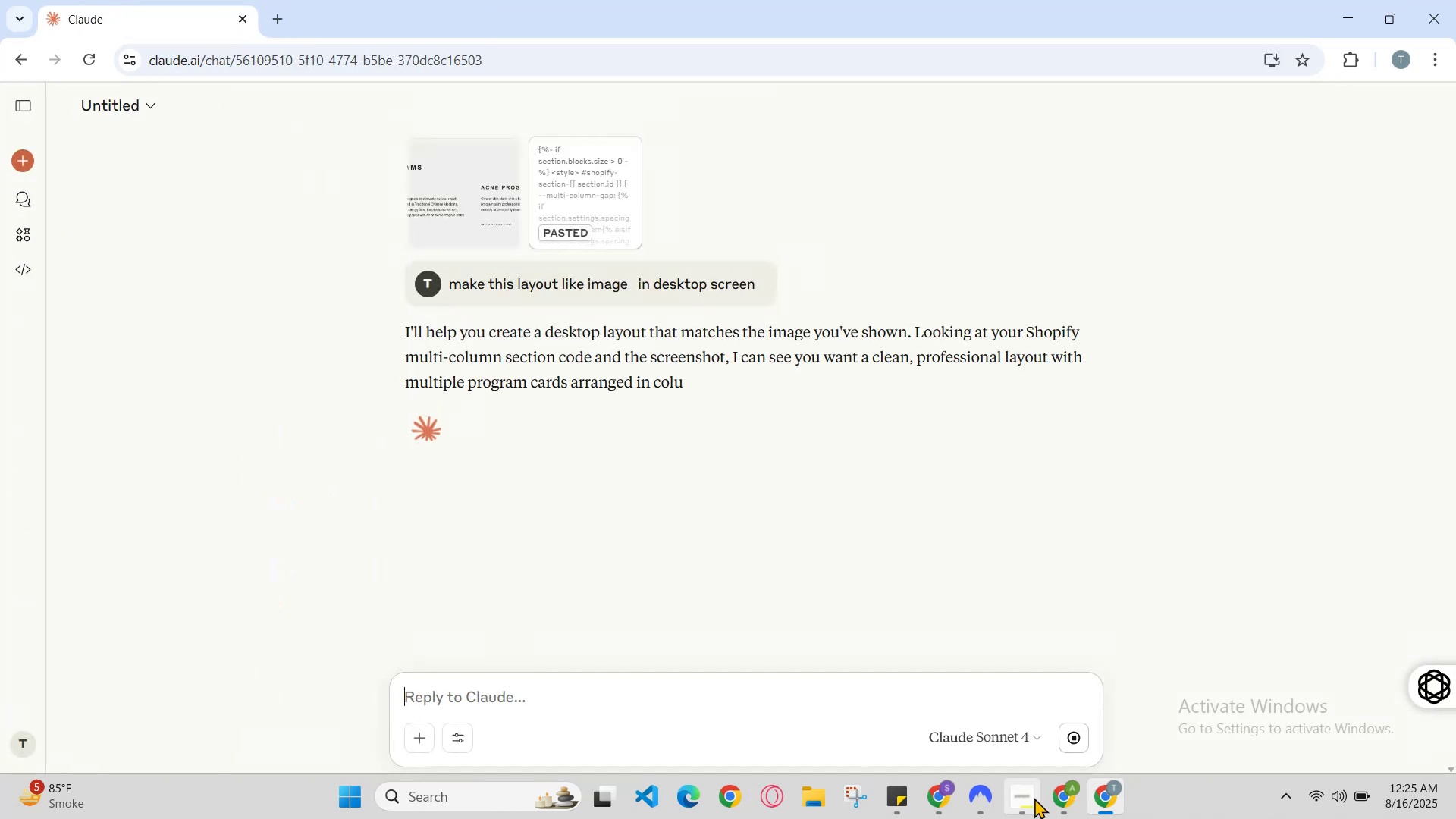 
left_click([1097, 786])
 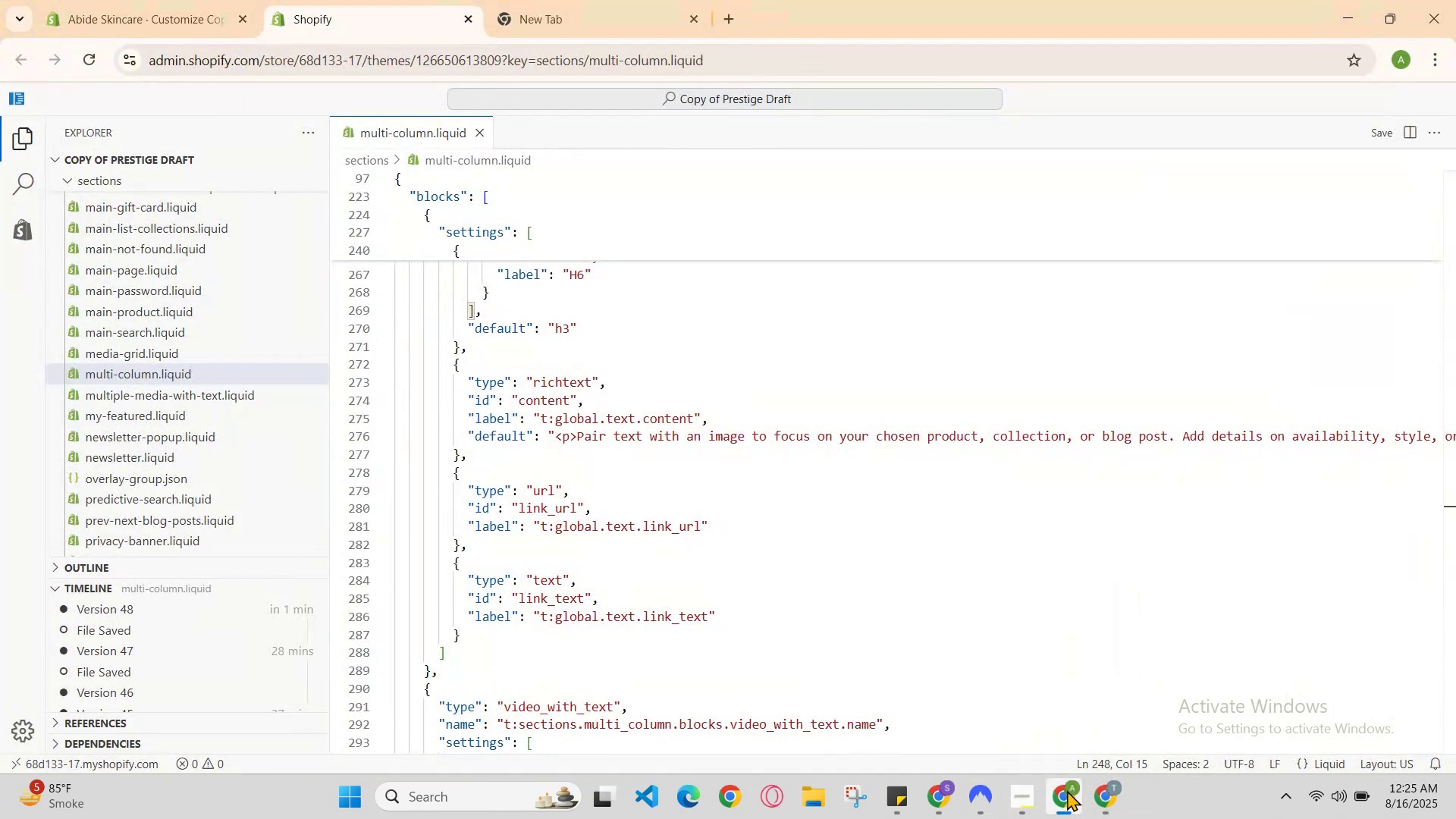 
left_click([1100, 789])
 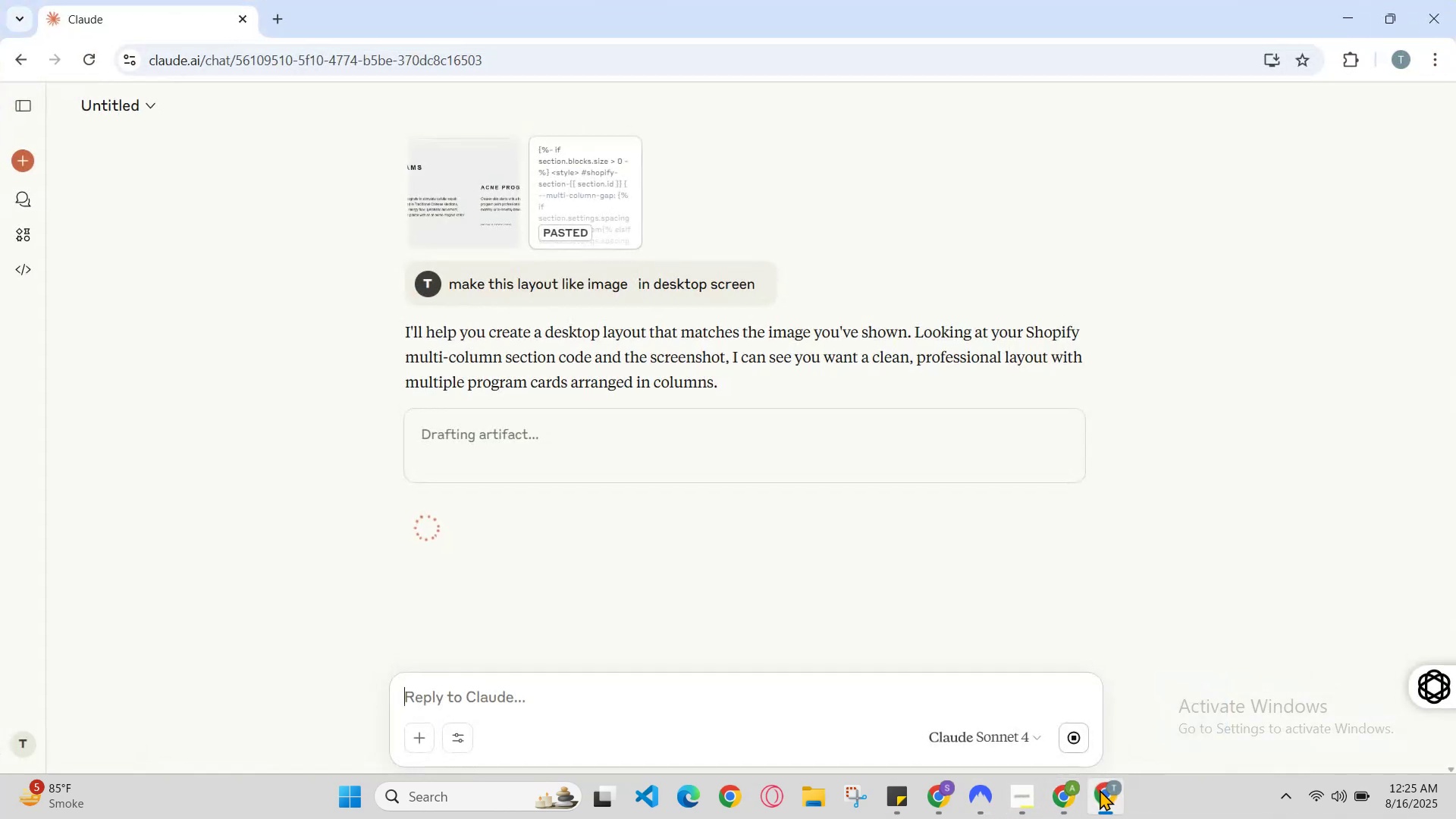 
left_click([1100, 789])
 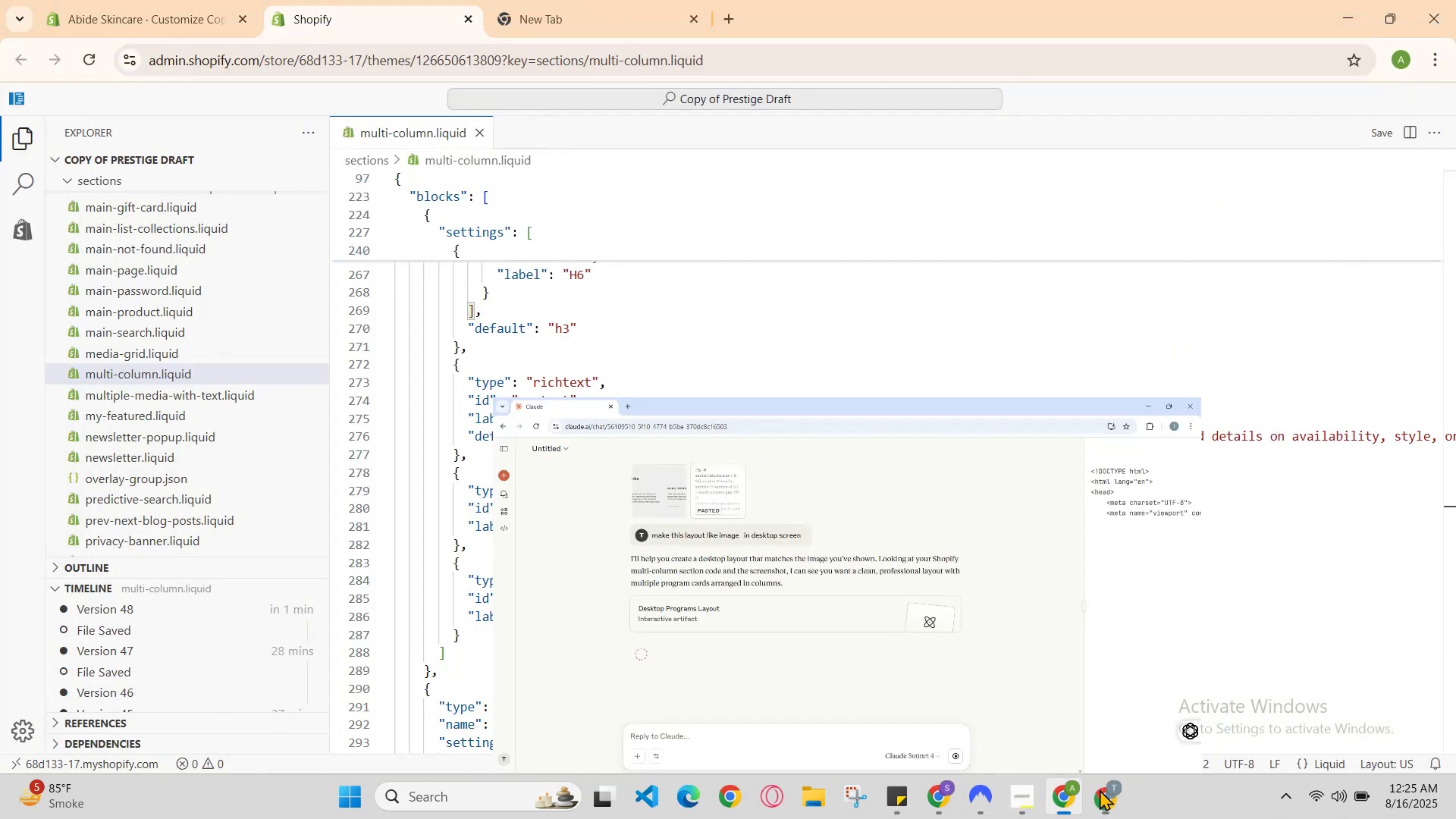 
left_click([1100, 789])
 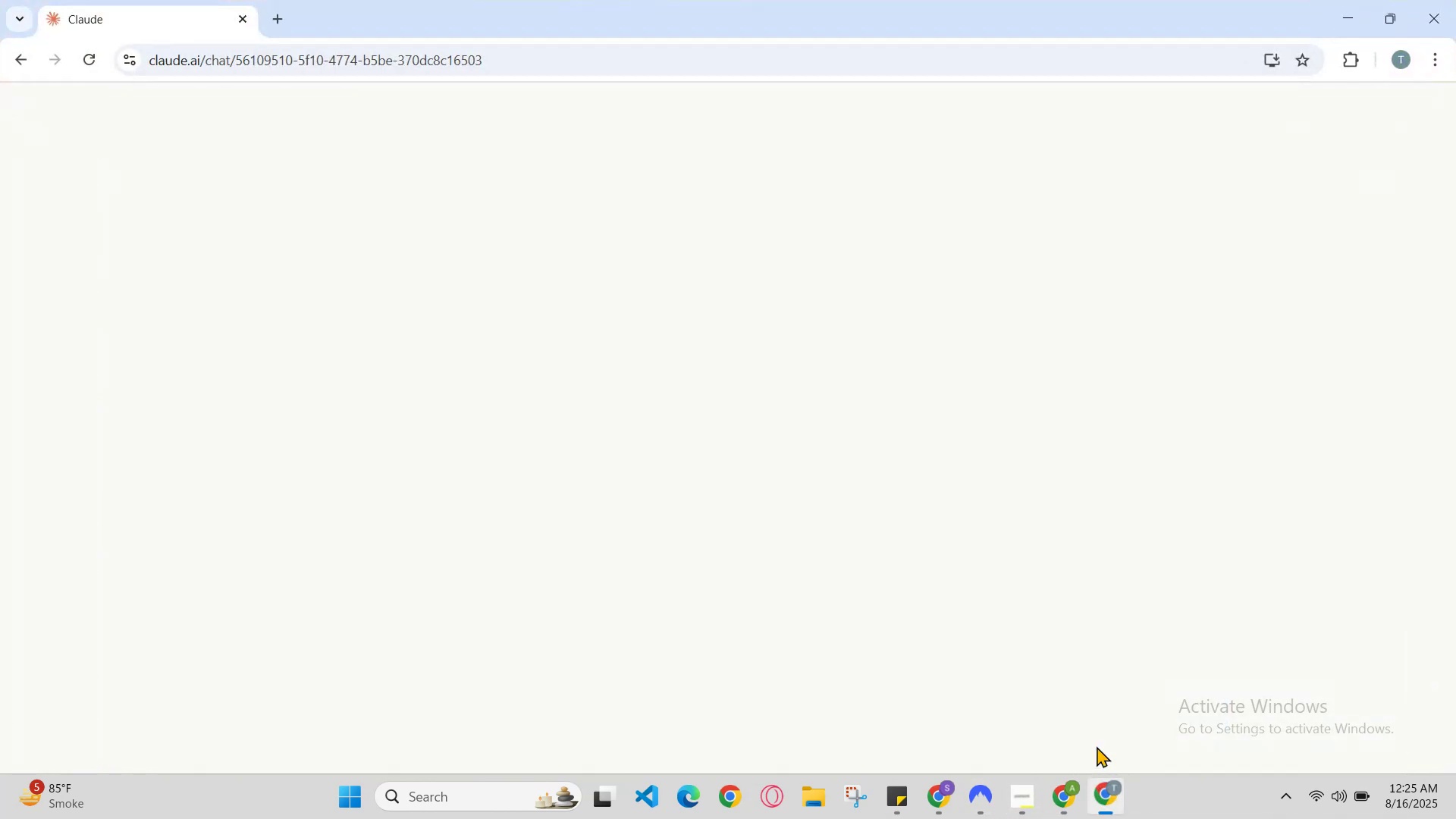 
scroll: coordinate [975, 453], scroll_direction: down, amount: 6.0
 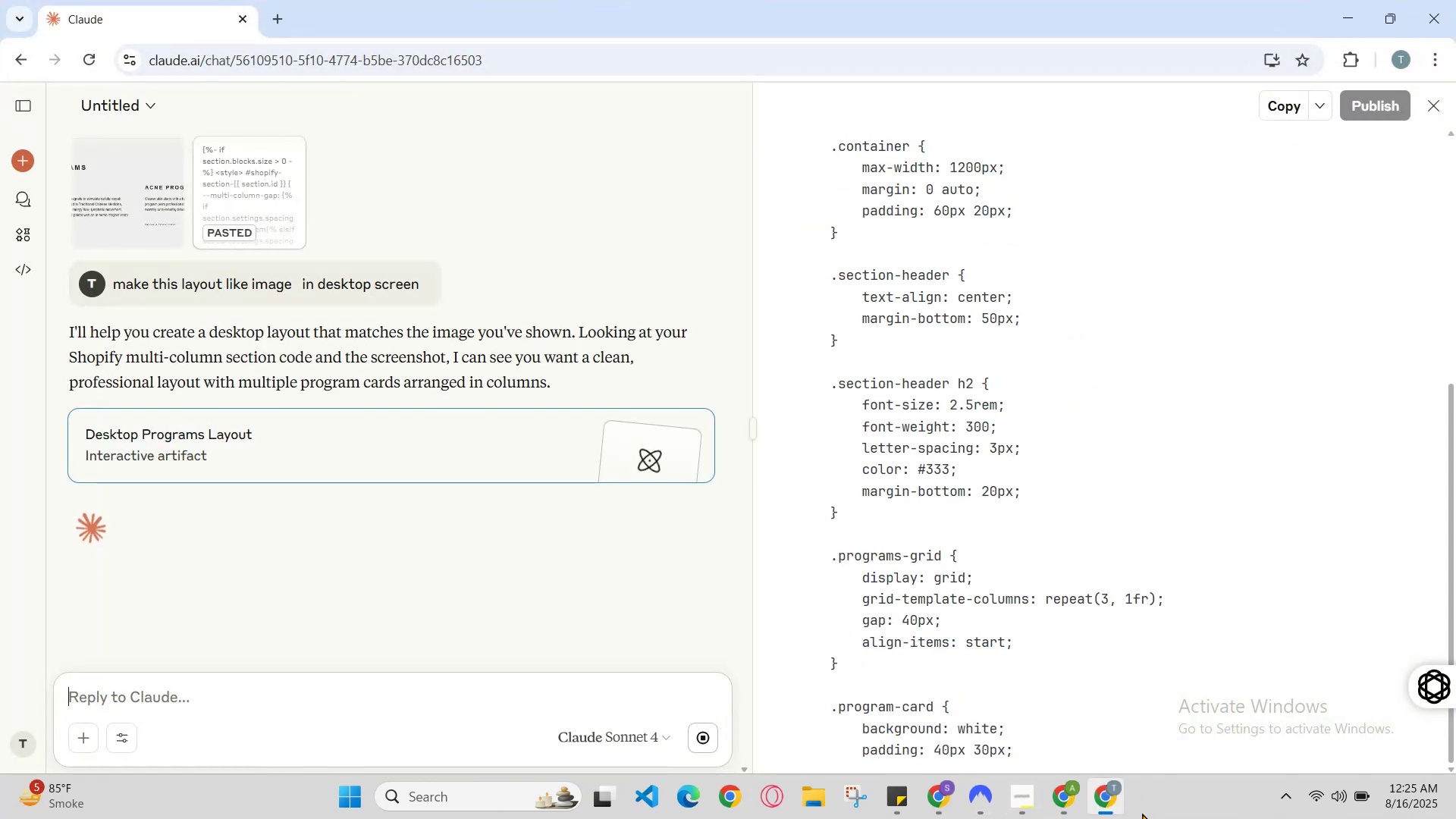 
left_click([1106, 796])
 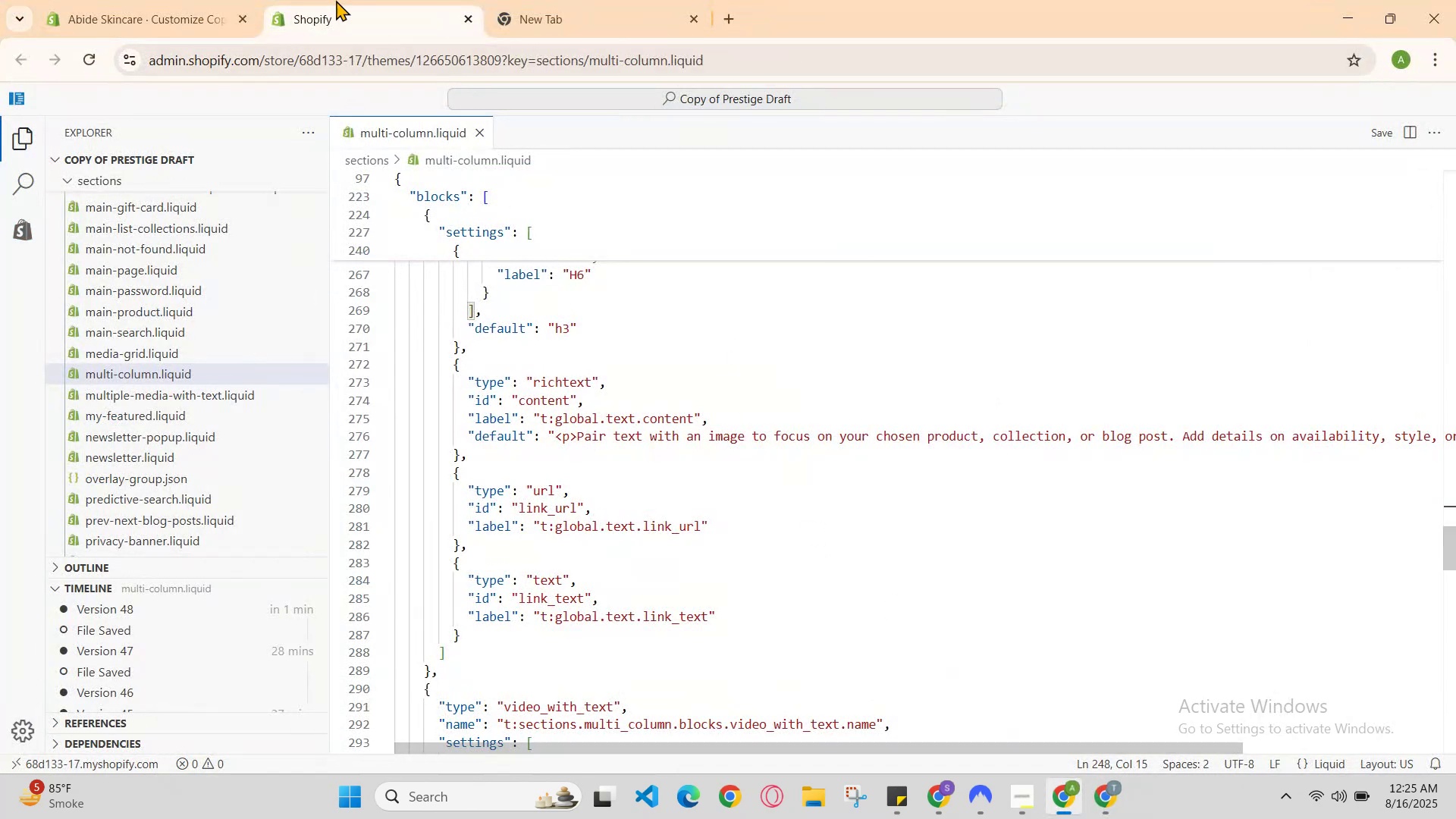 
left_click([215, 0])
 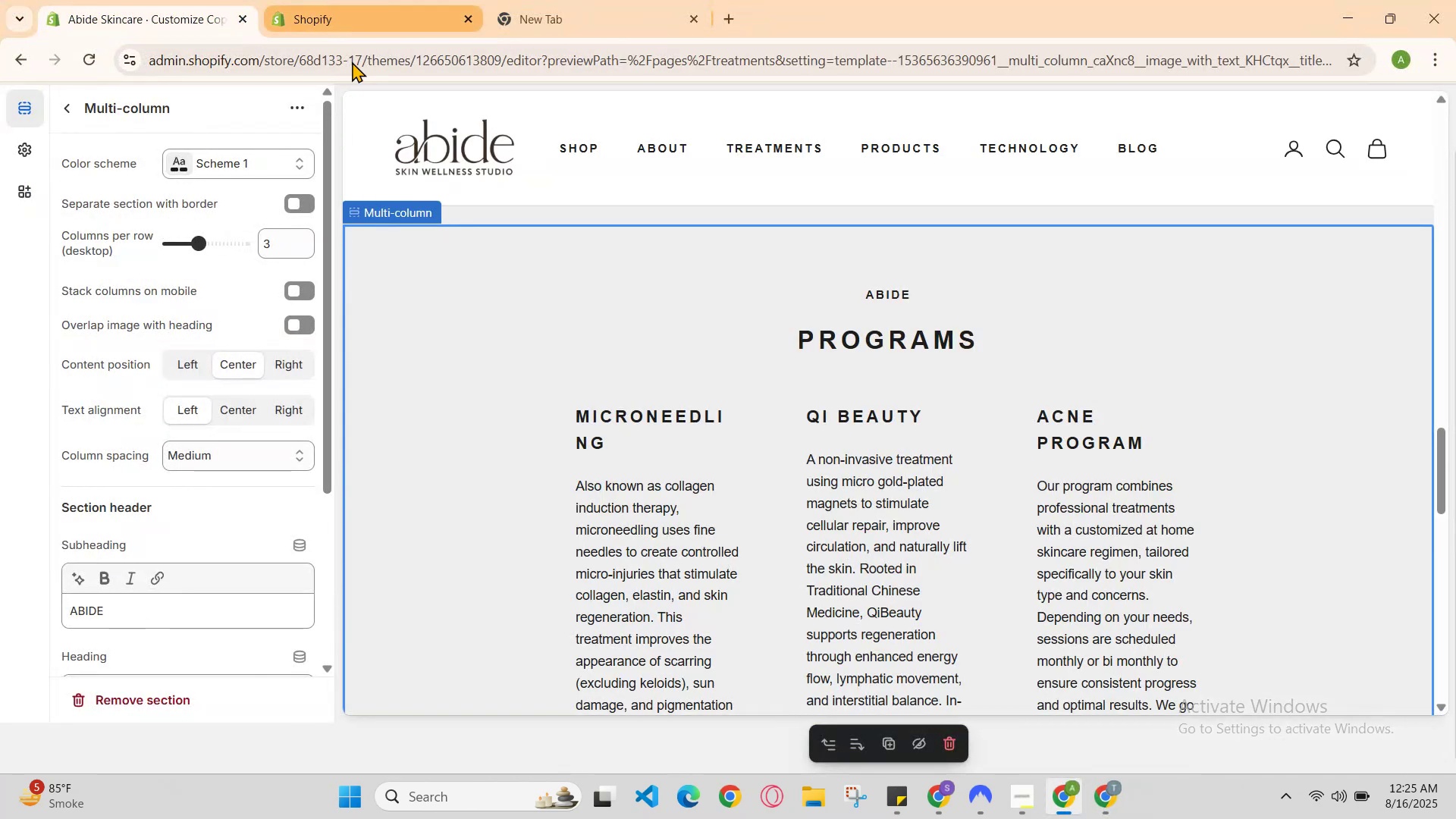 
scroll: coordinate [530, 325], scroll_direction: down, amount: 1.0
 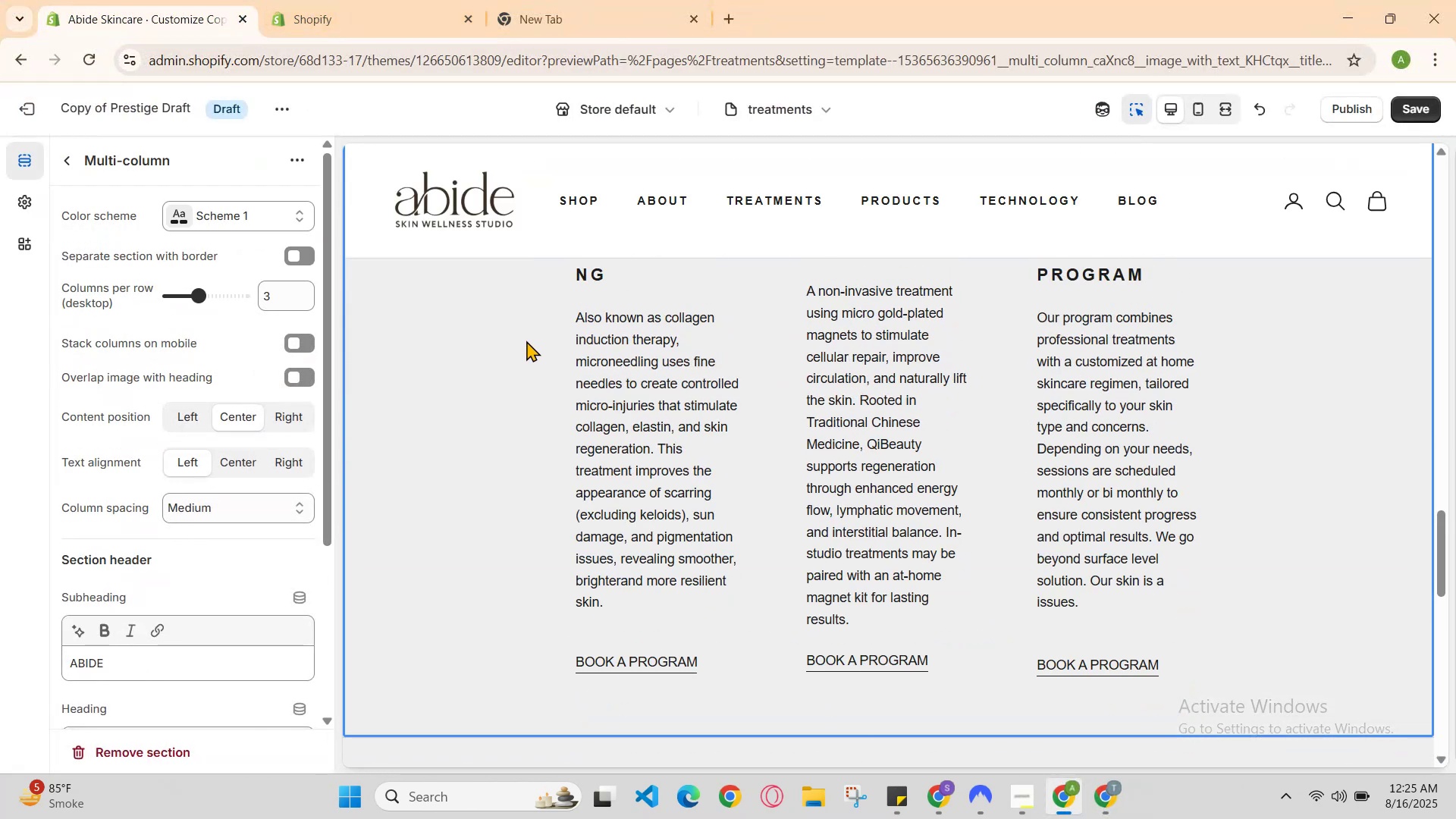 
scroll: coordinate [485, 431], scroll_direction: up, amount: 2.0
 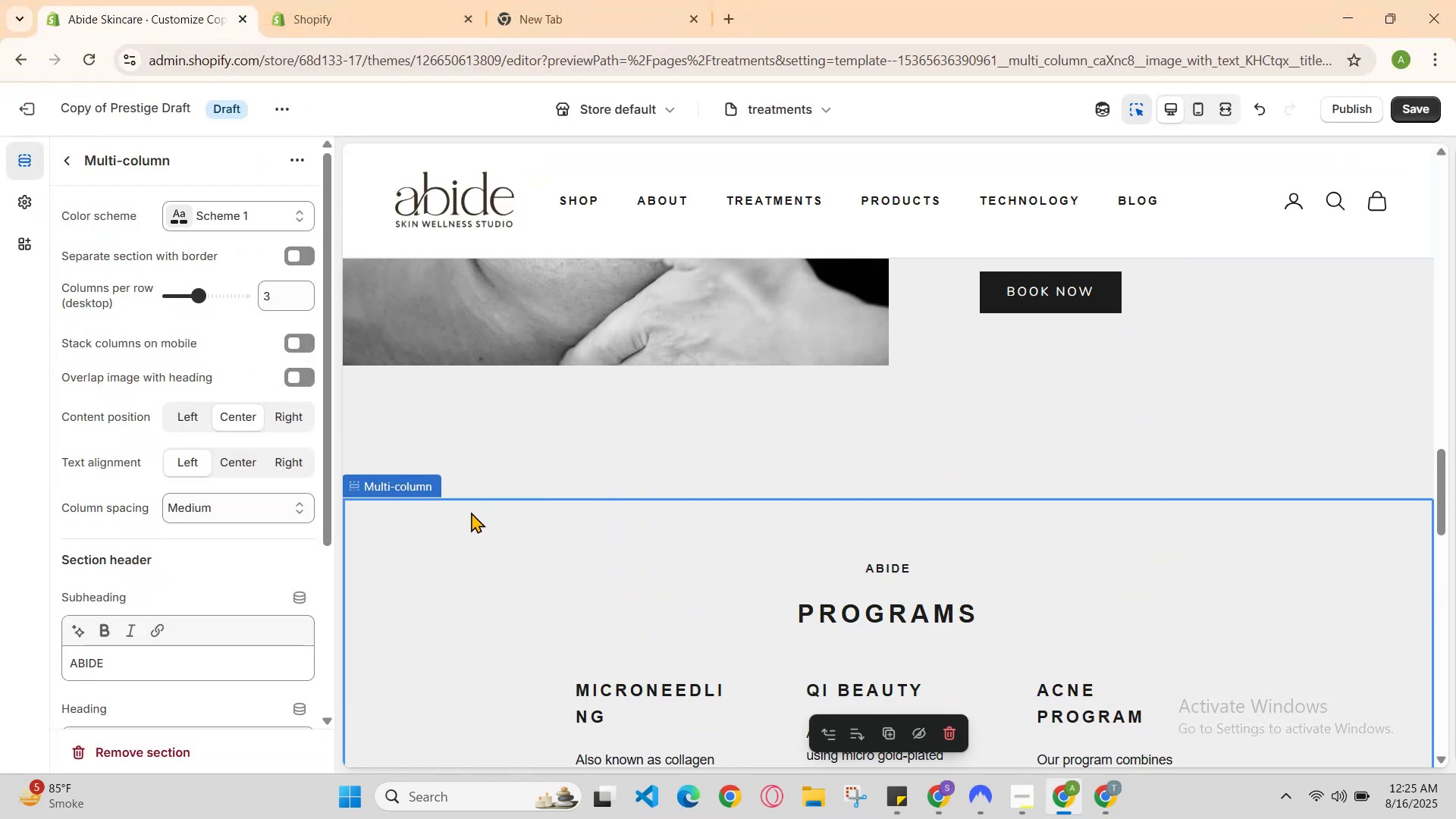 
right_click([473, 522])
 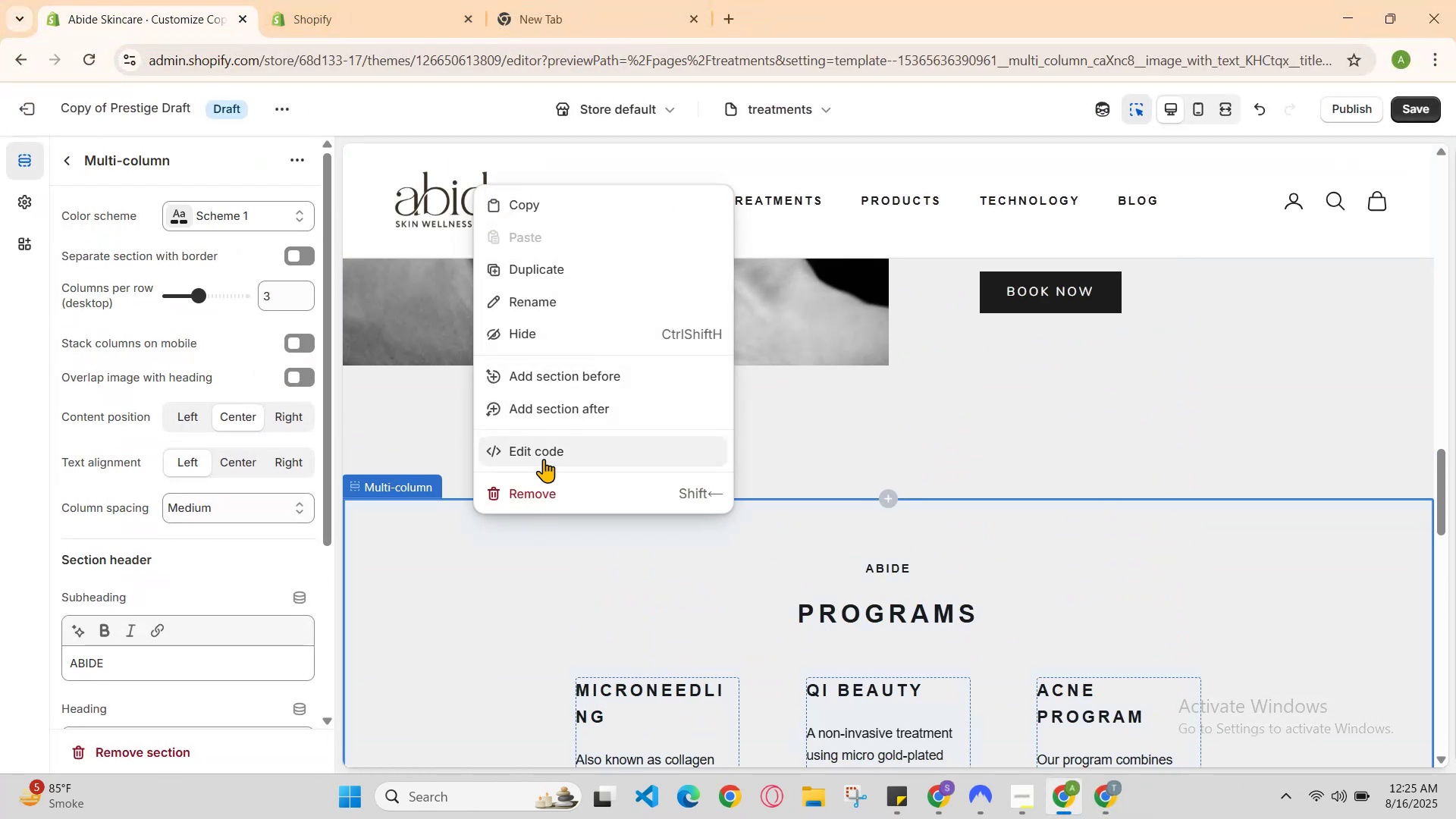 
left_click([544, 453])
 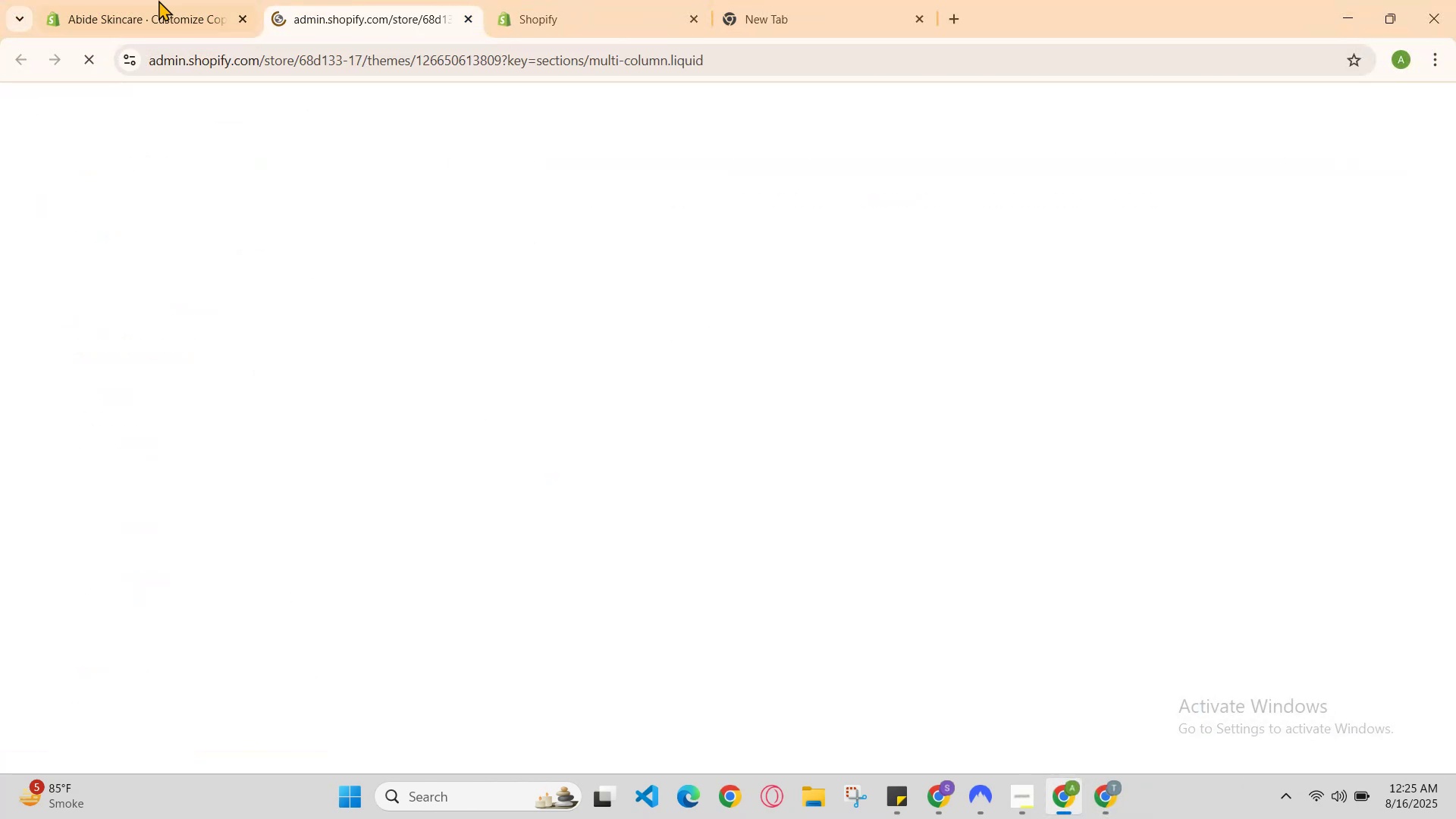 
left_click([158, 0])
 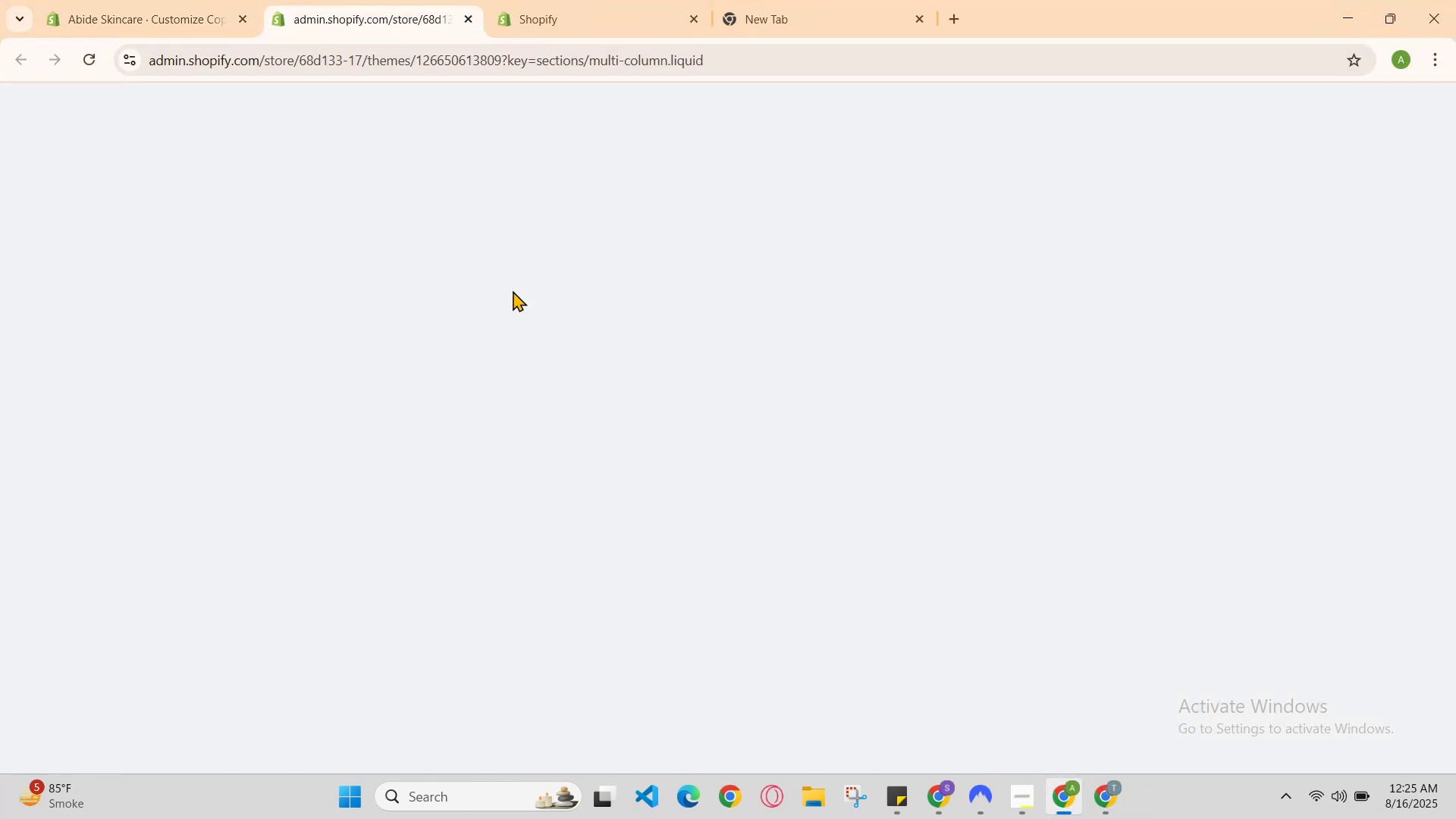 
scroll: coordinate [510, 270], scroll_direction: down, amount: 3.0
 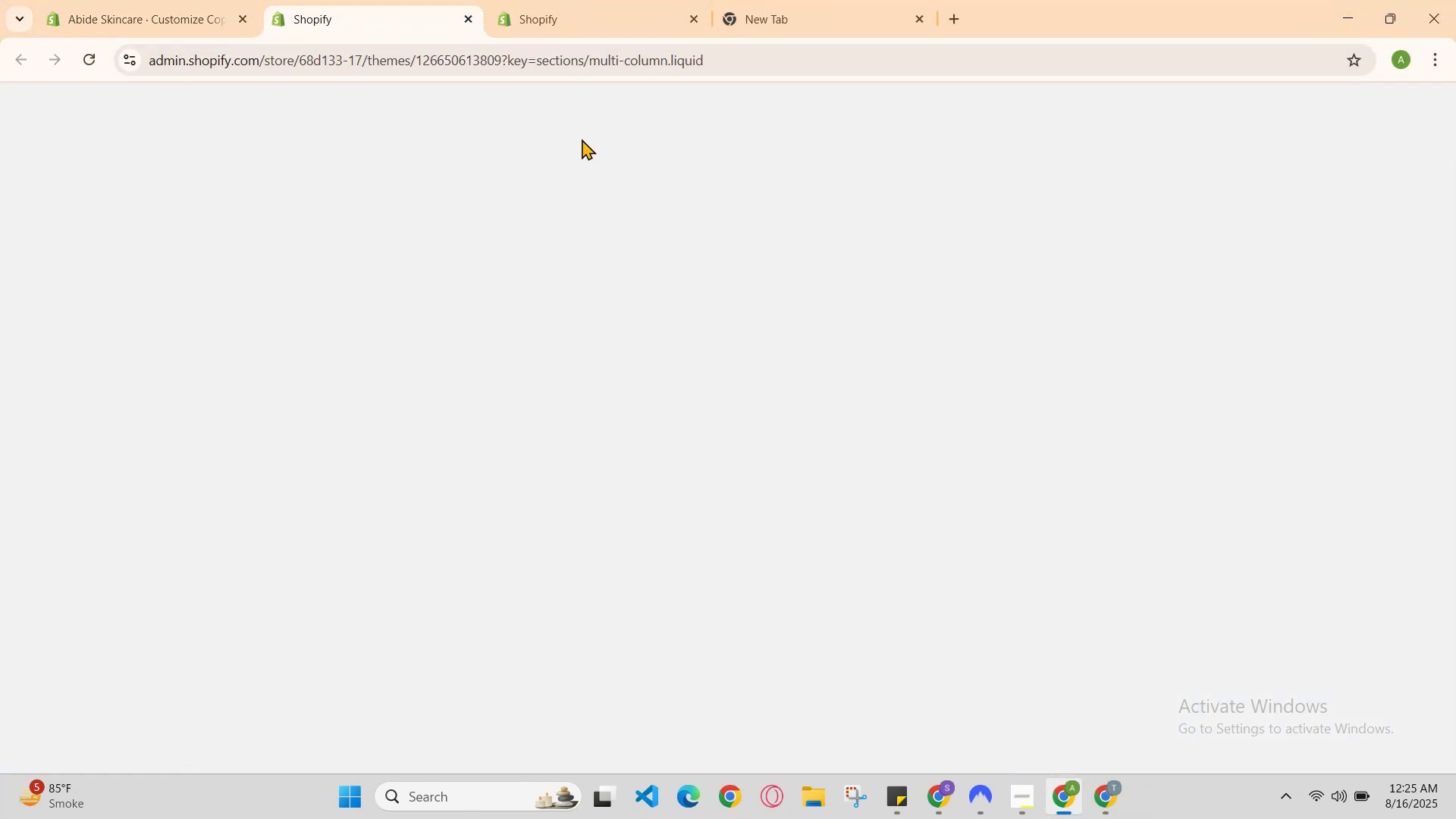 
scroll: coordinate [557, 237], scroll_direction: up, amount: 3.0
 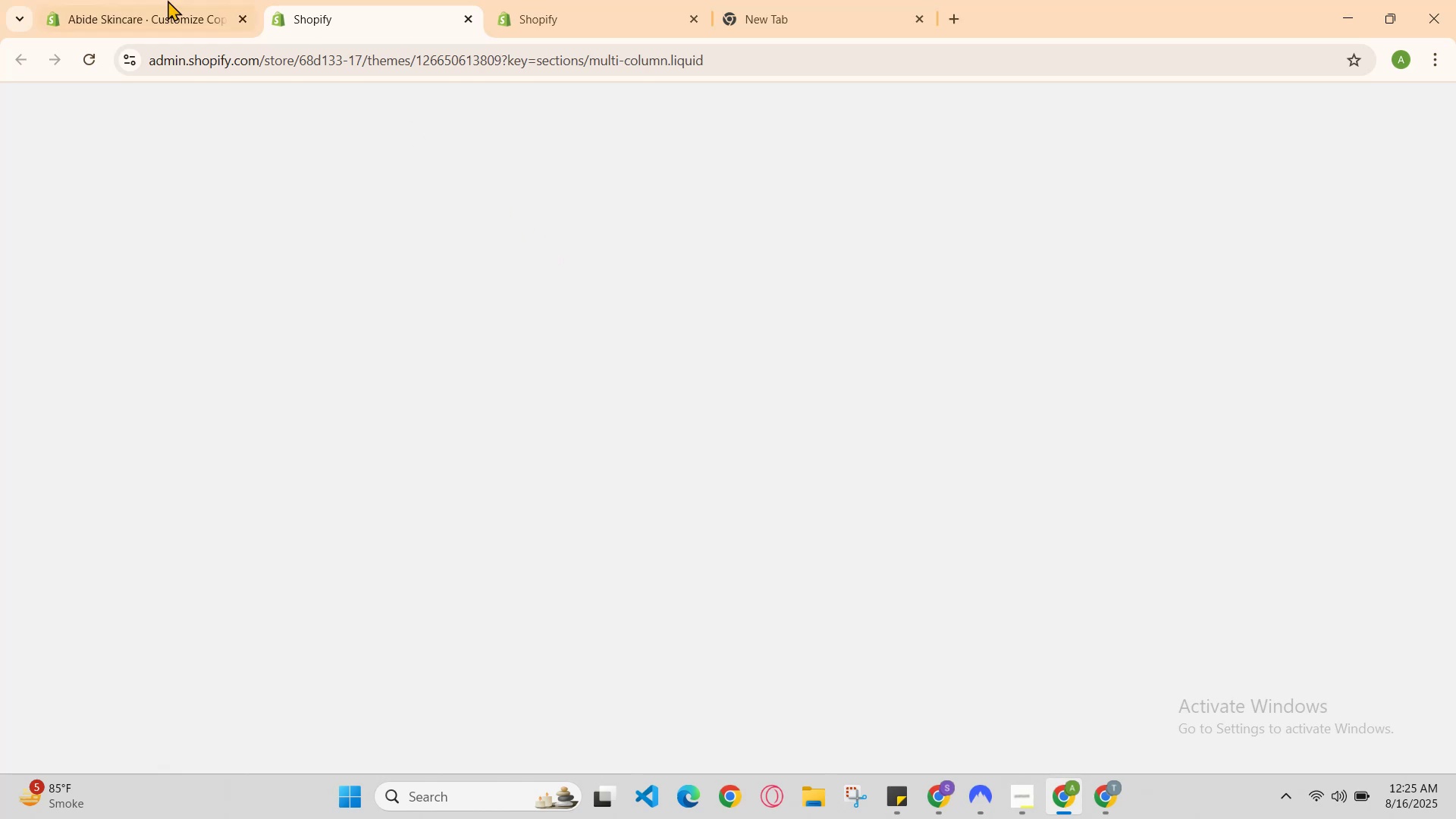 
left_click([145, 0])
 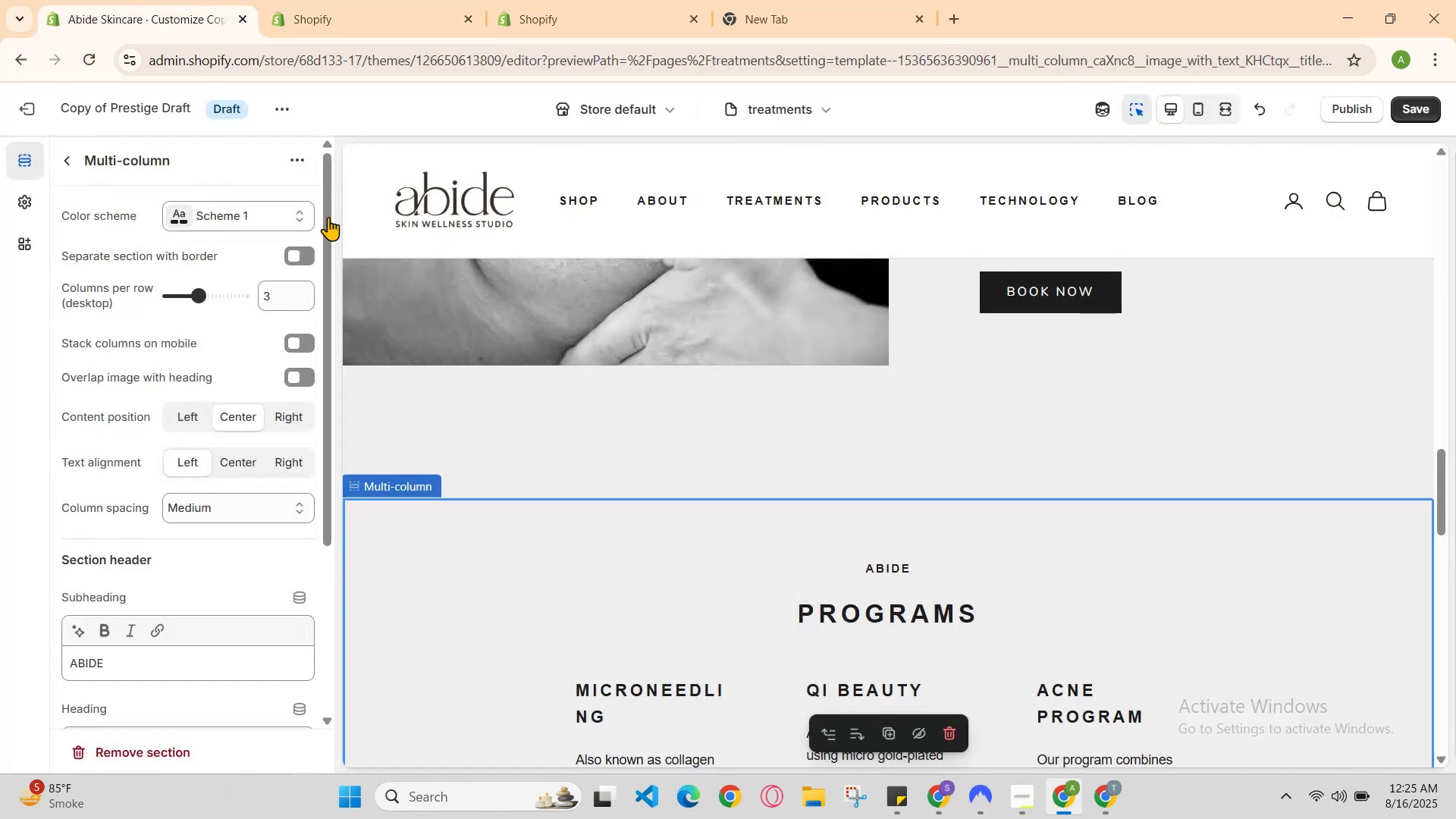 
scroll: coordinate [531, 552], scroll_direction: down, amount: 1.0
 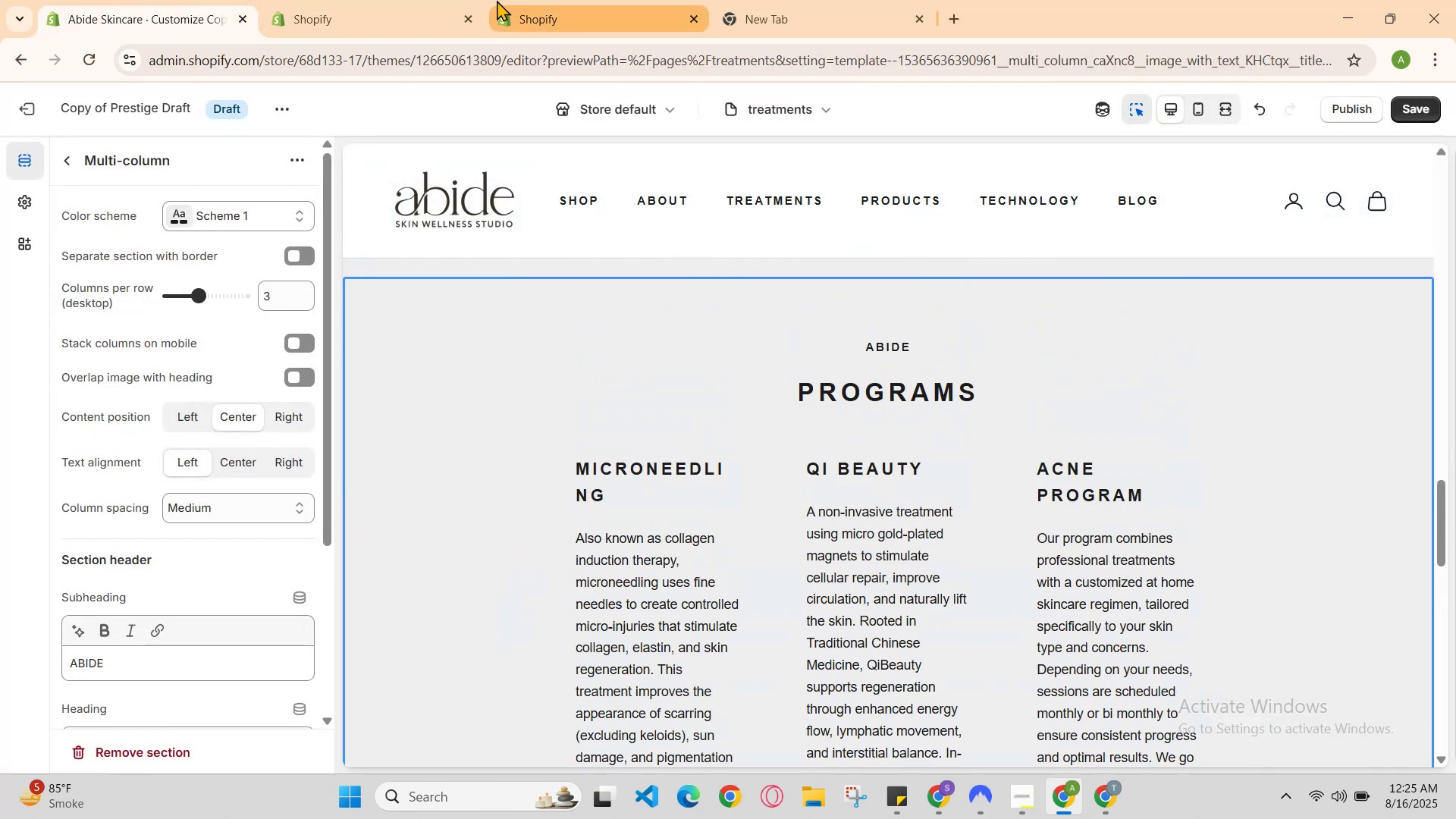 
left_click([443, 0])
 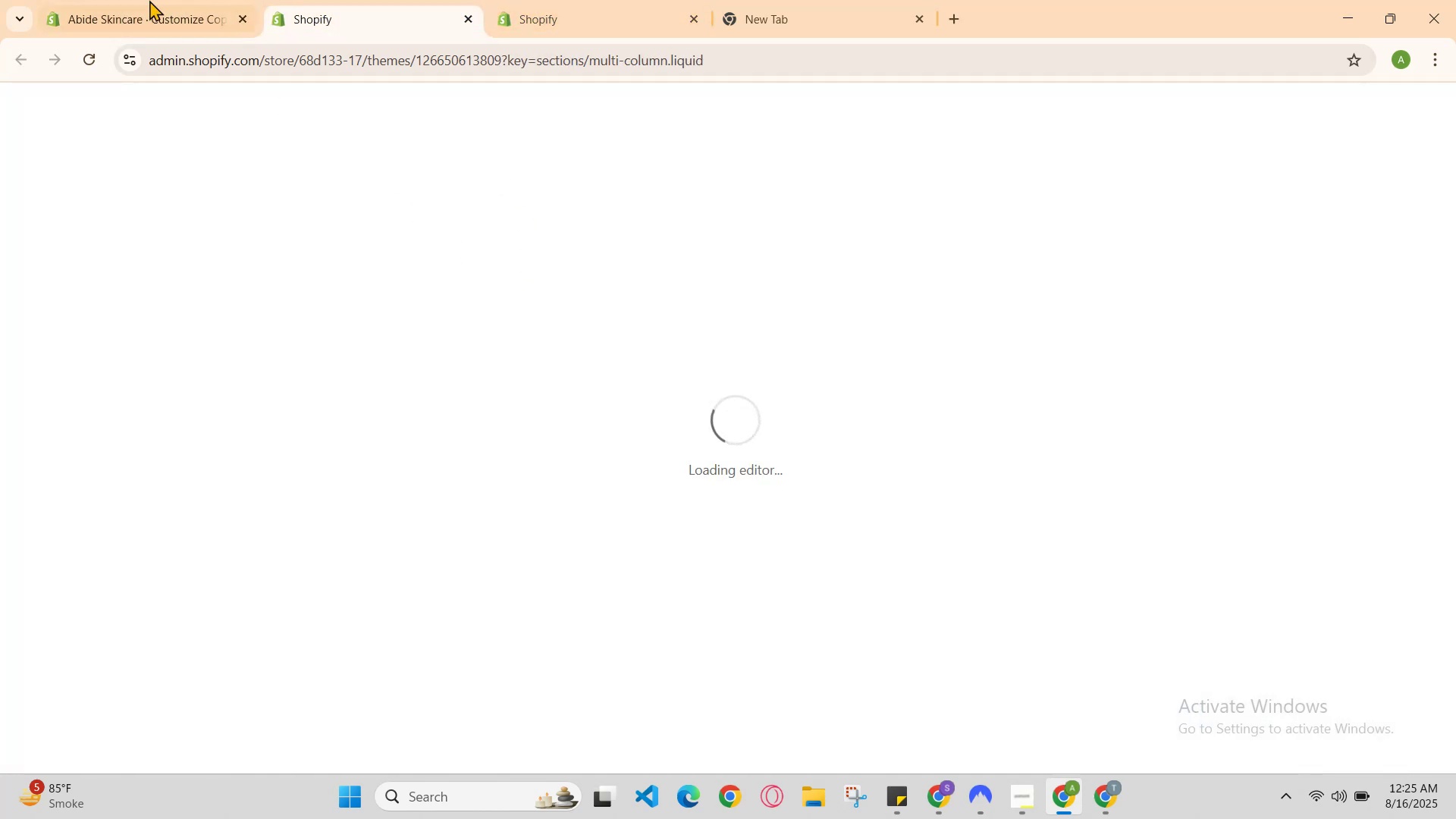 
left_click([145, 0])
 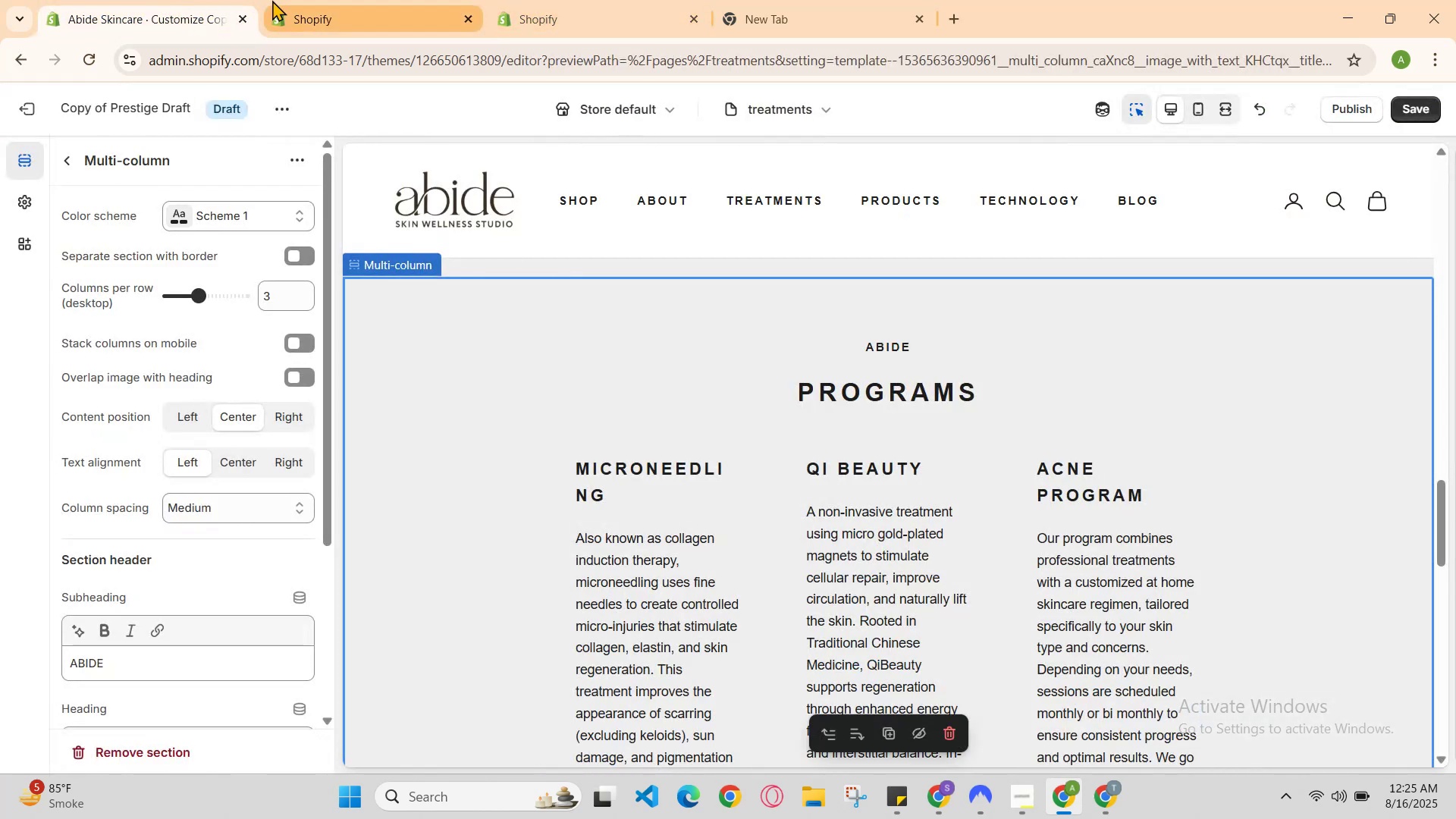 
left_click([272, 0])
 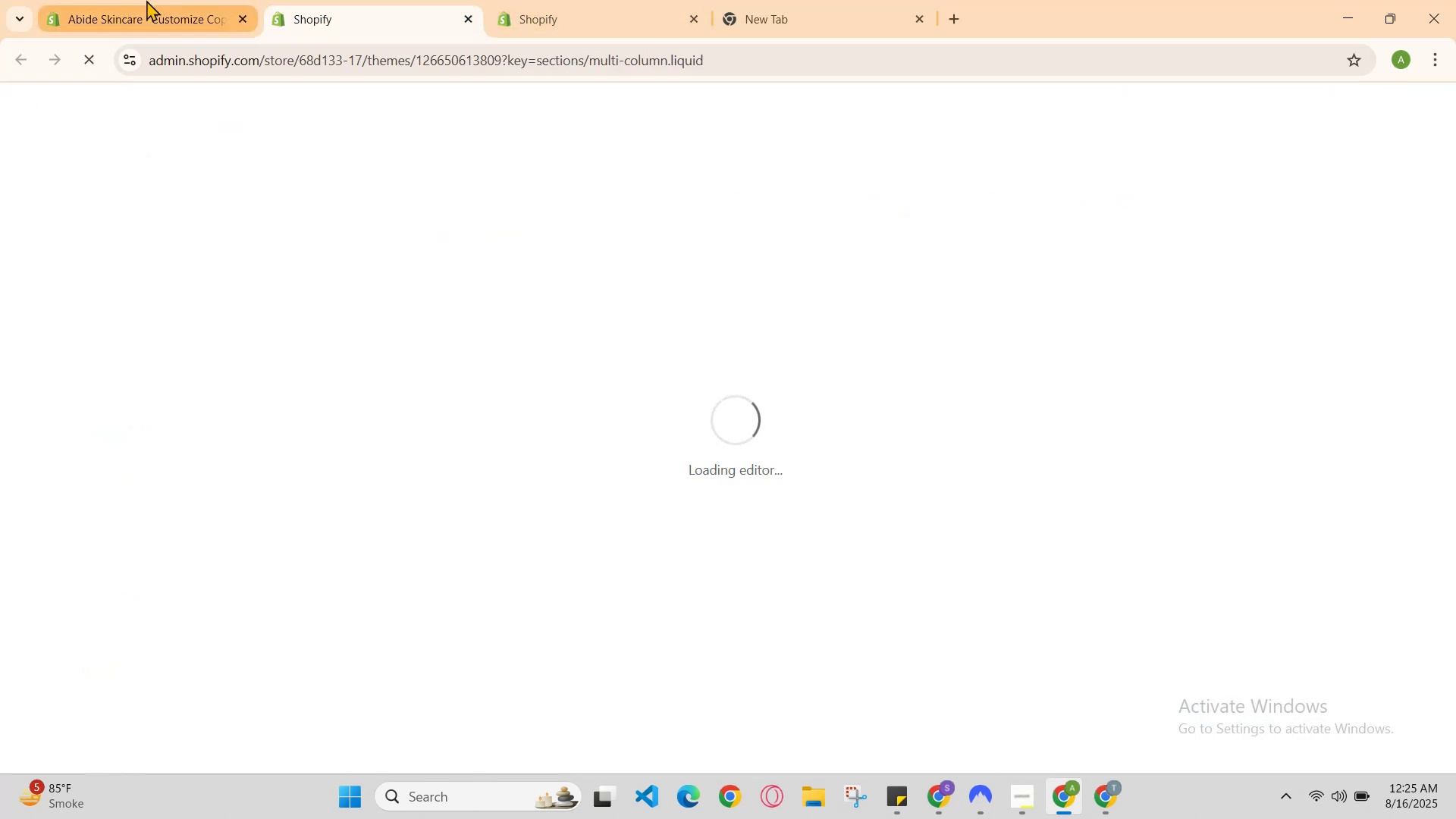 
left_click([146, 0])
 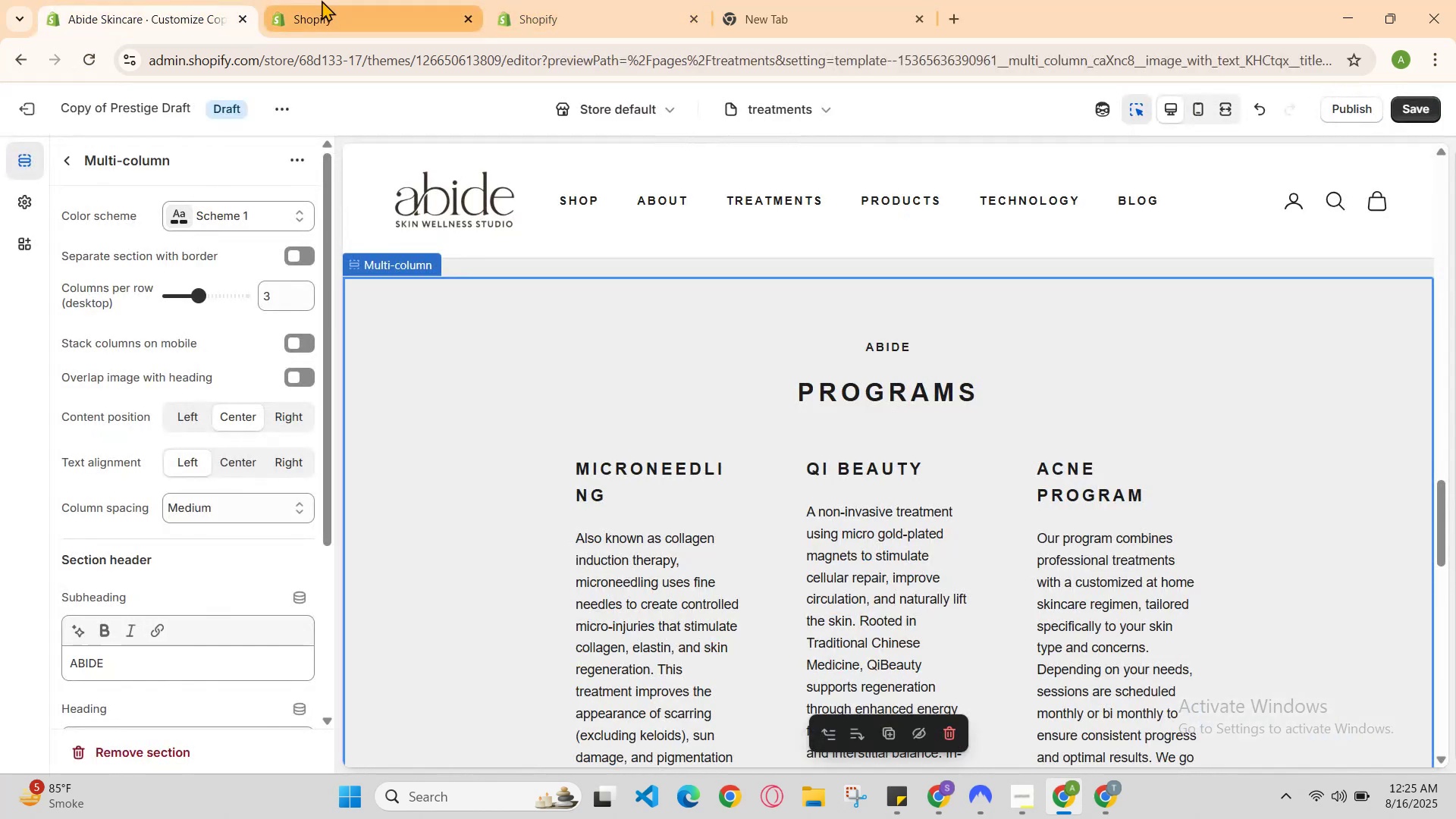 
left_click([329, 0])
 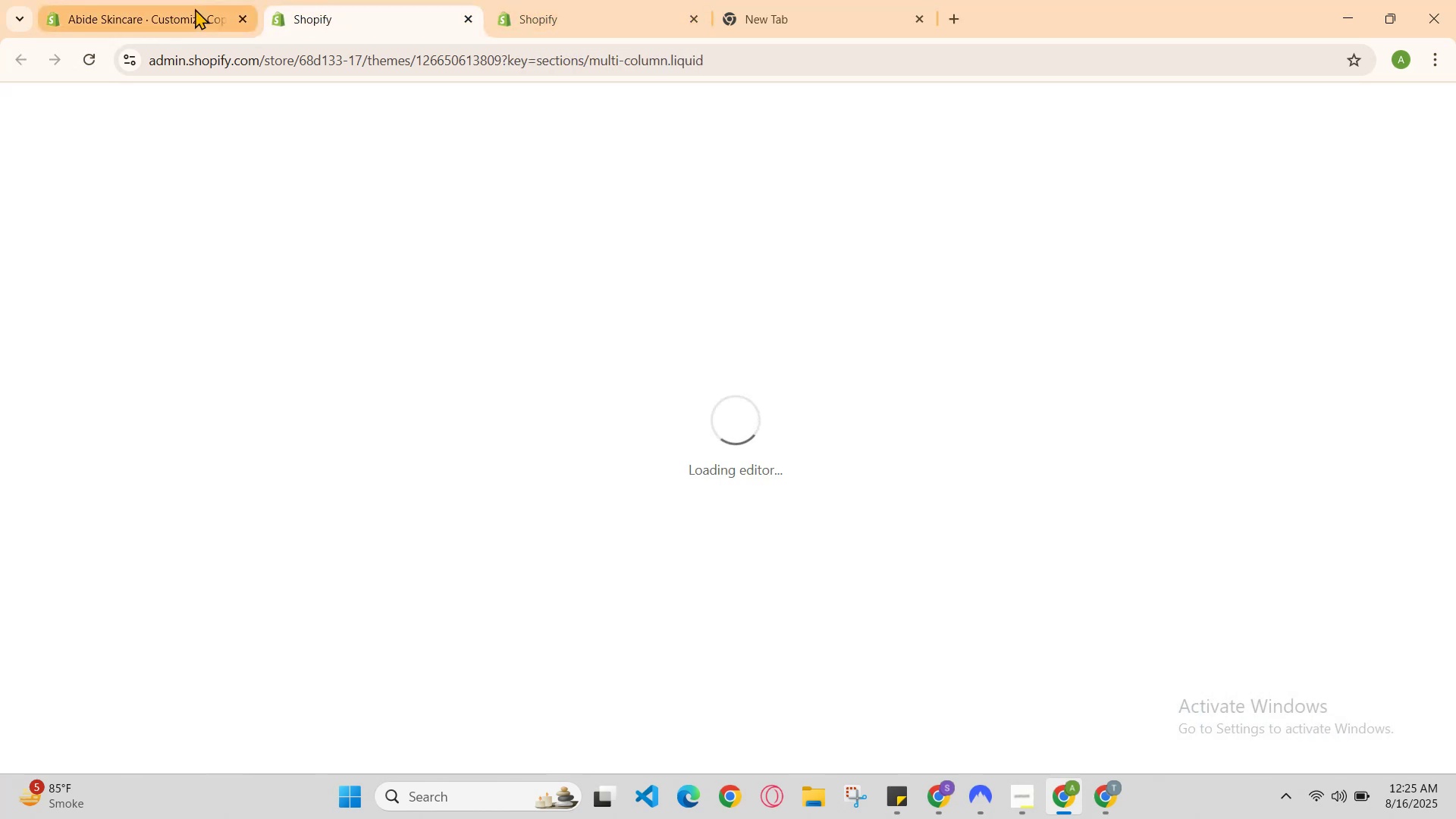 
left_click([187, 6])
 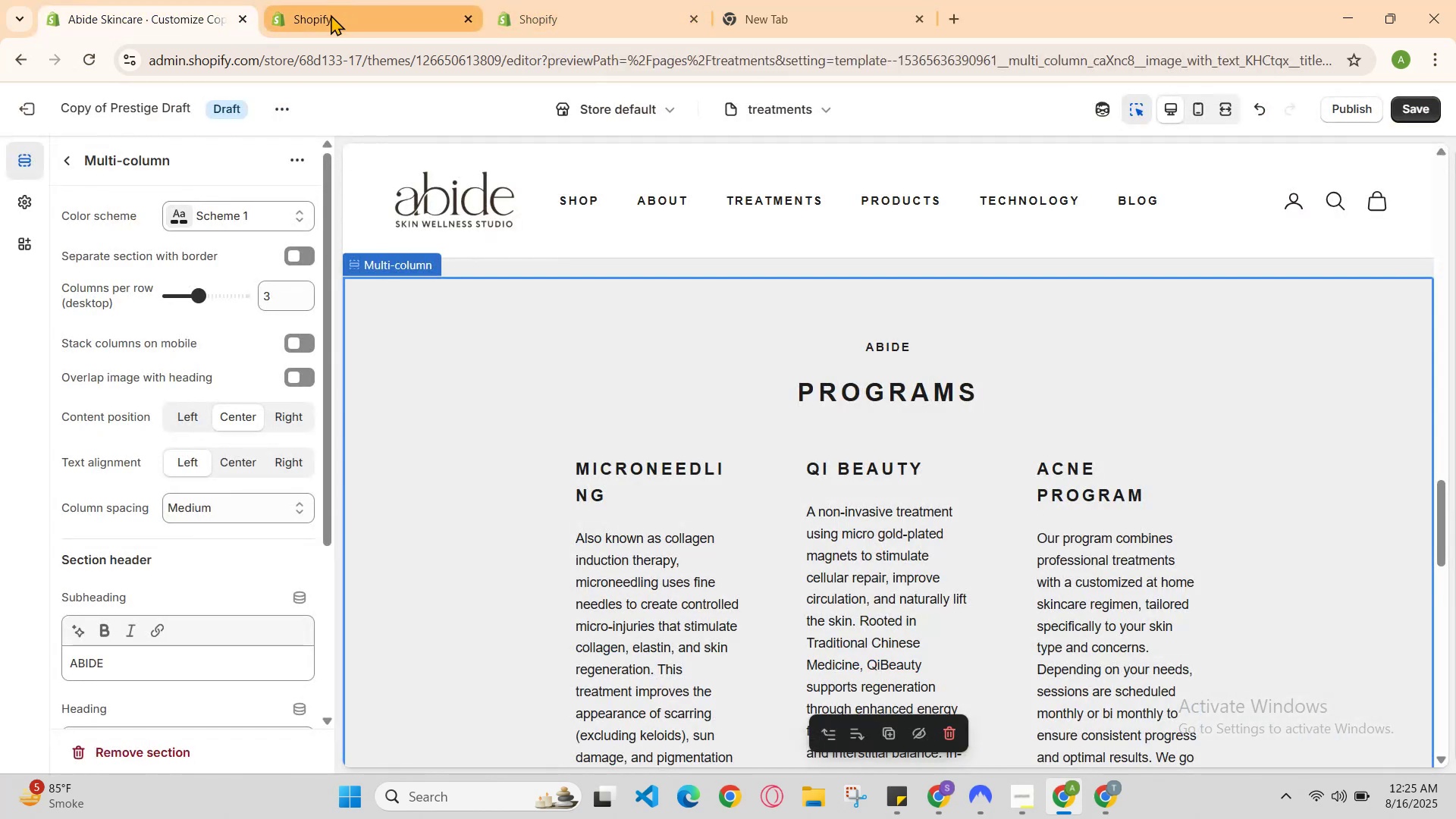 
left_click([327, 29])
 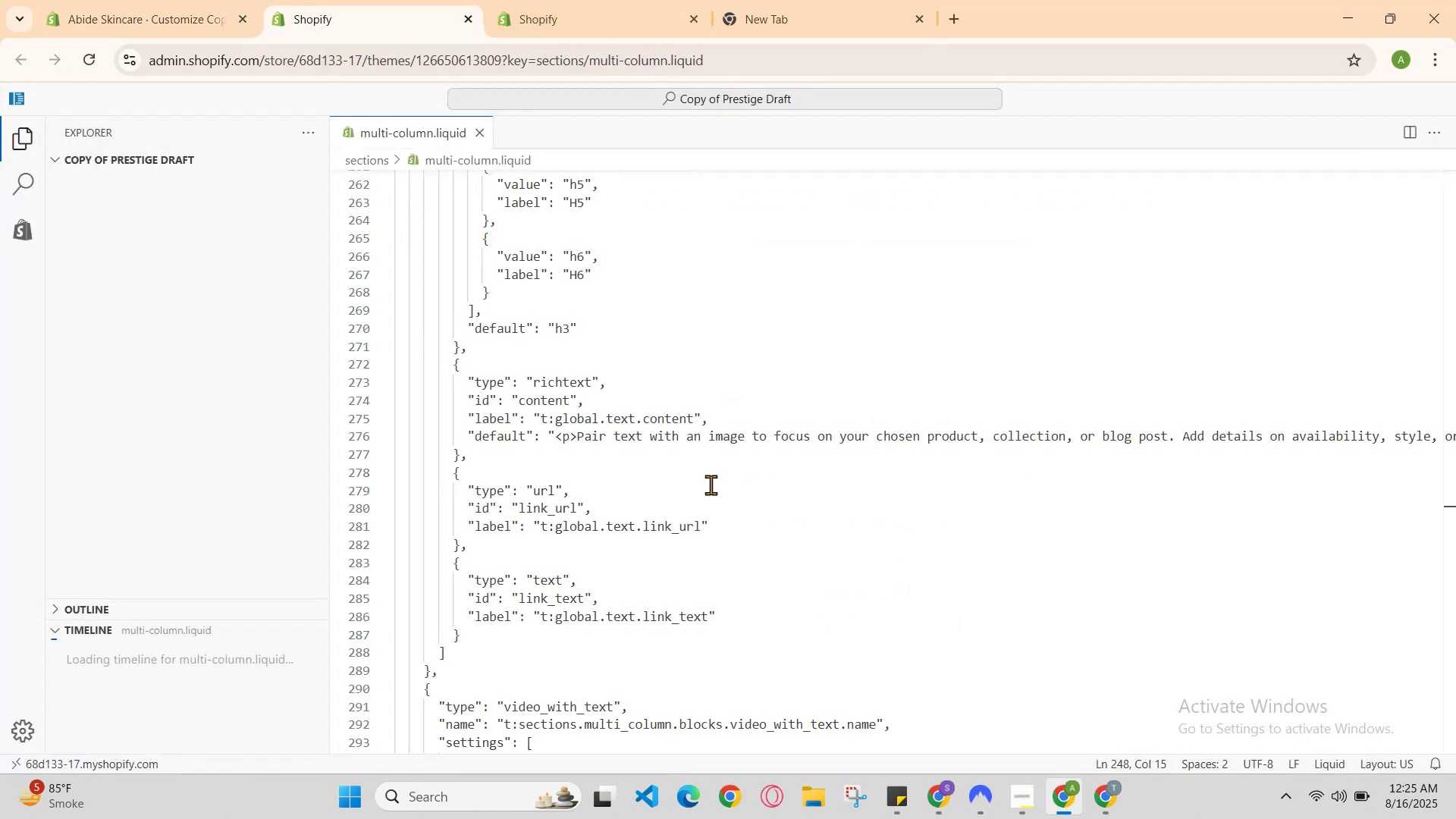 
scroll: coordinate [679, 499], scroll_direction: down, amount: 4.0
 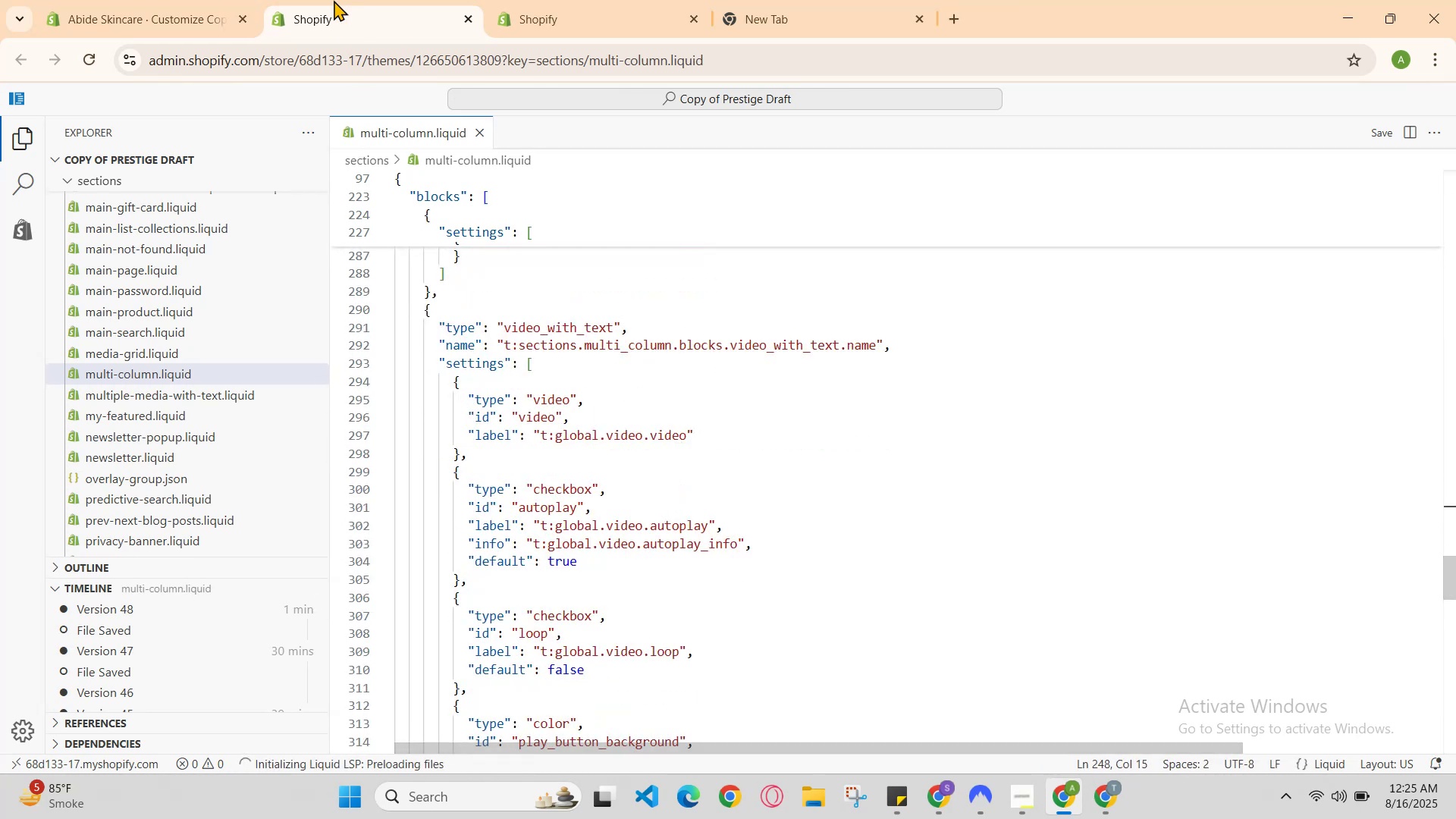 
left_click([185, 0])
 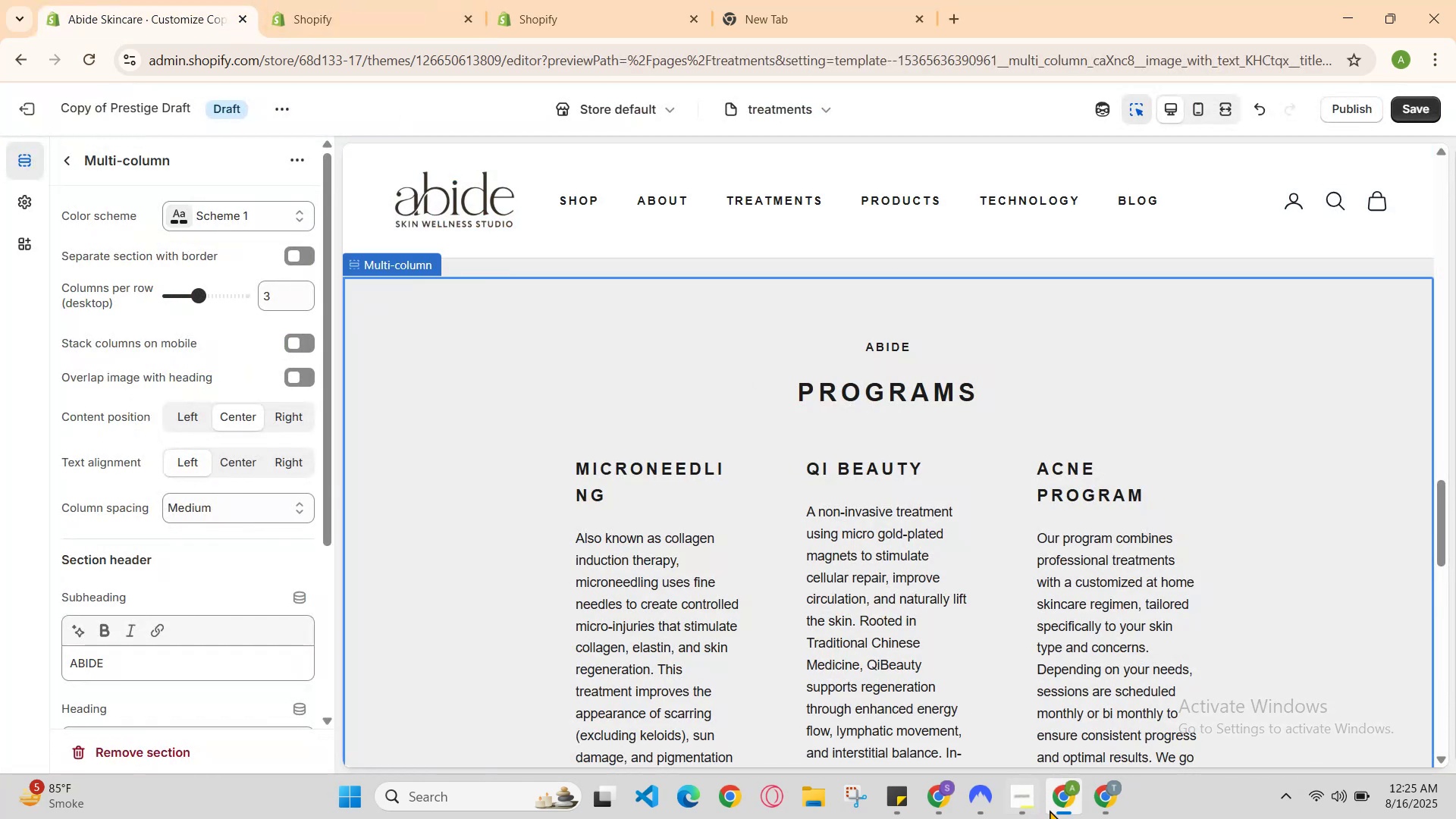 
left_click([1059, 802])
 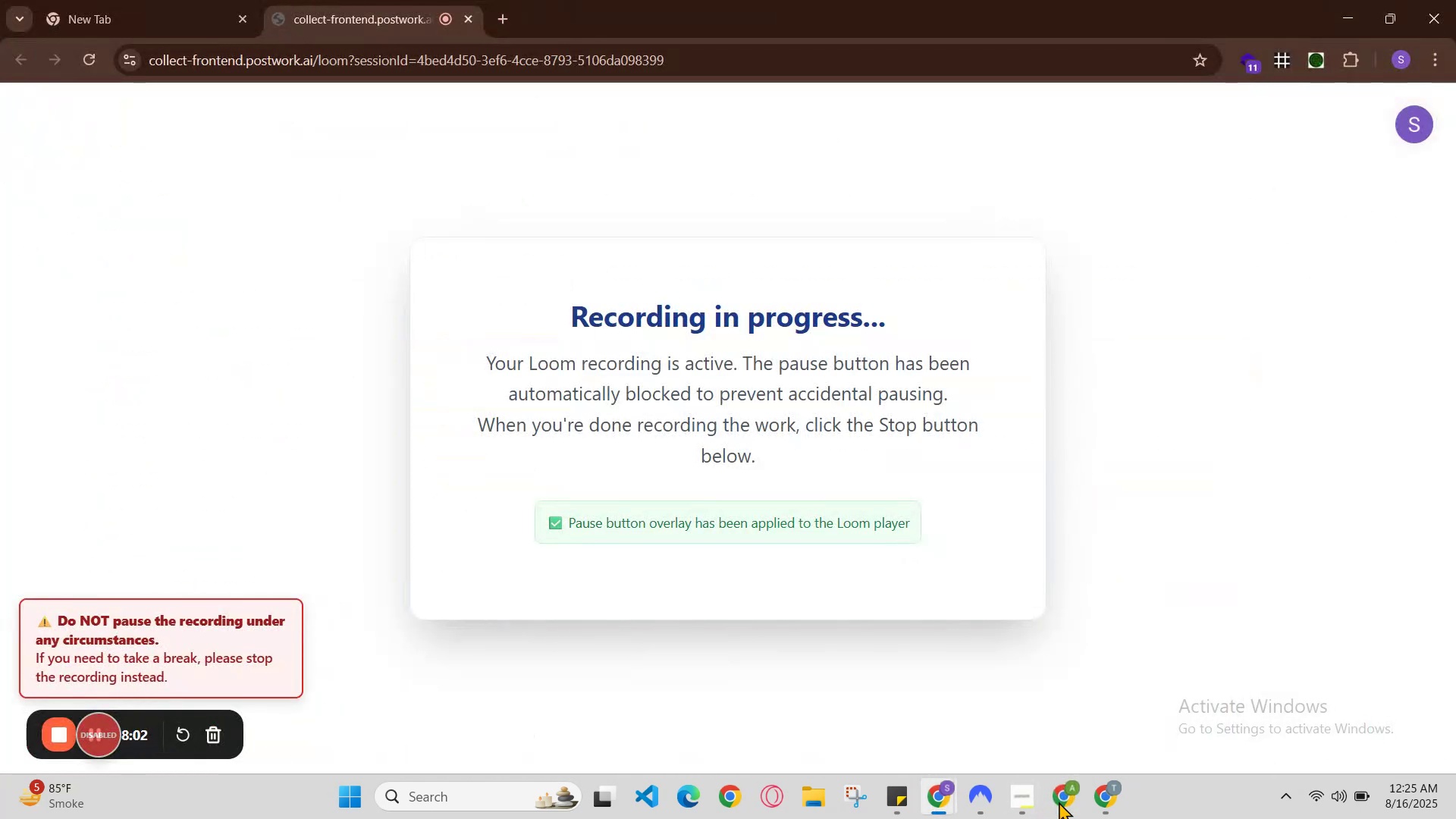 
left_click([1059, 802])
 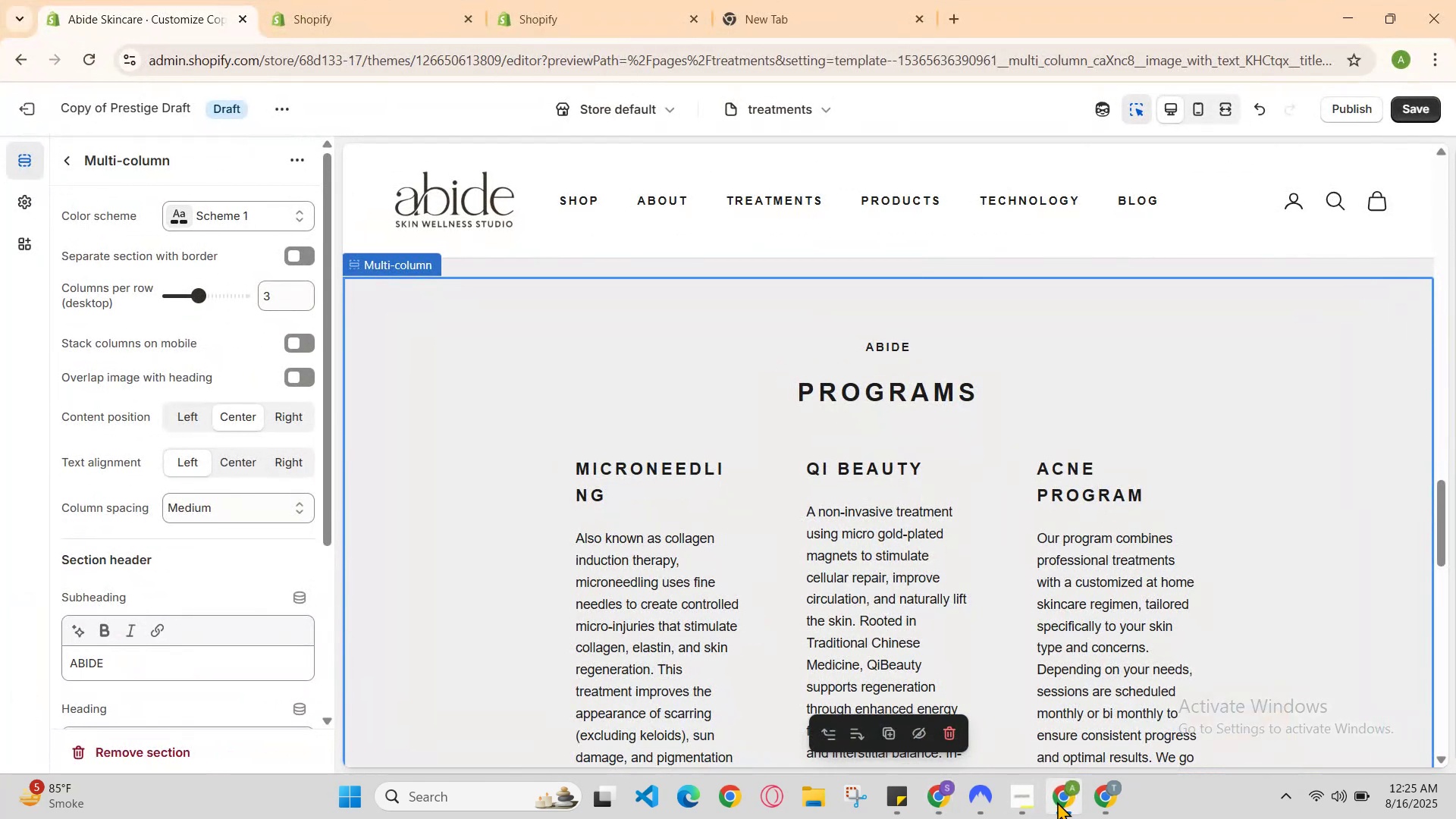 
left_click([1057, 802])
 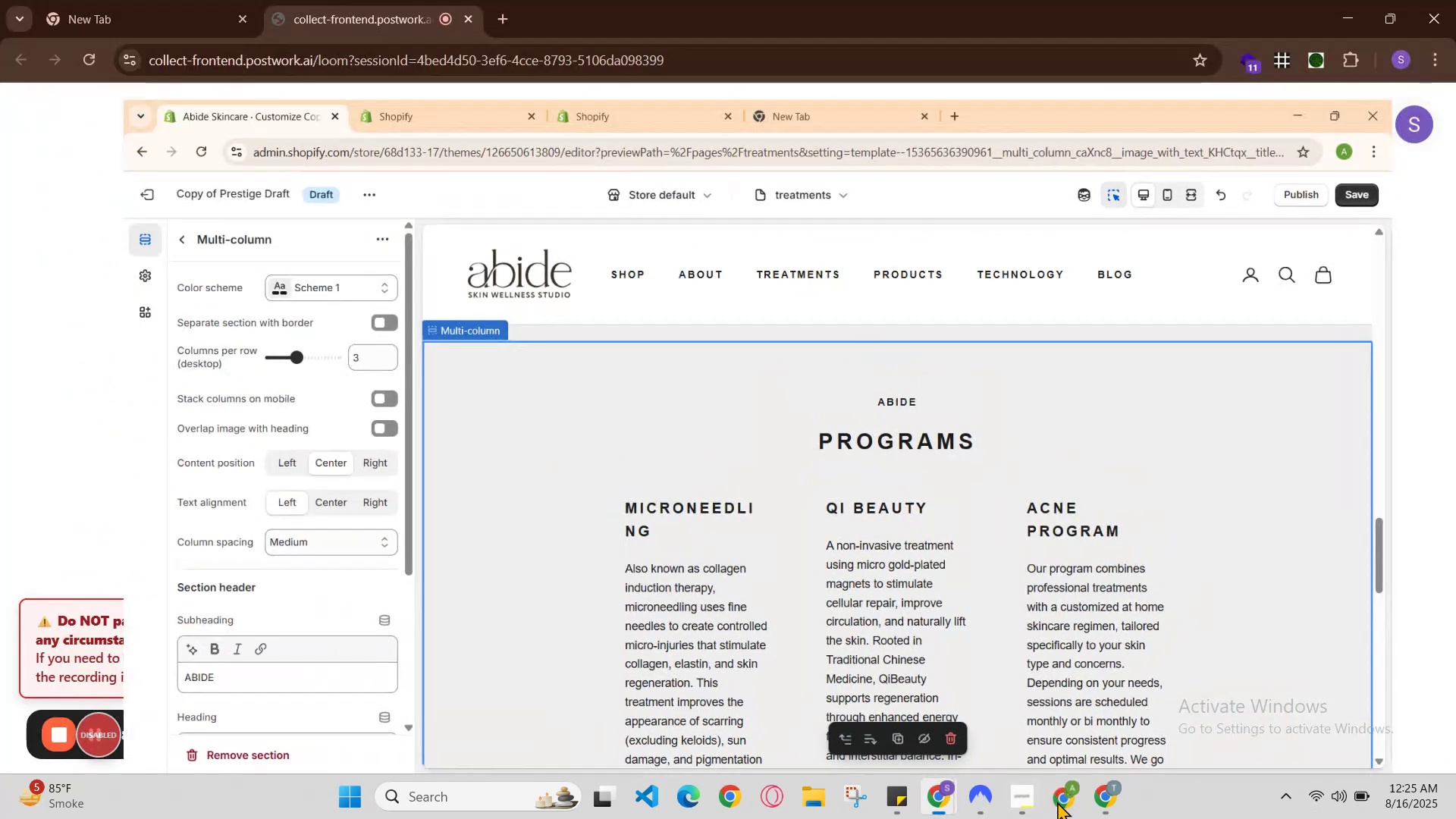 
left_click([1057, 802])
 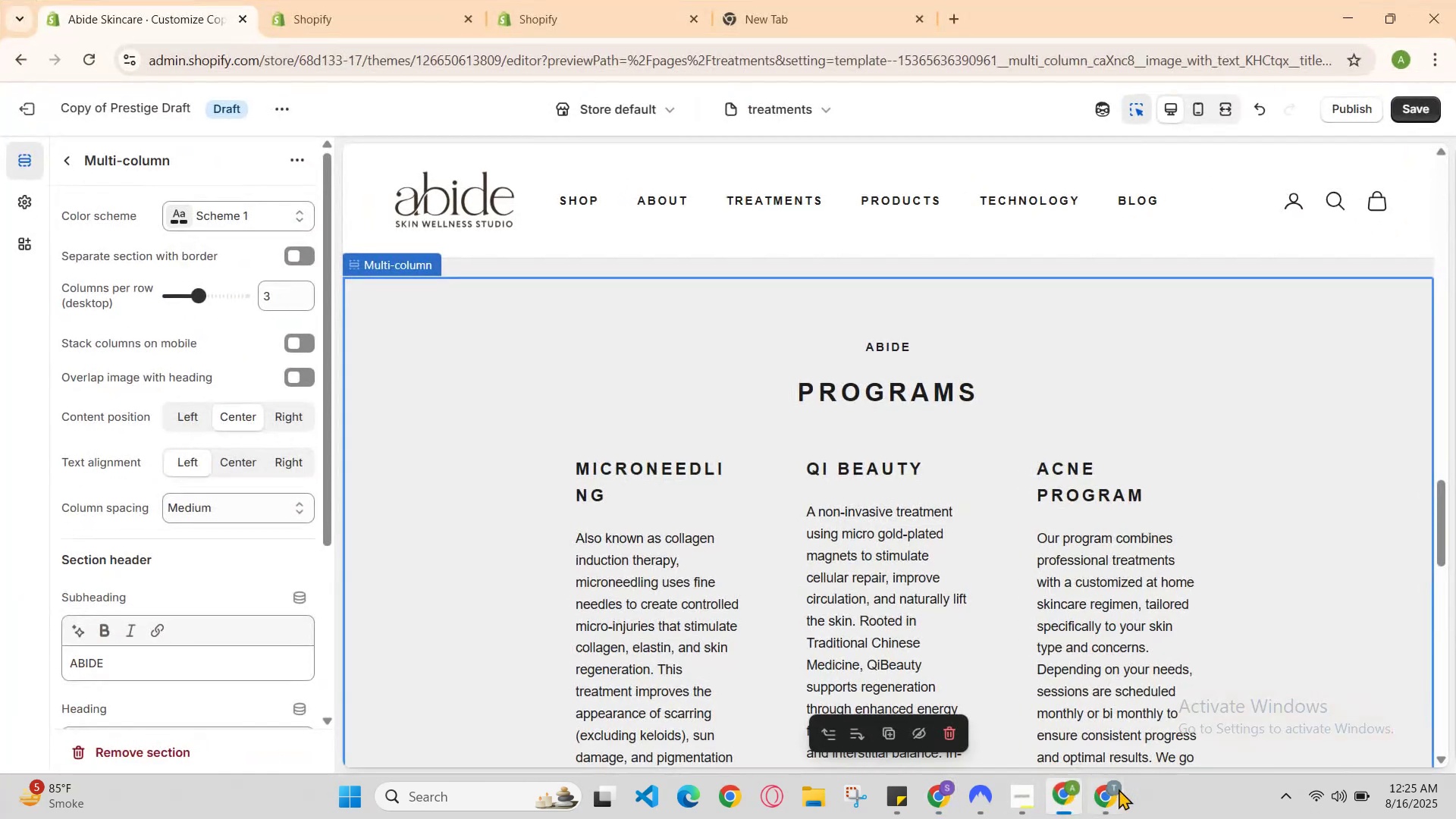 
left_click_drag(start_coordinate=[1121, 789], to_coordinate=[1116, 791])
 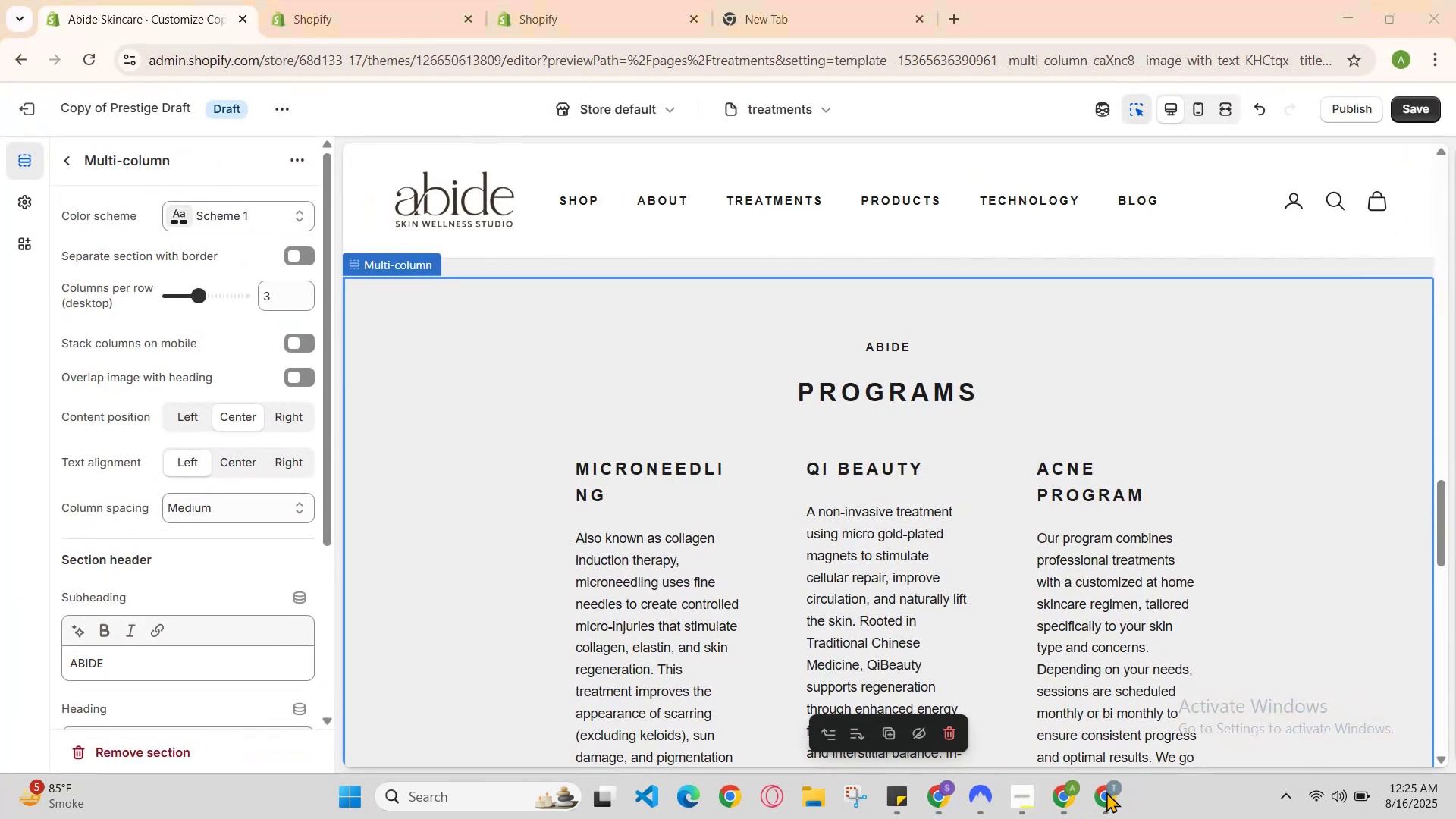 
left_click([1106, 792])
 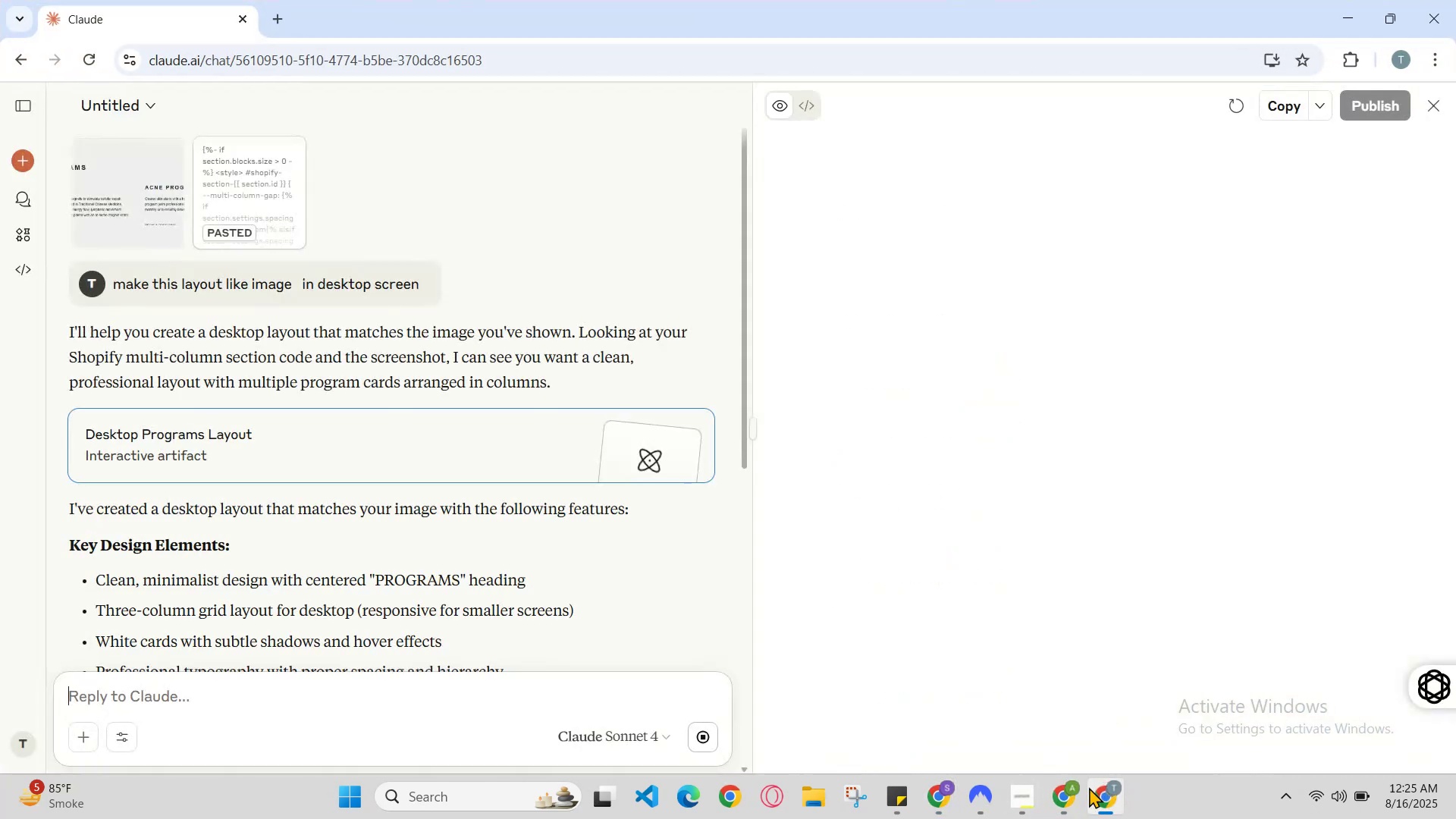 
scroll: coordinate [1175, 359], scroll_direction: down, amount: 7.0
 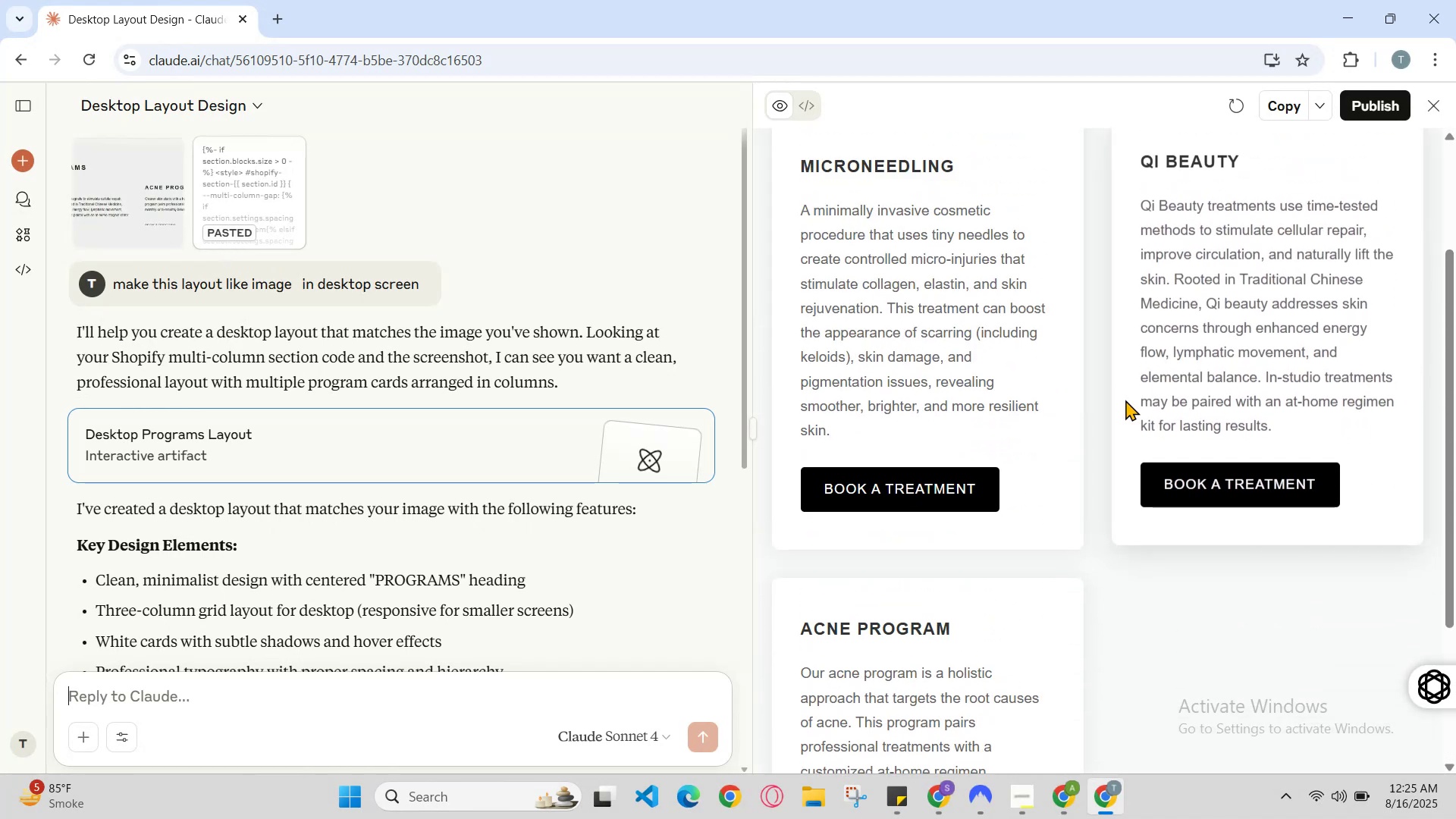 
scroll: coordinate [993, 444], scroll_direction: none, amount: 0.0
 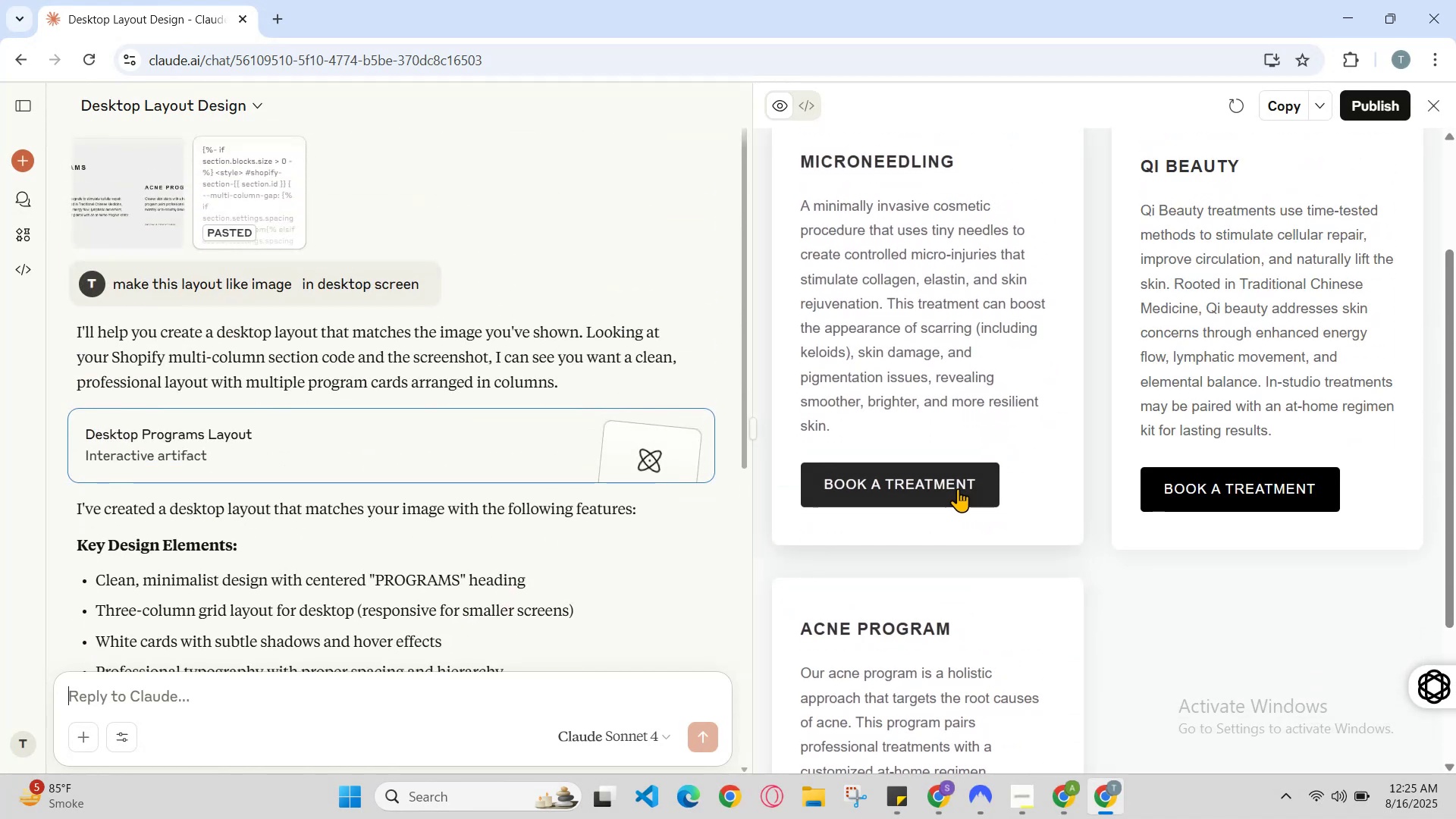 
scroll: coordinate [1220, 241], scroll_direction: up, amount: 2.0
 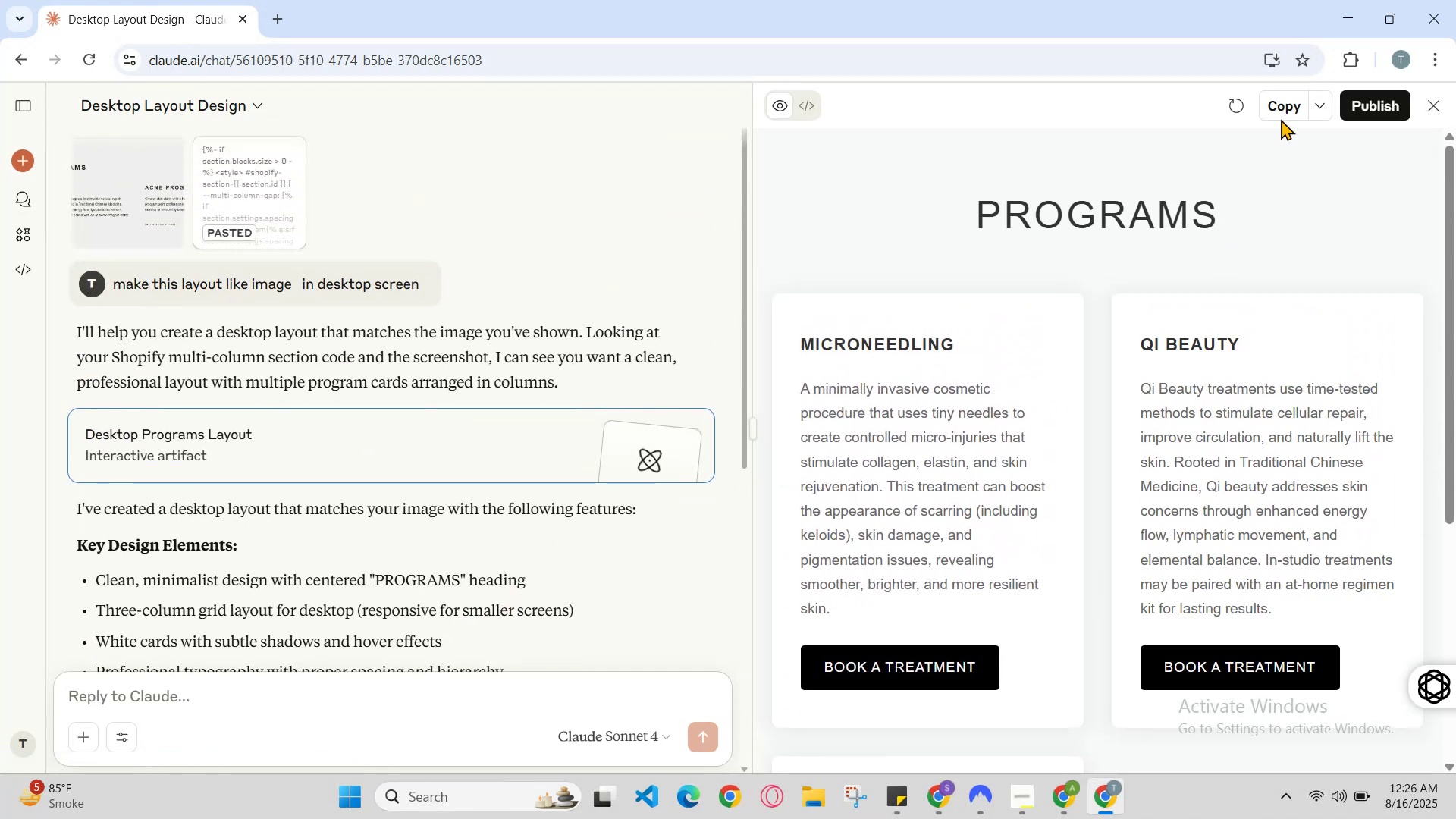 
left_click([1282, 117])
 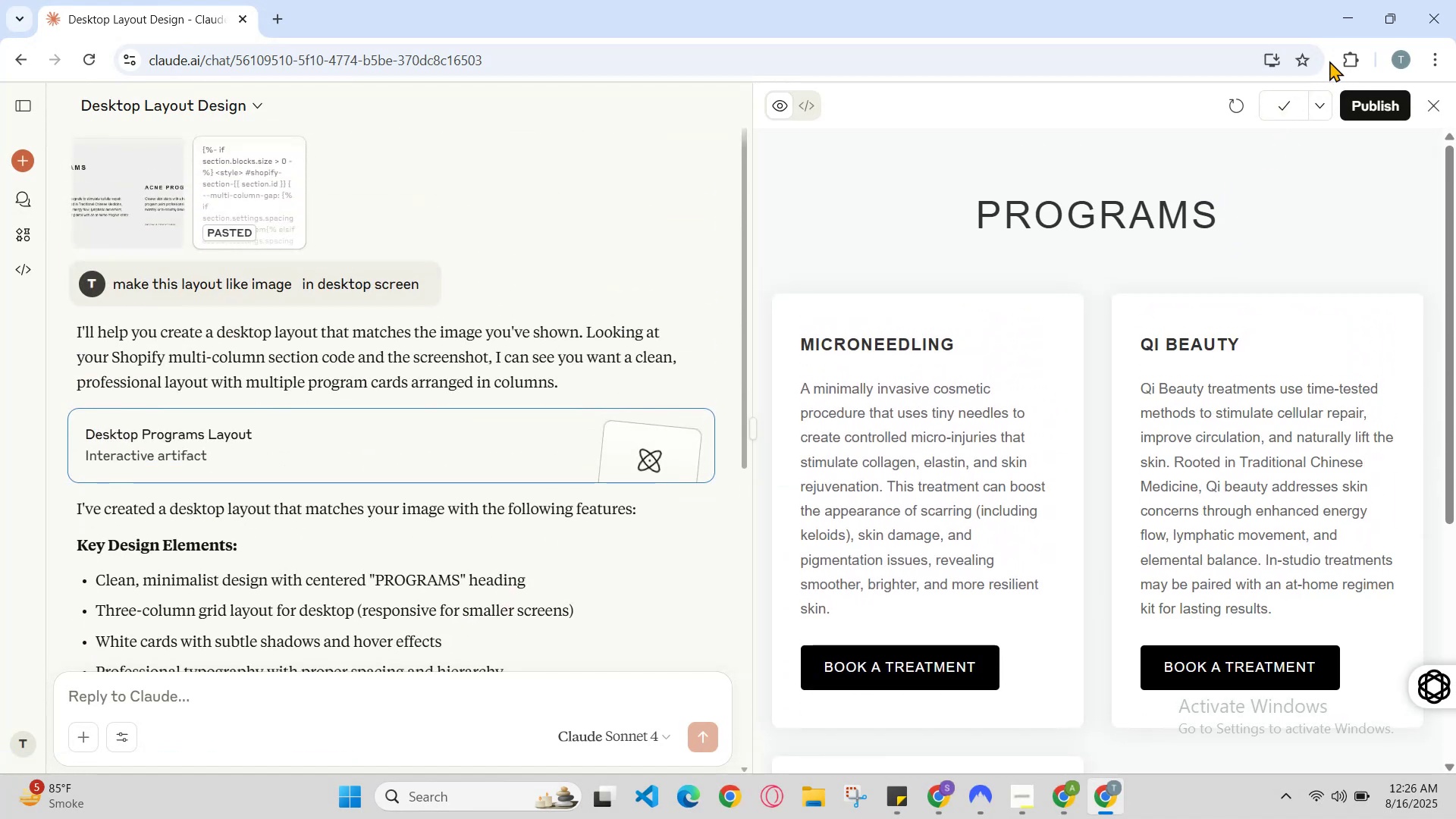 
left_click([1343, 17])
 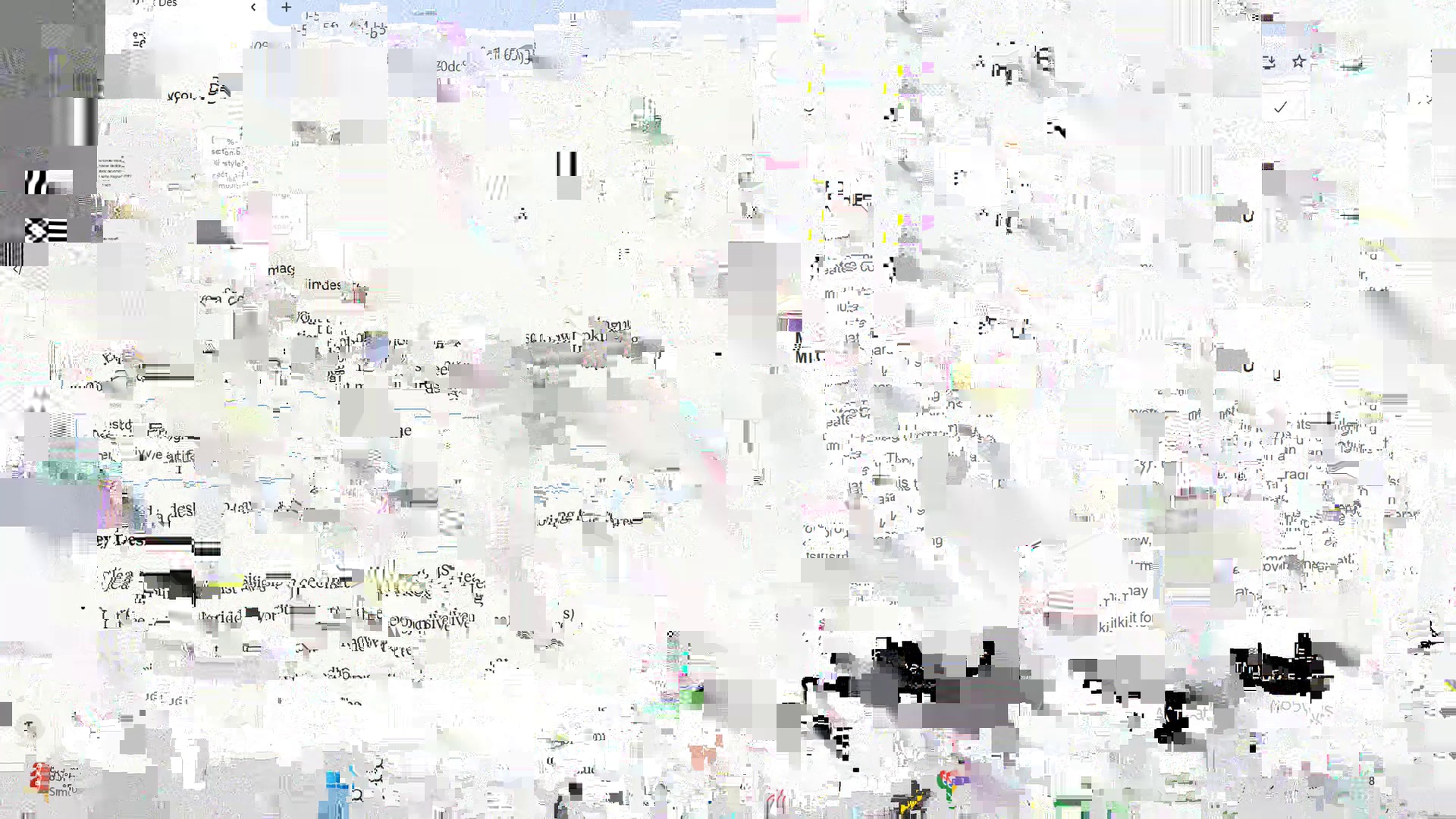 
left_click([325, 0])
 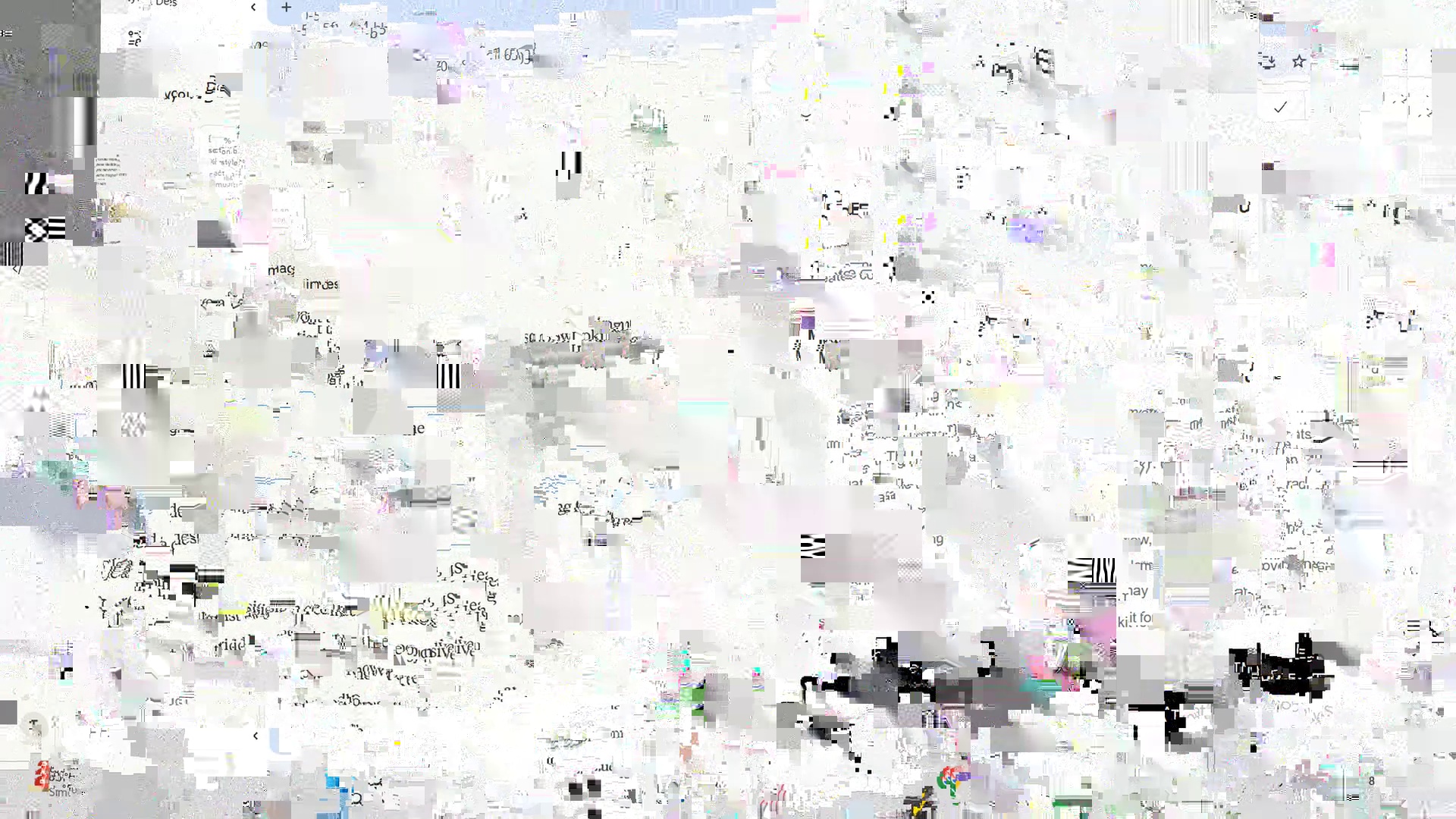 
left_click([1051, 587])
 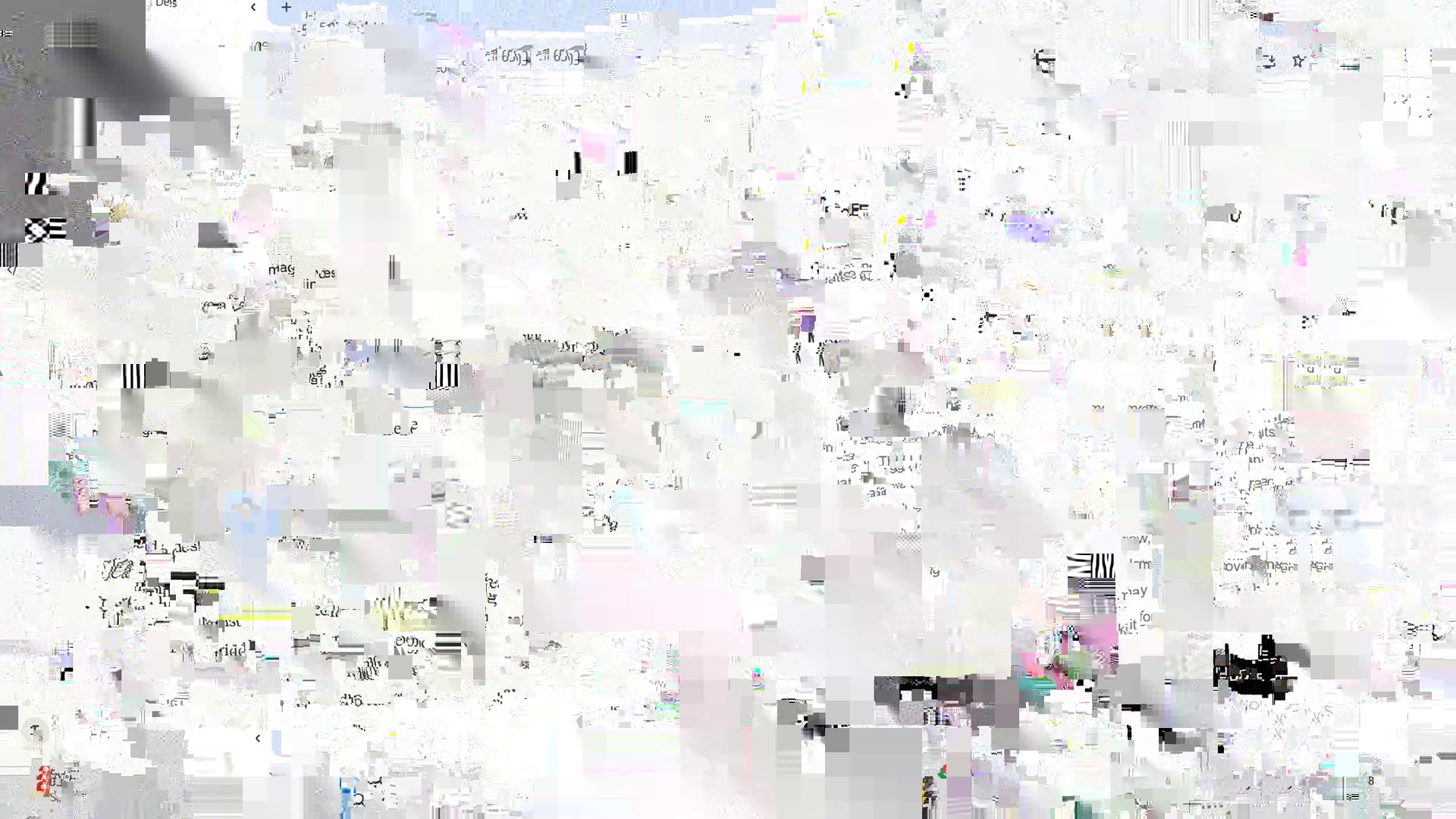 
key(Control+A)
 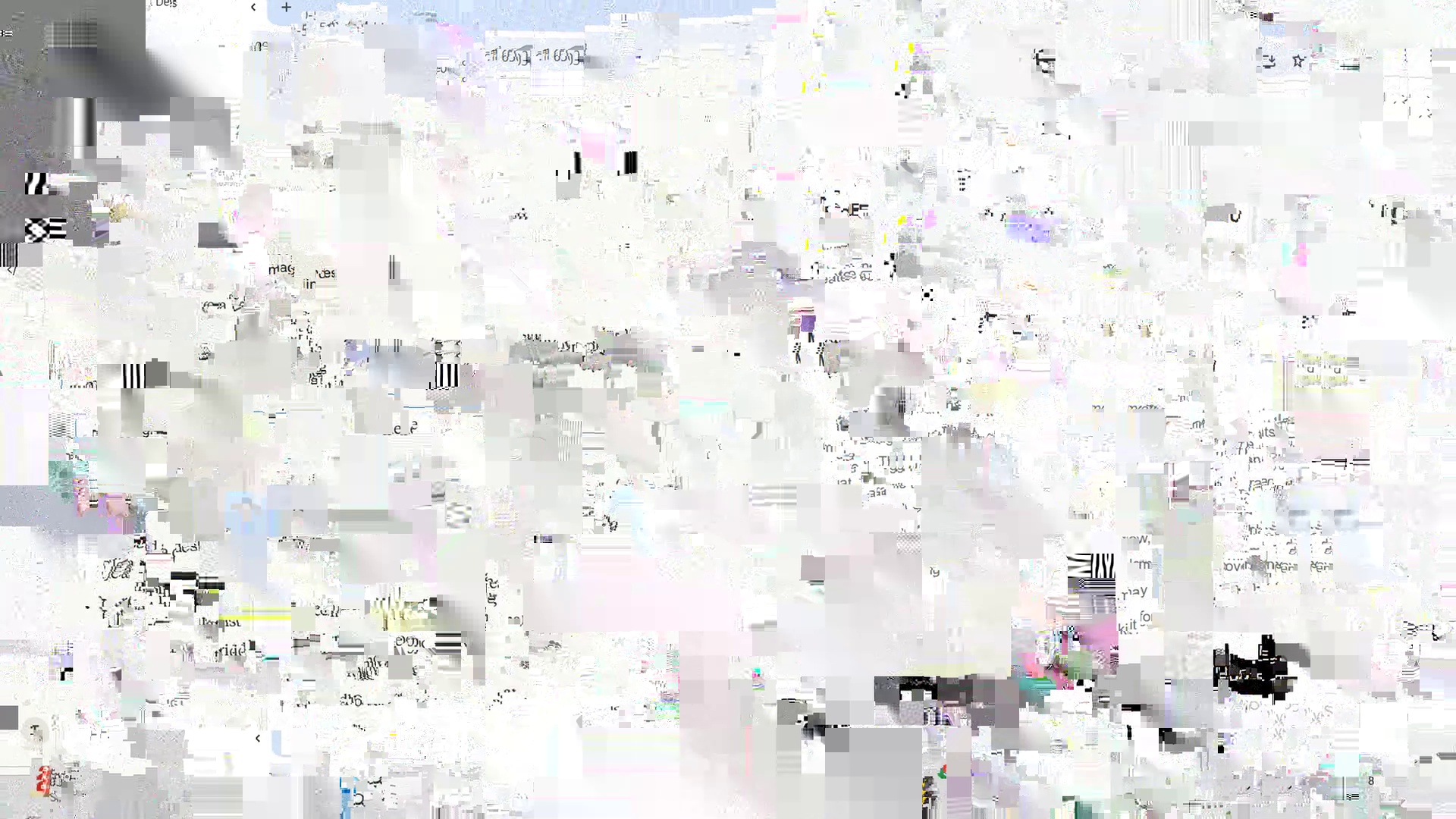 
key(Control+V)
 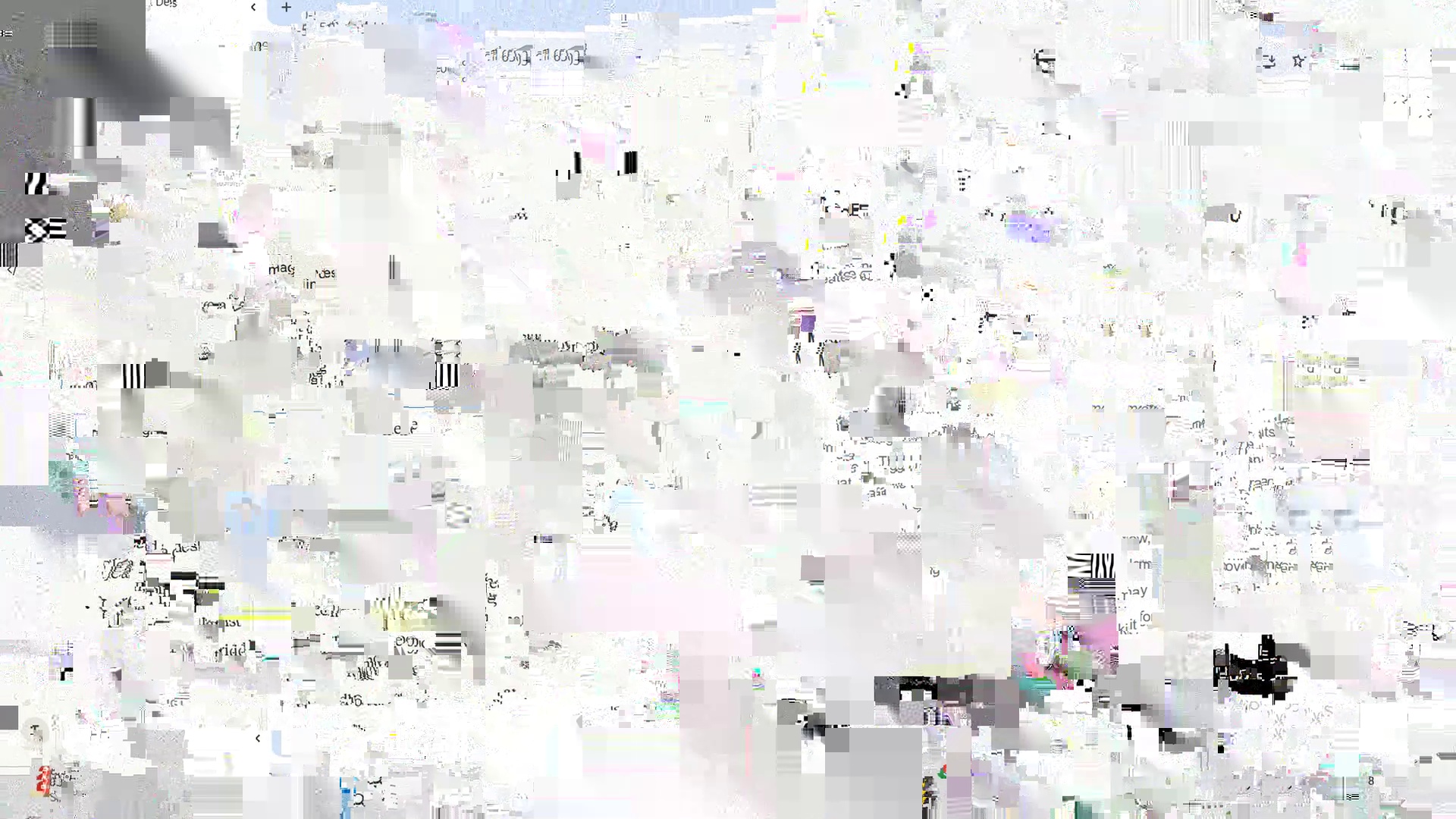 
hold_key(key=ControlLeft, duration=0.55)
 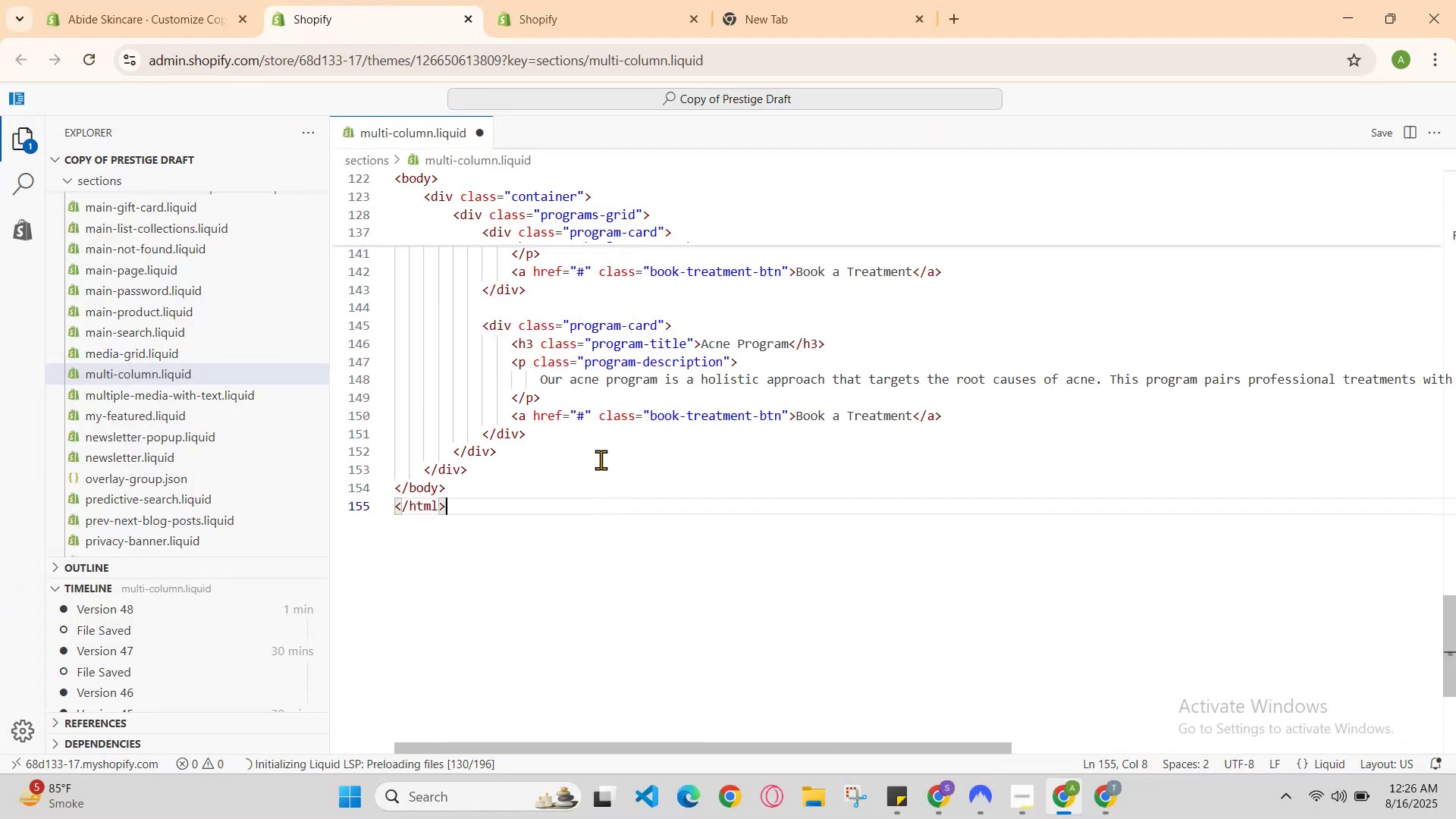 
hold_key(key=S, duration=0.31)
 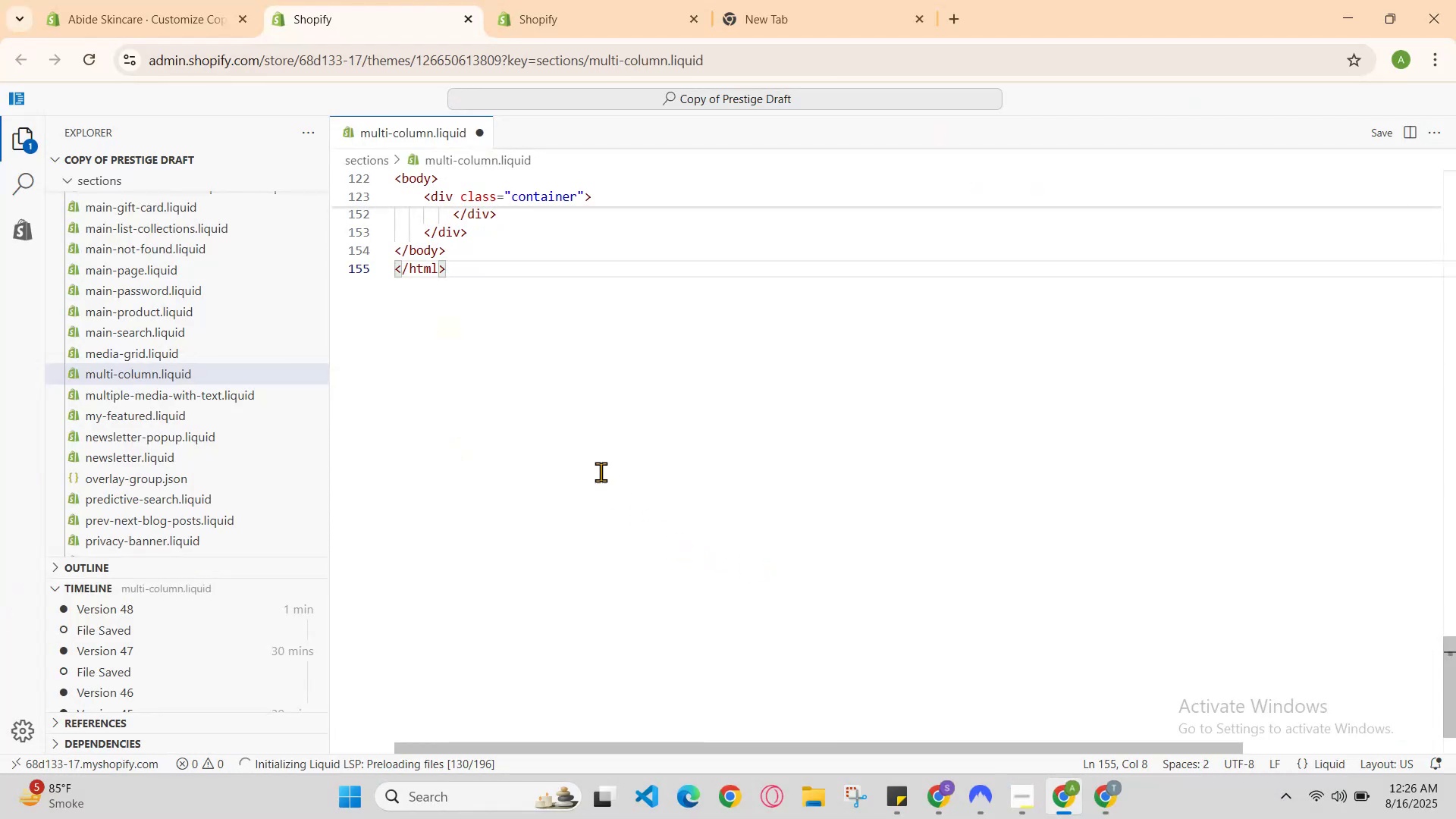 
scroll: coordinate [601, 467], scroll_direction: up, amount: 63.0
 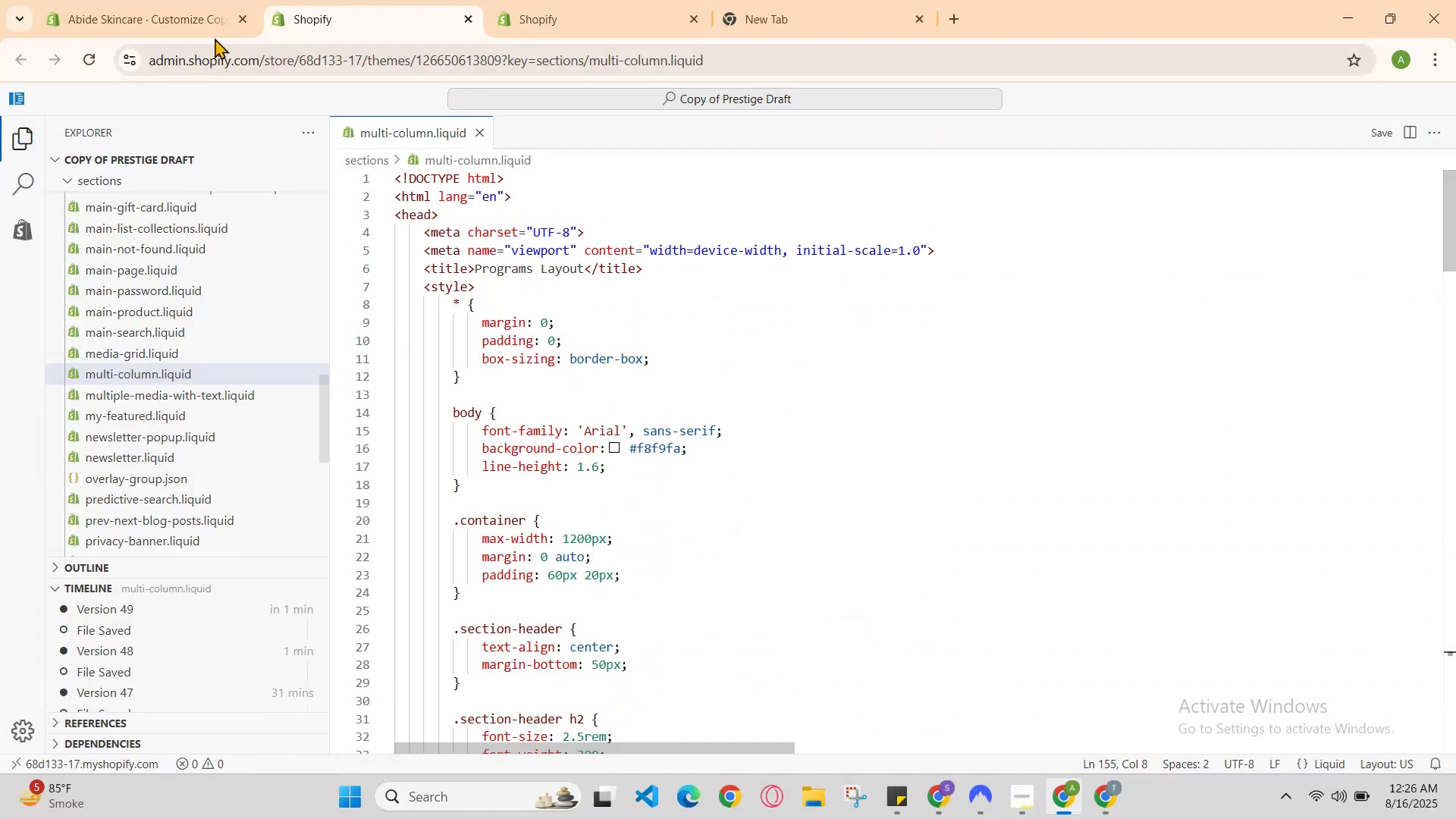 
left_click([173, 0])
 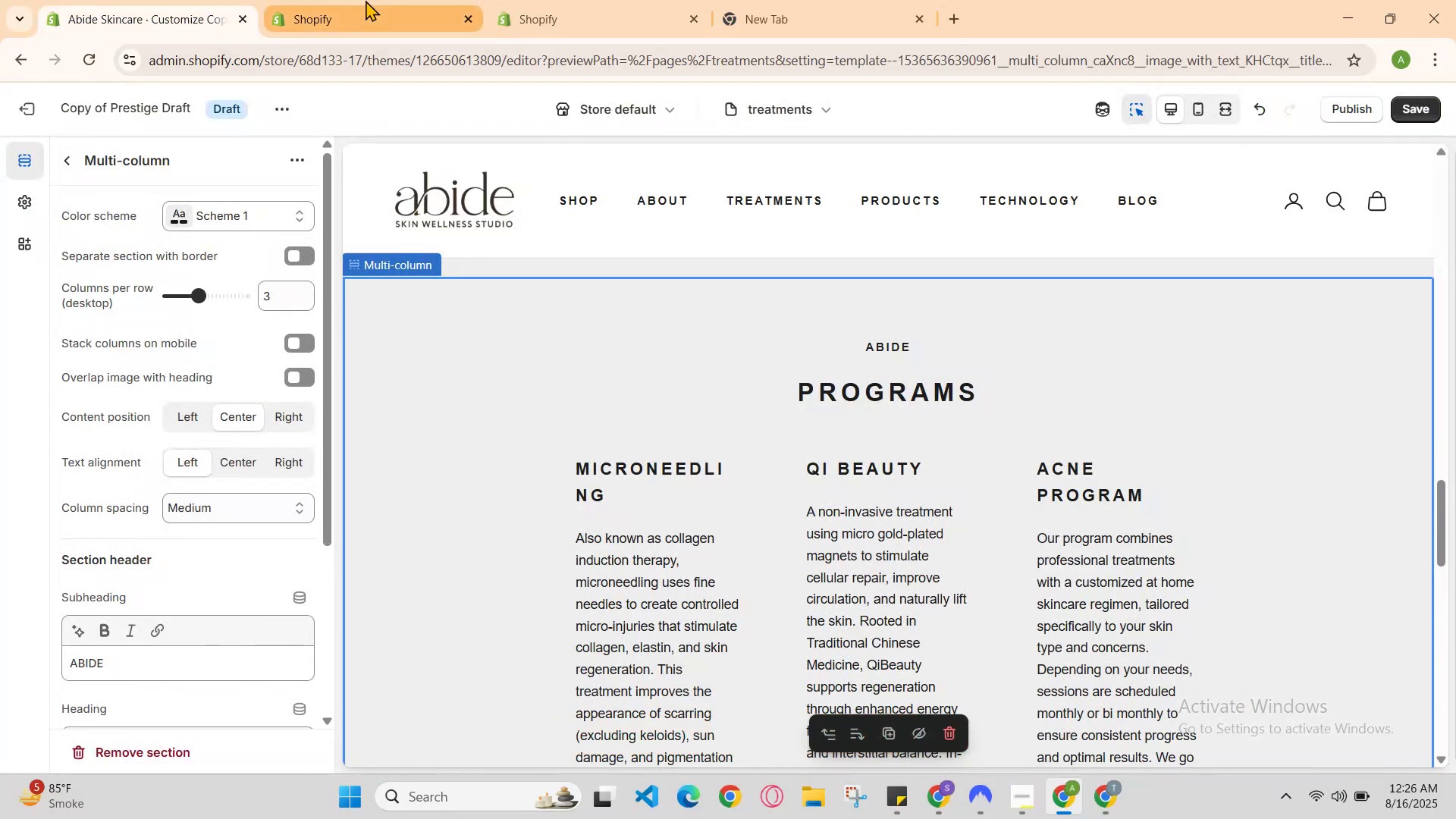 
left_click([372, 0])
 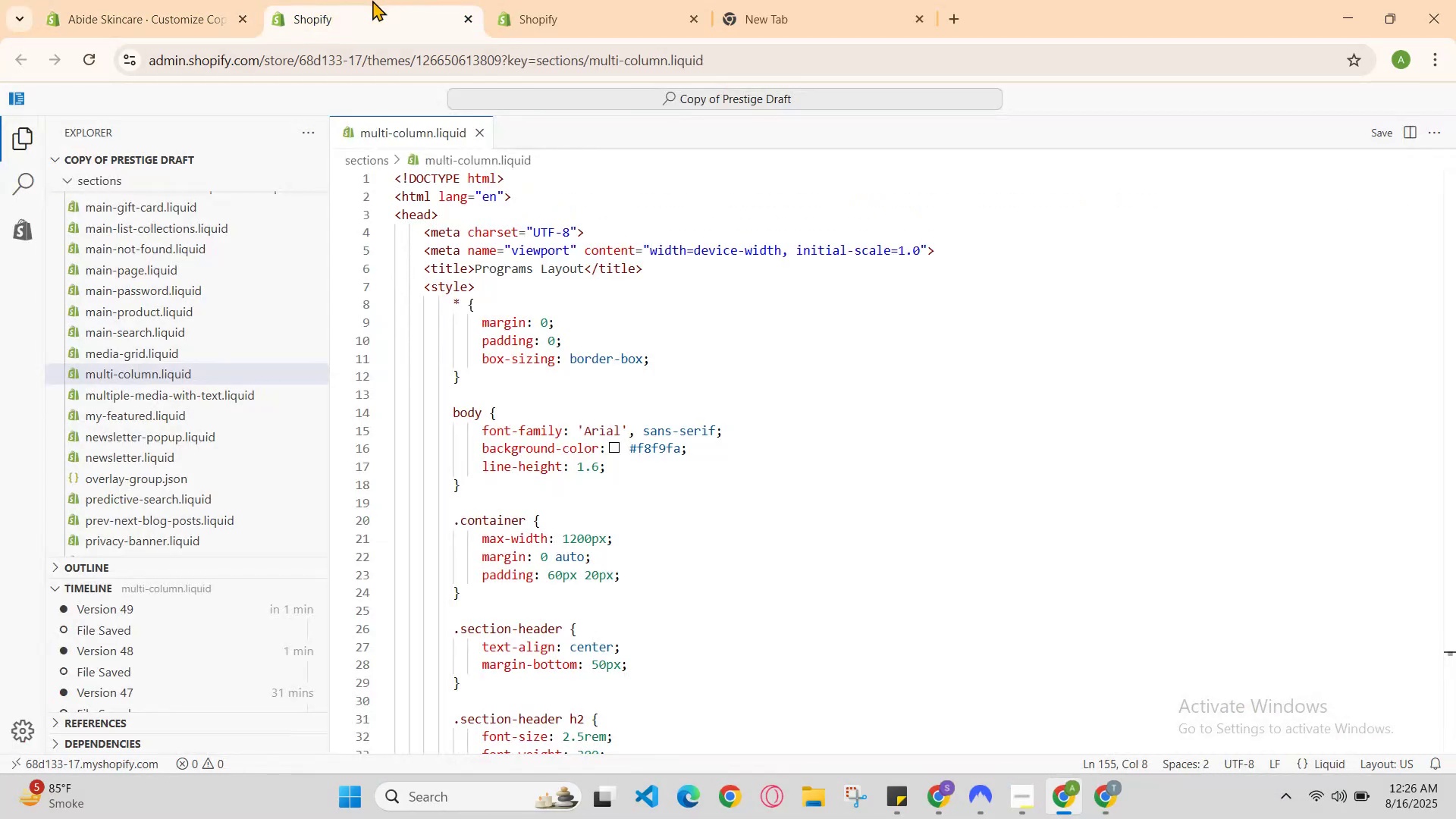 
key(Control+Z)
 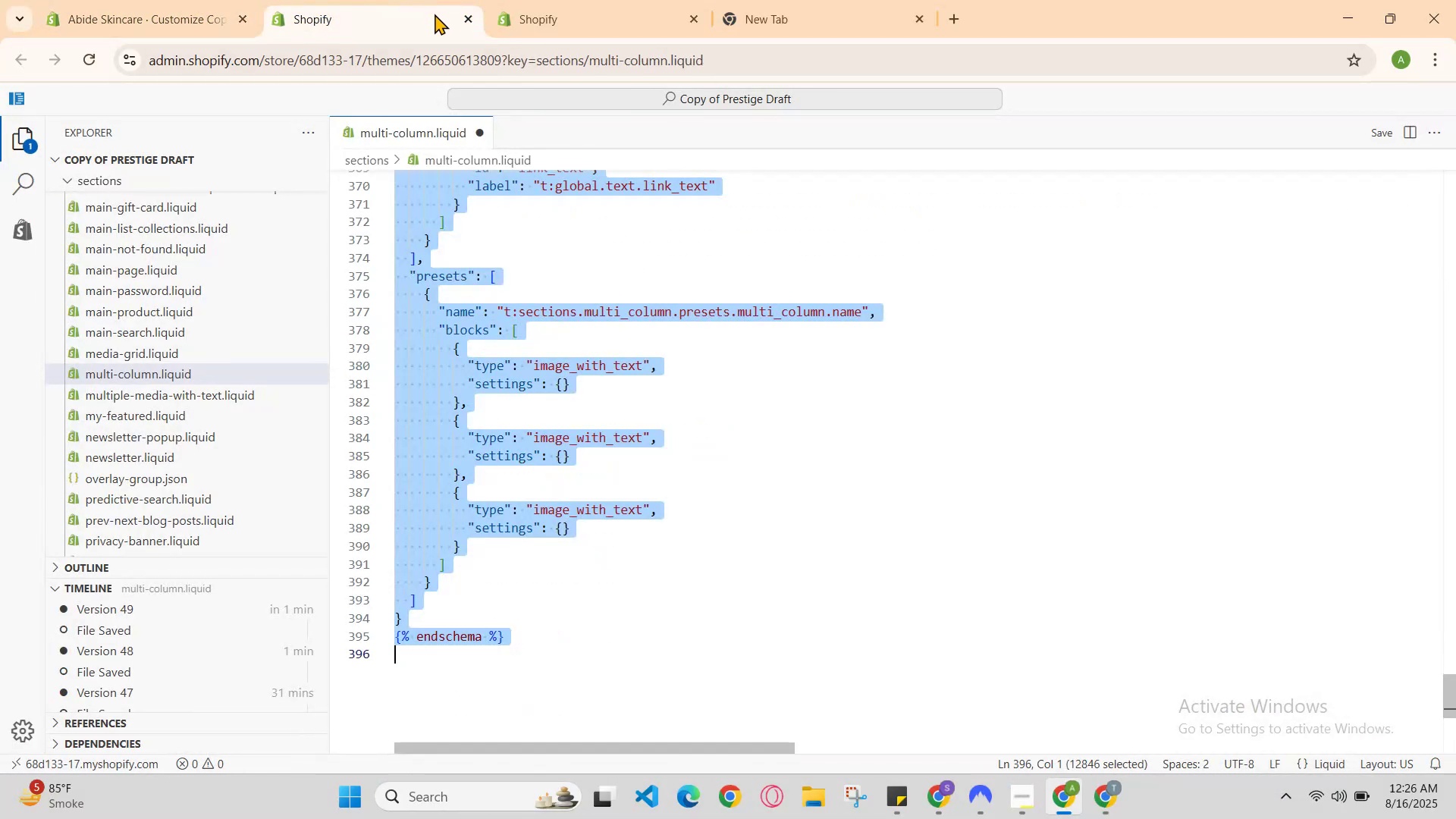 
hold_key(key=ControlLeft, duration=0.53)
 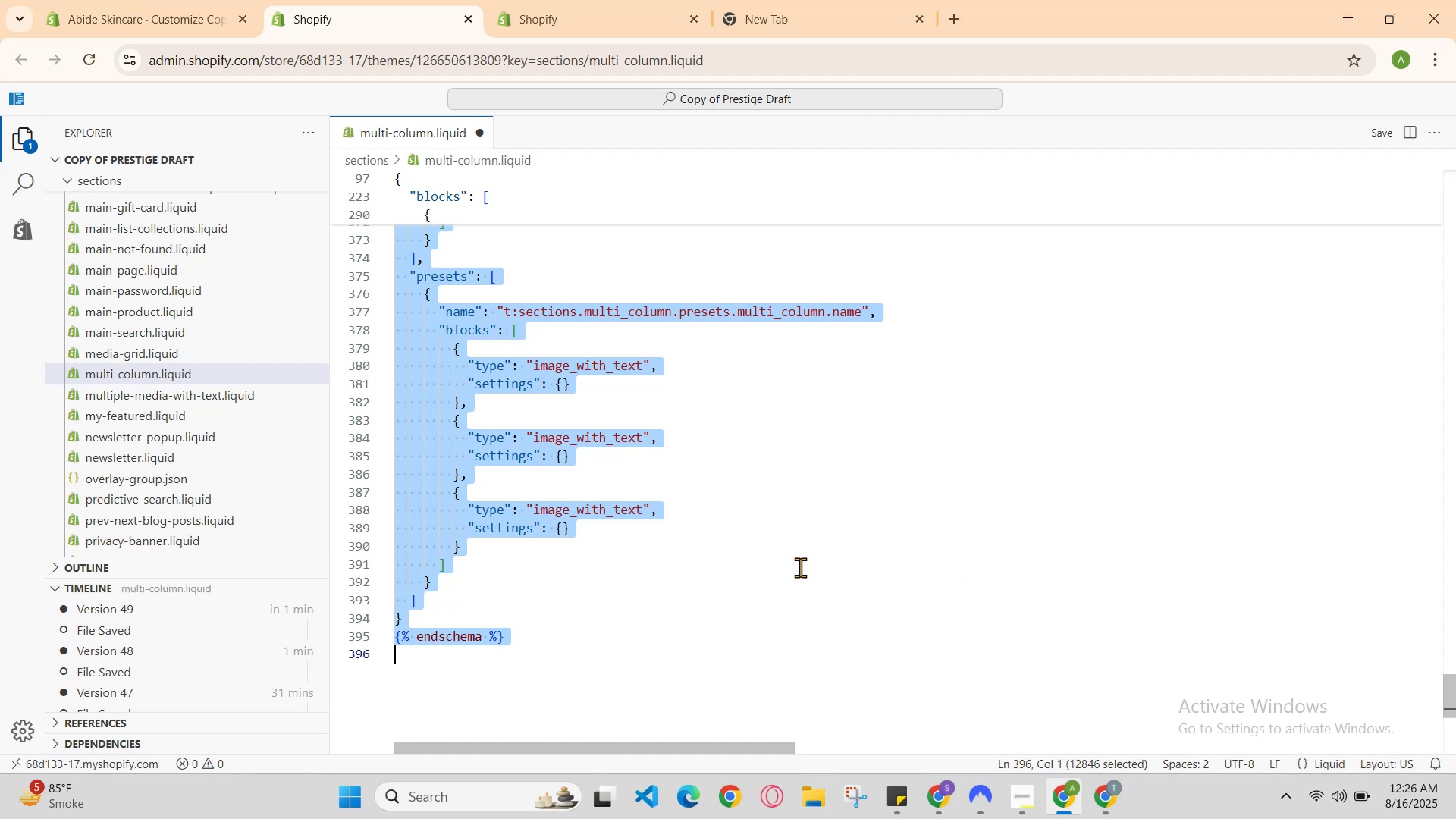 
hold_key(key=S, duration=0.35)
 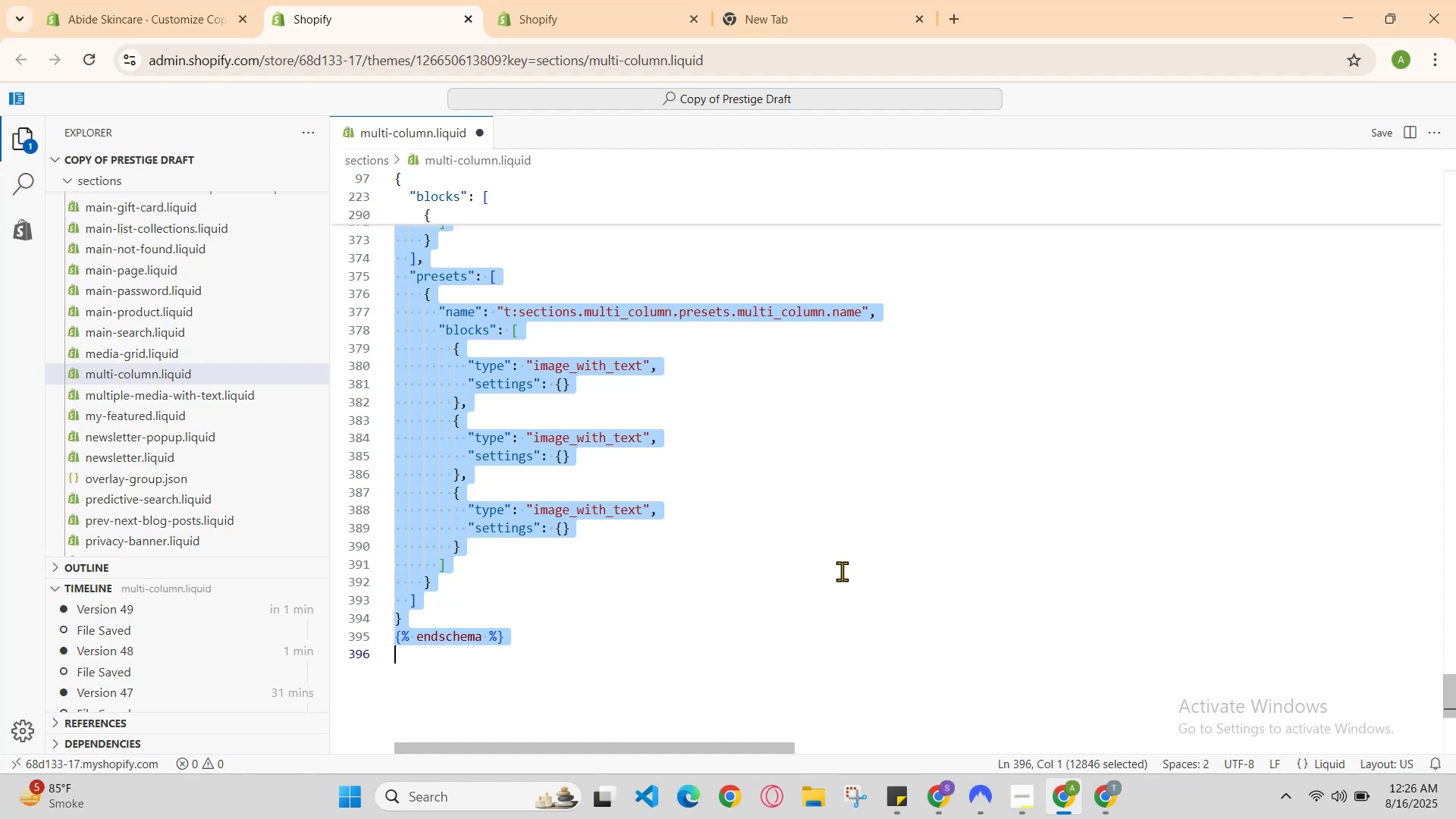 
scroll: coordinate [799, 663], scroll_direction: up, amount: 57.0
 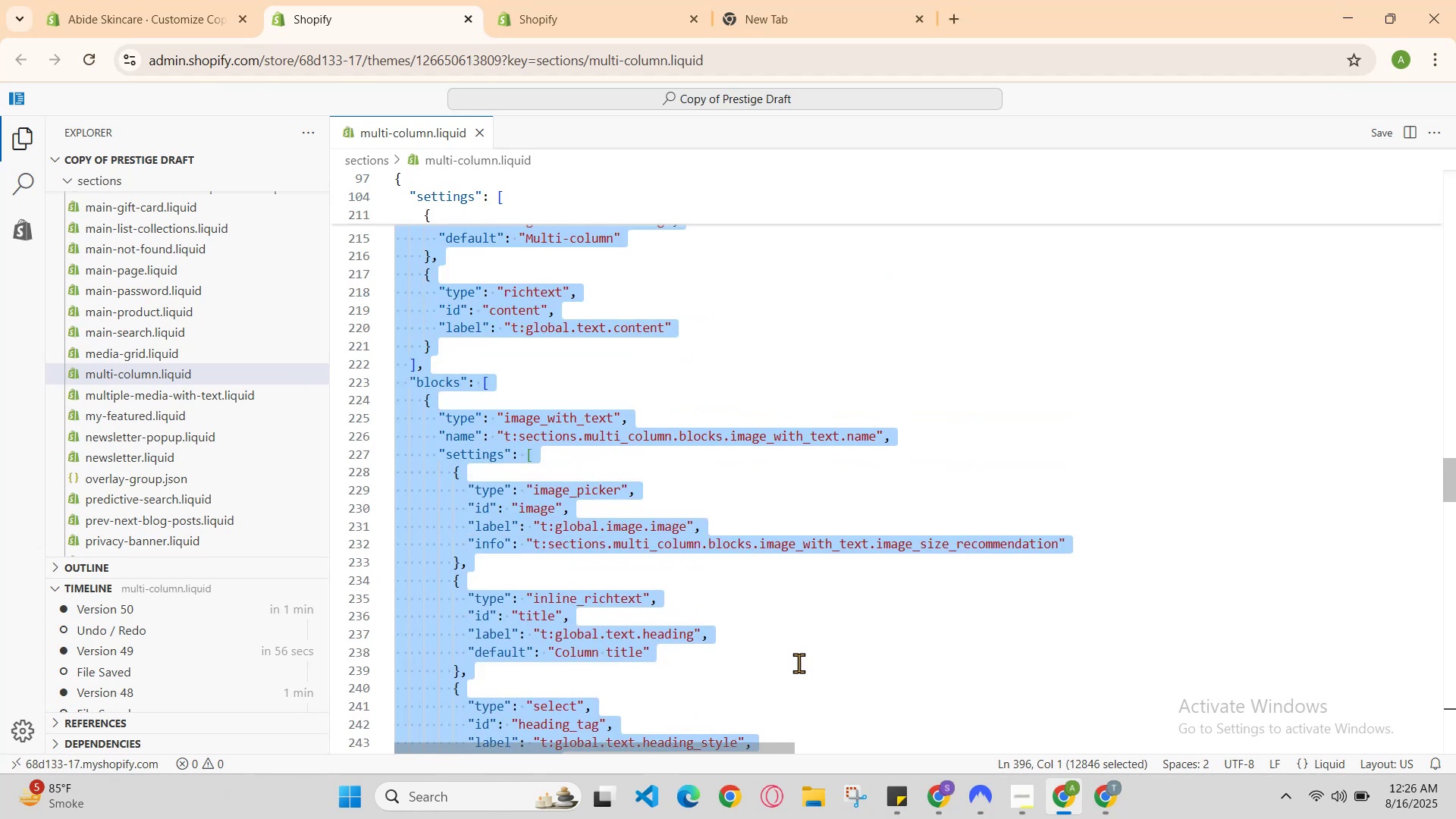 
scroll: coordinate [632, 497], scroll_direction: up, amount: 13.0
 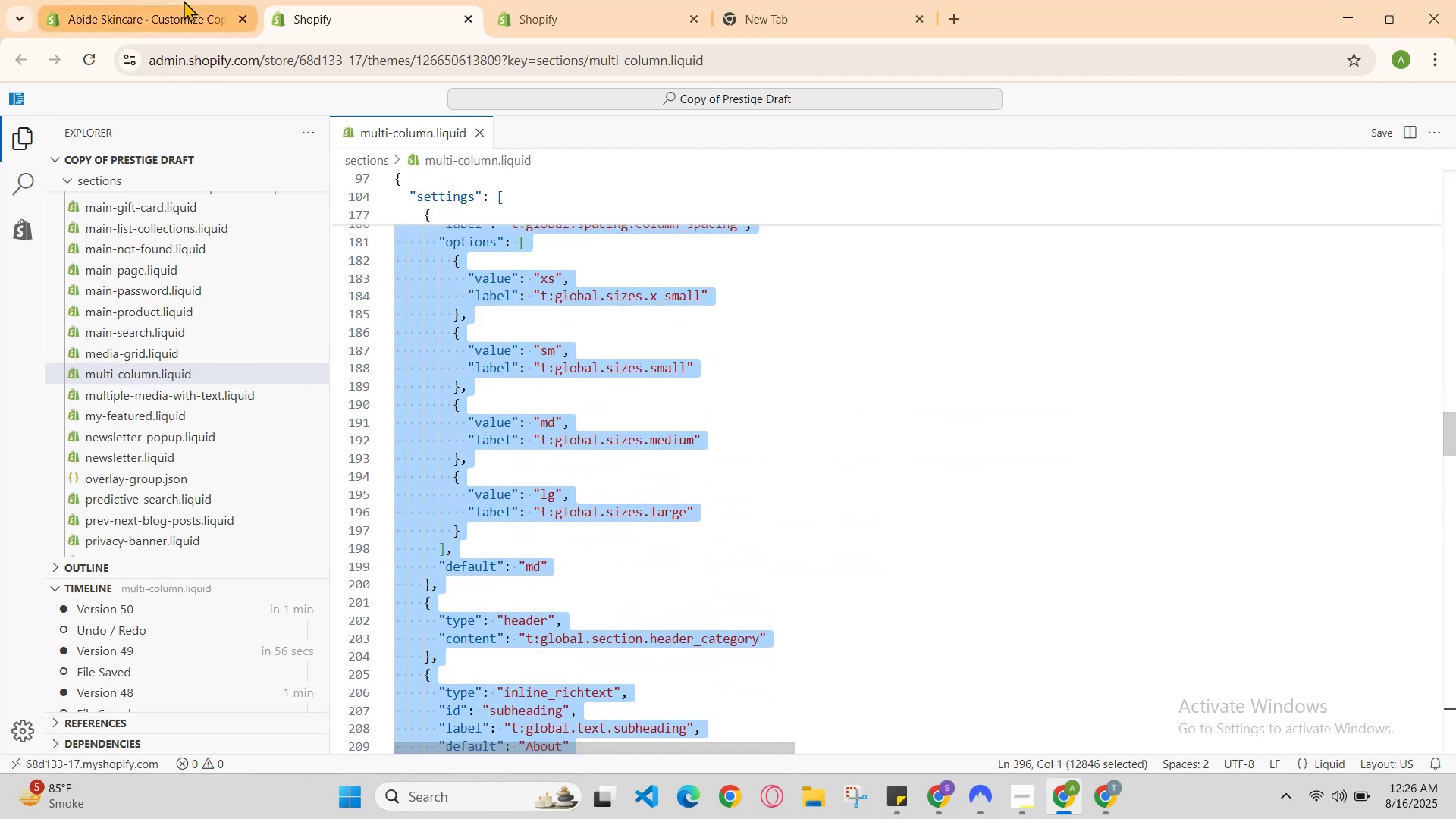 
left_click([183, 0])
 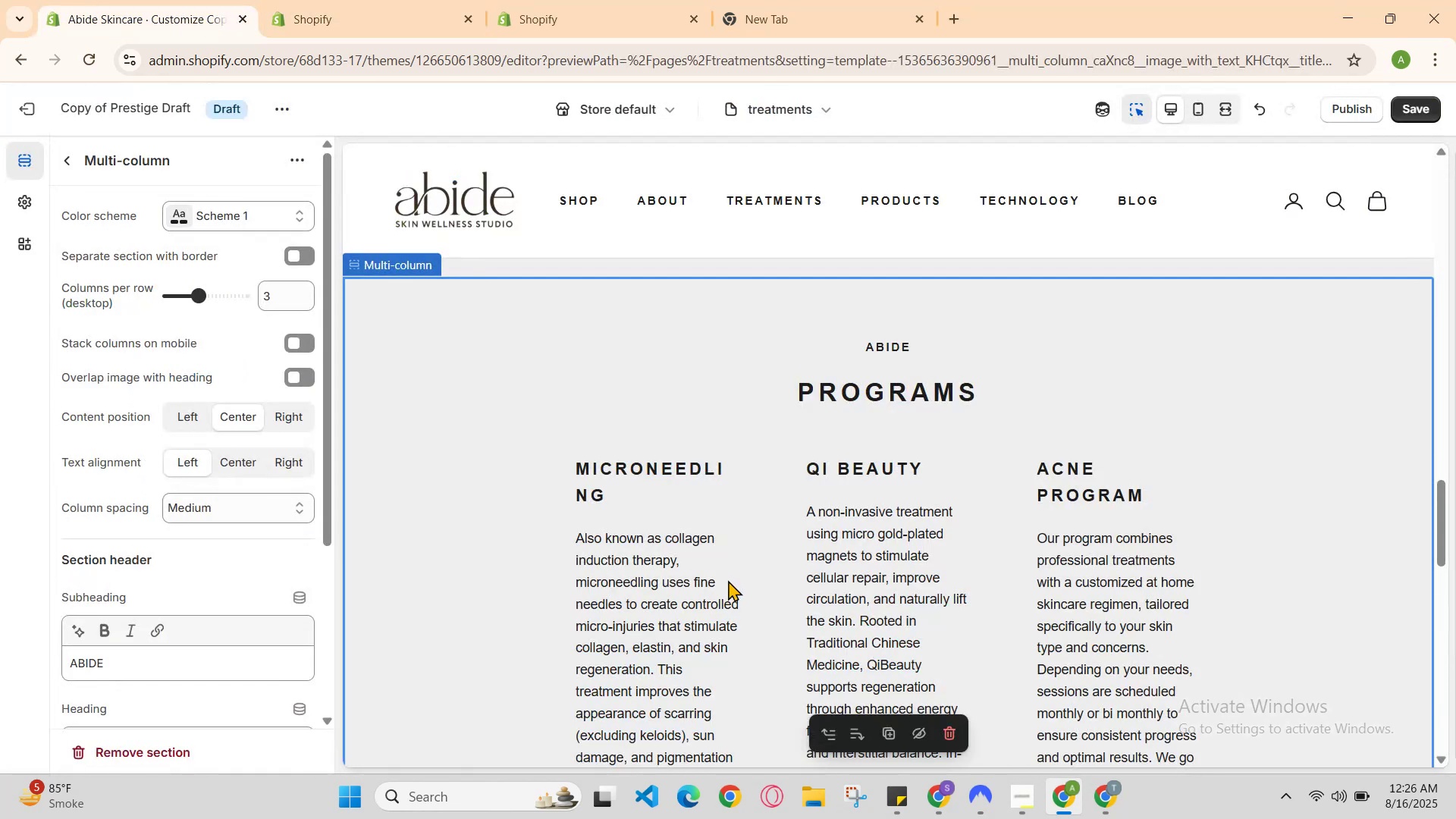 
scroll: coordinate [737, 469], scroll_direction: none, amount: 0.0
 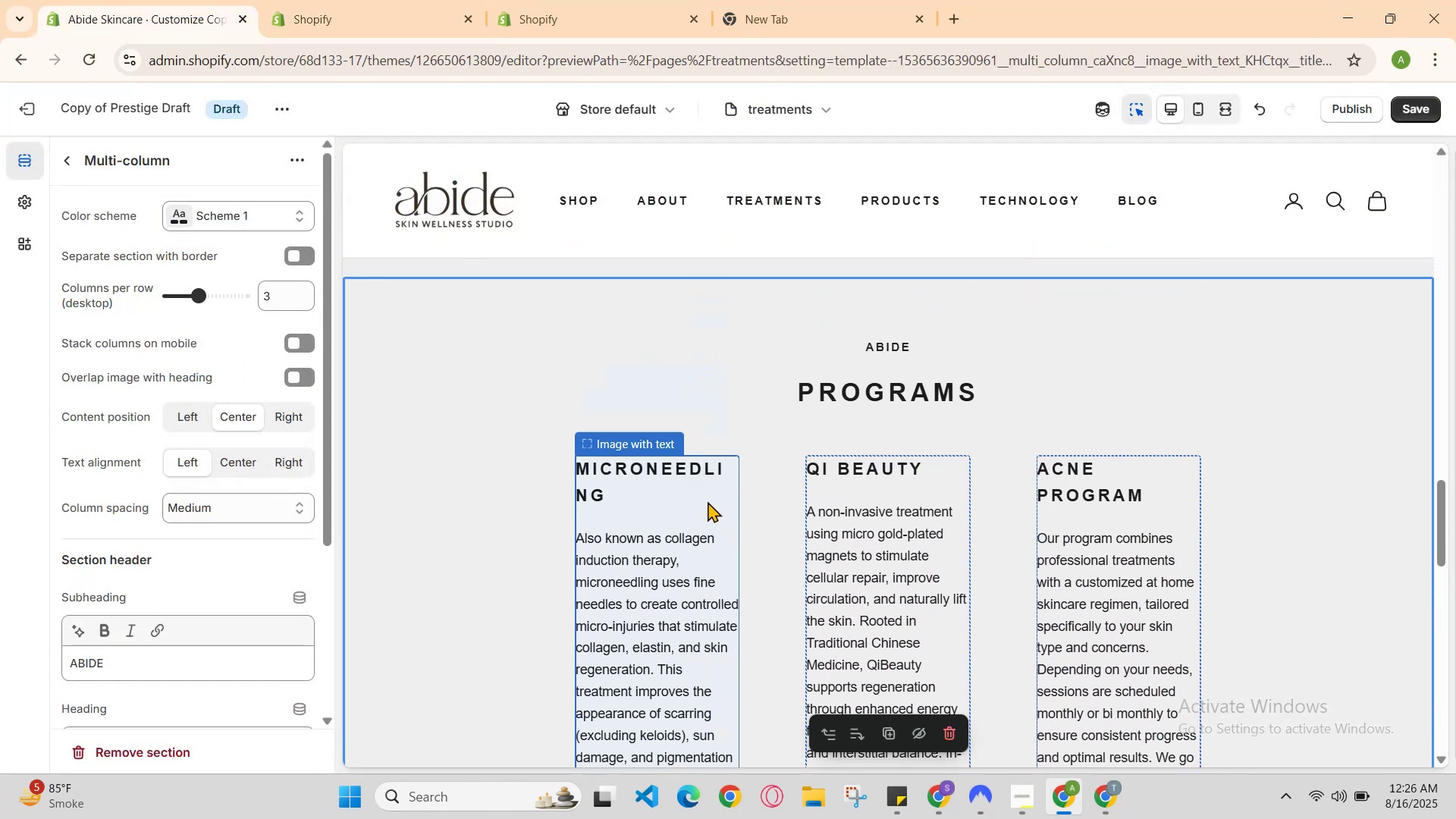 
left_click([708, 501])
 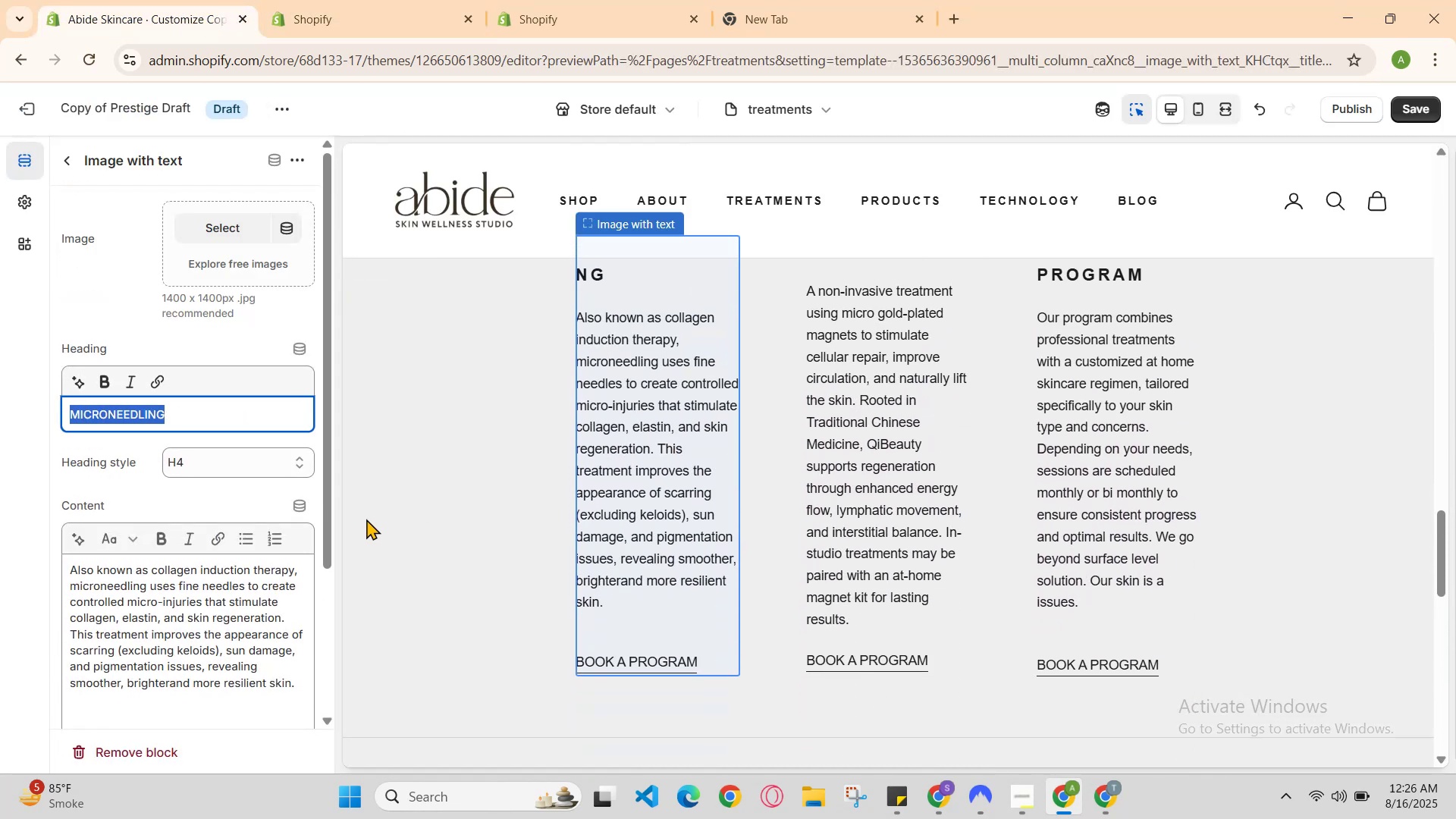 
scroll: coordinate [595, 479], scroll_direction: up, amount: 2.0
 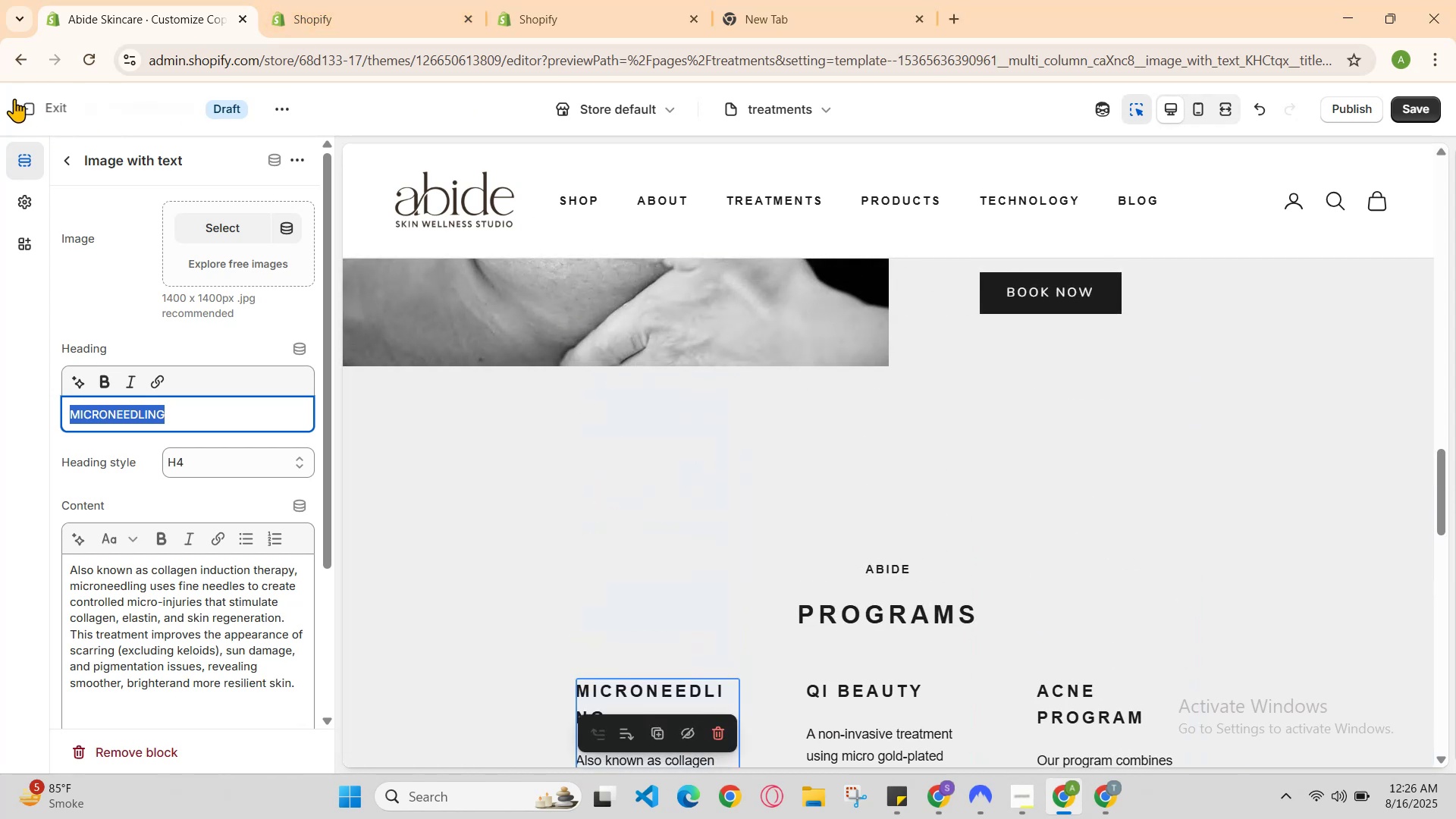 
right_click([52, 115])
 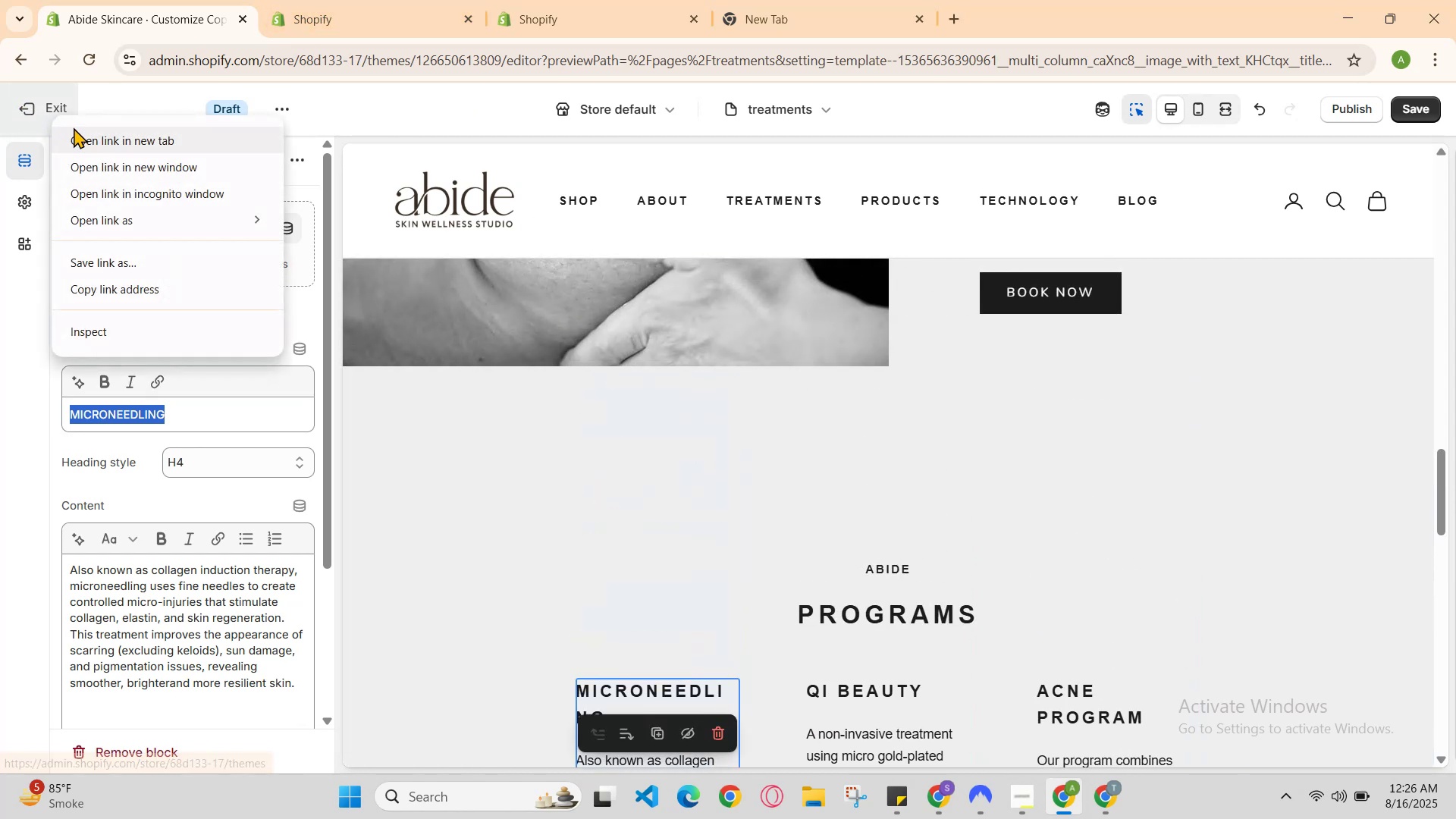 
left_click([93, 137])
 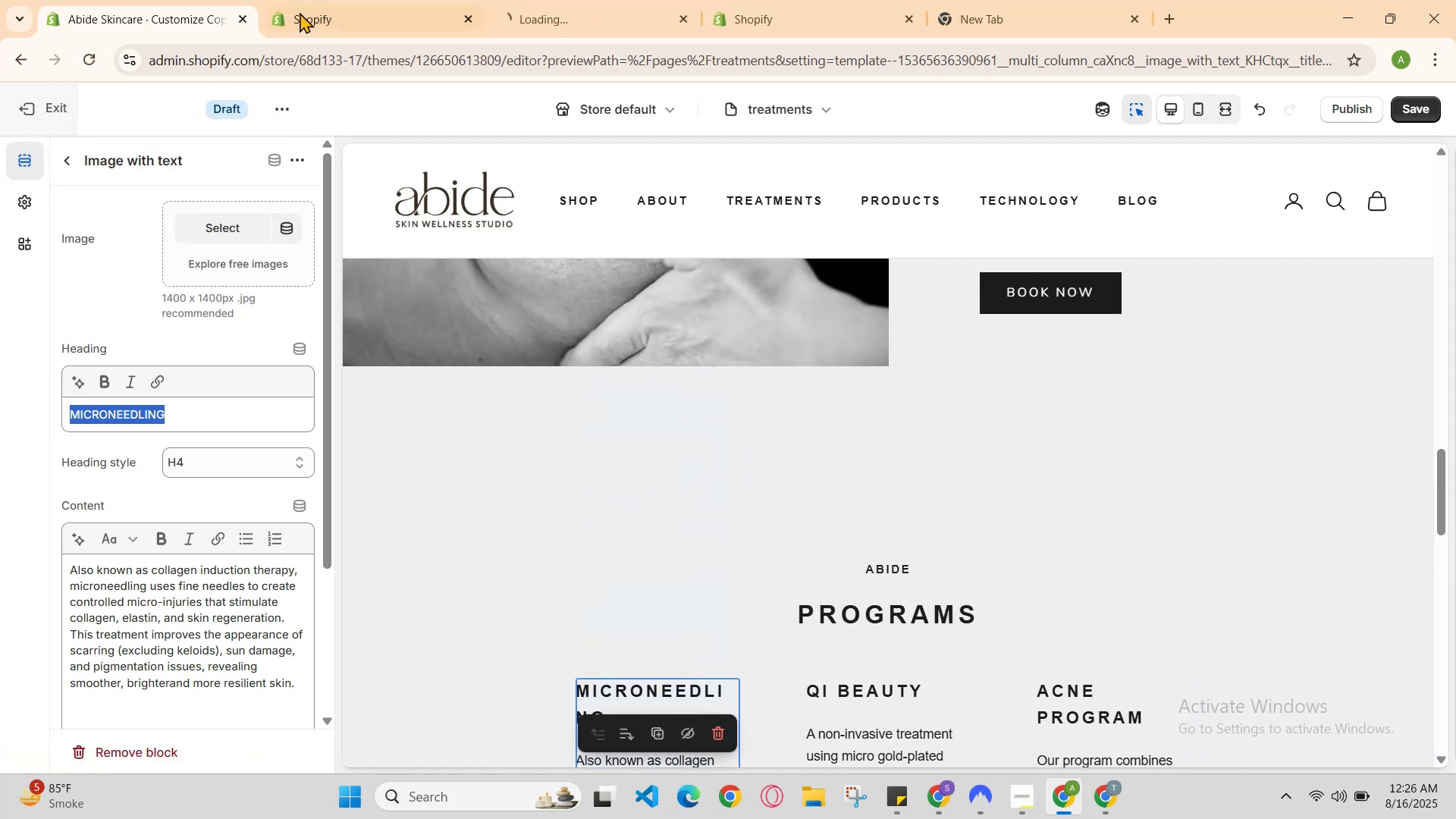 
left_click([303, 0])
 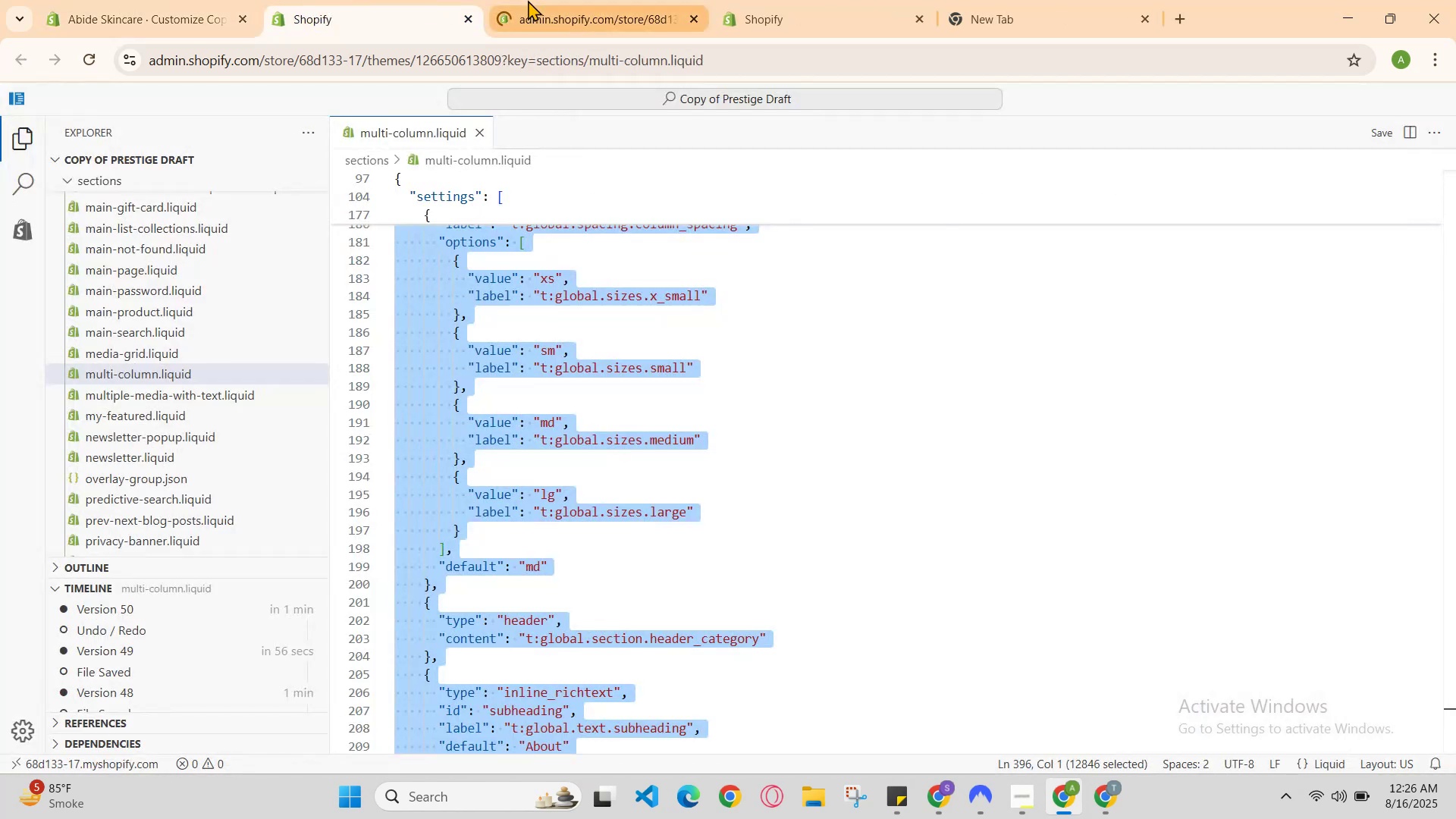 
left_click_drag(start_coordinate=[529, 0], to_coordinate=[331, 5])
 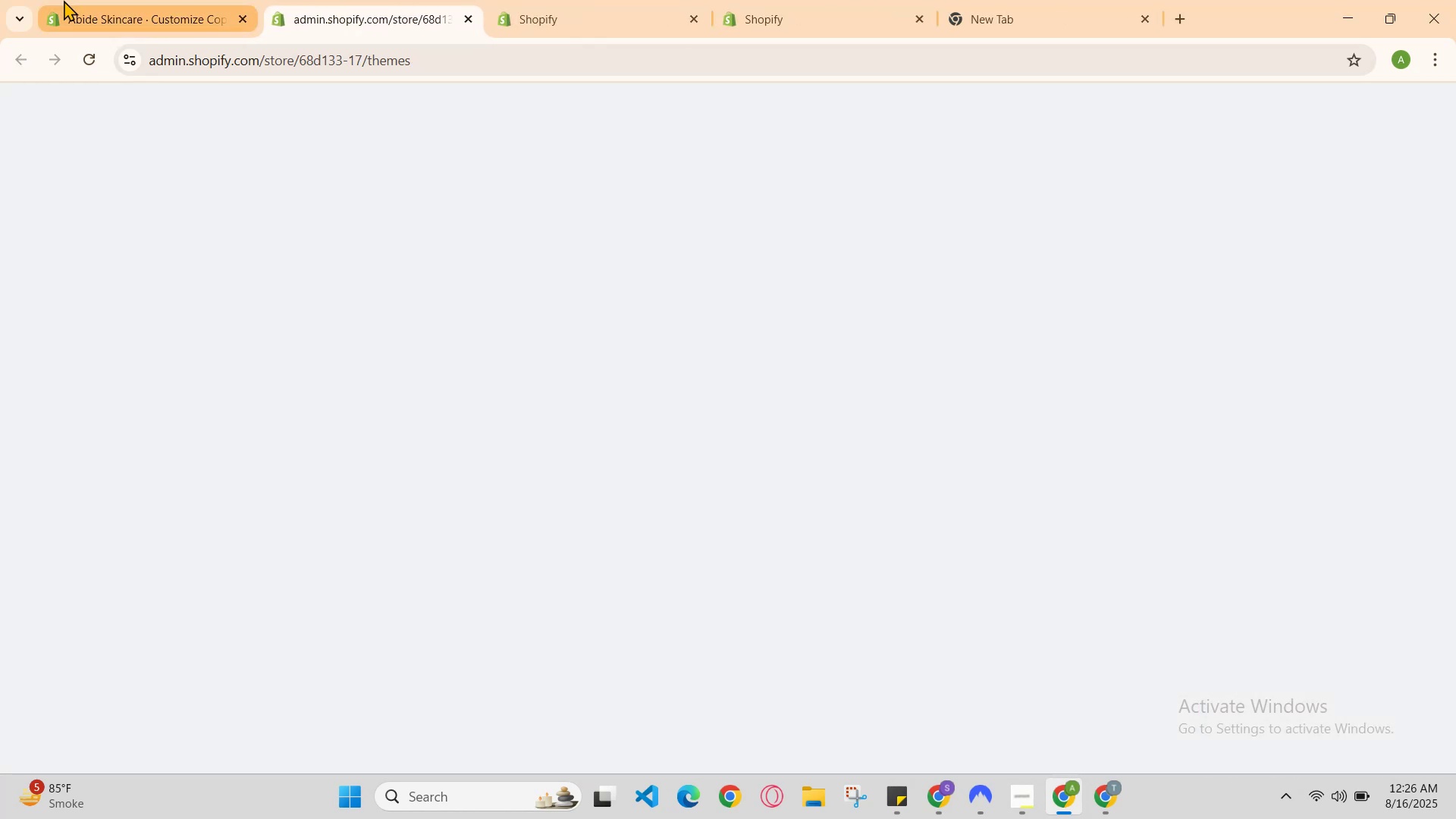 
left_click([115, 0])
 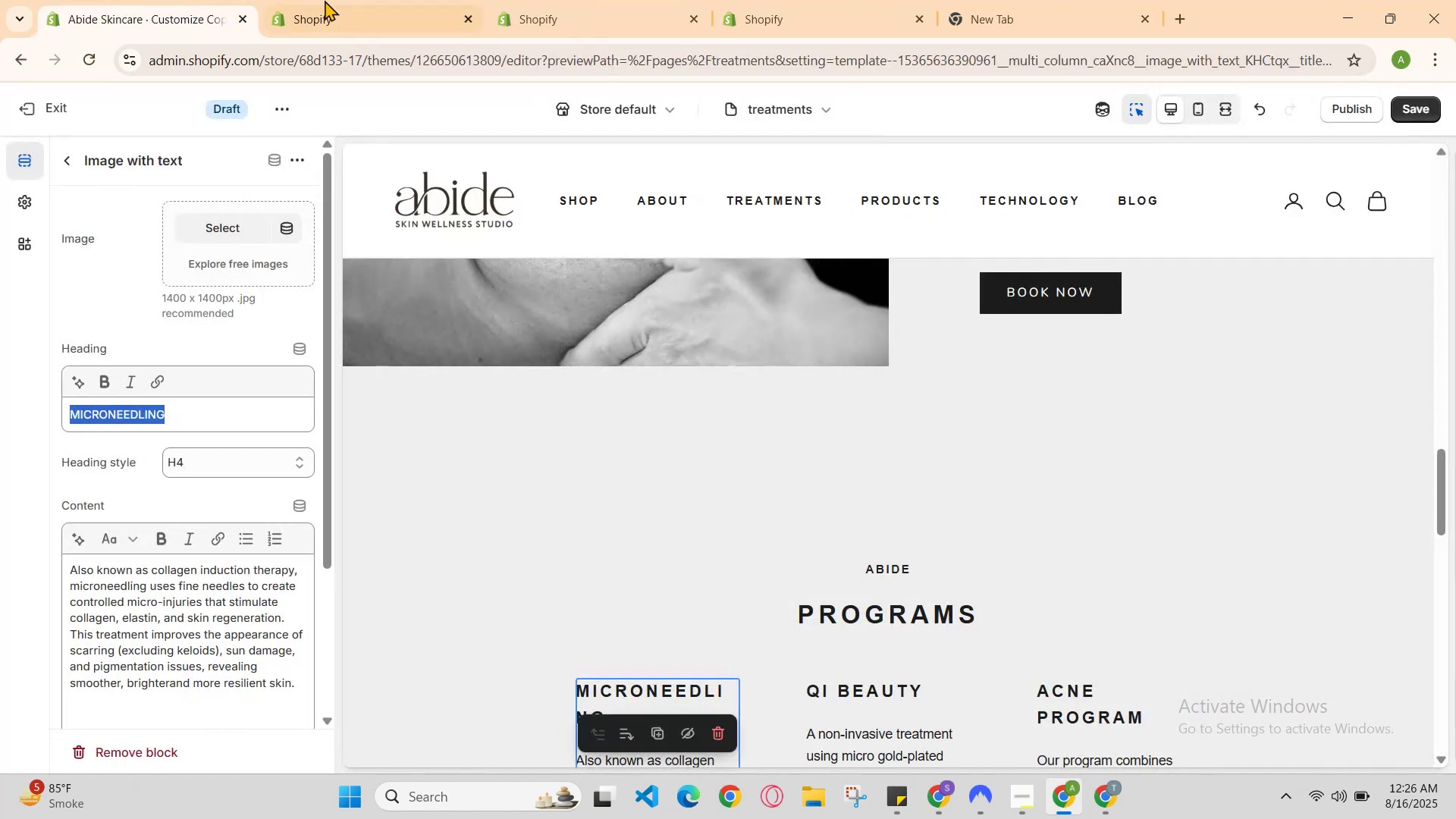 
left_click([359, 0])
 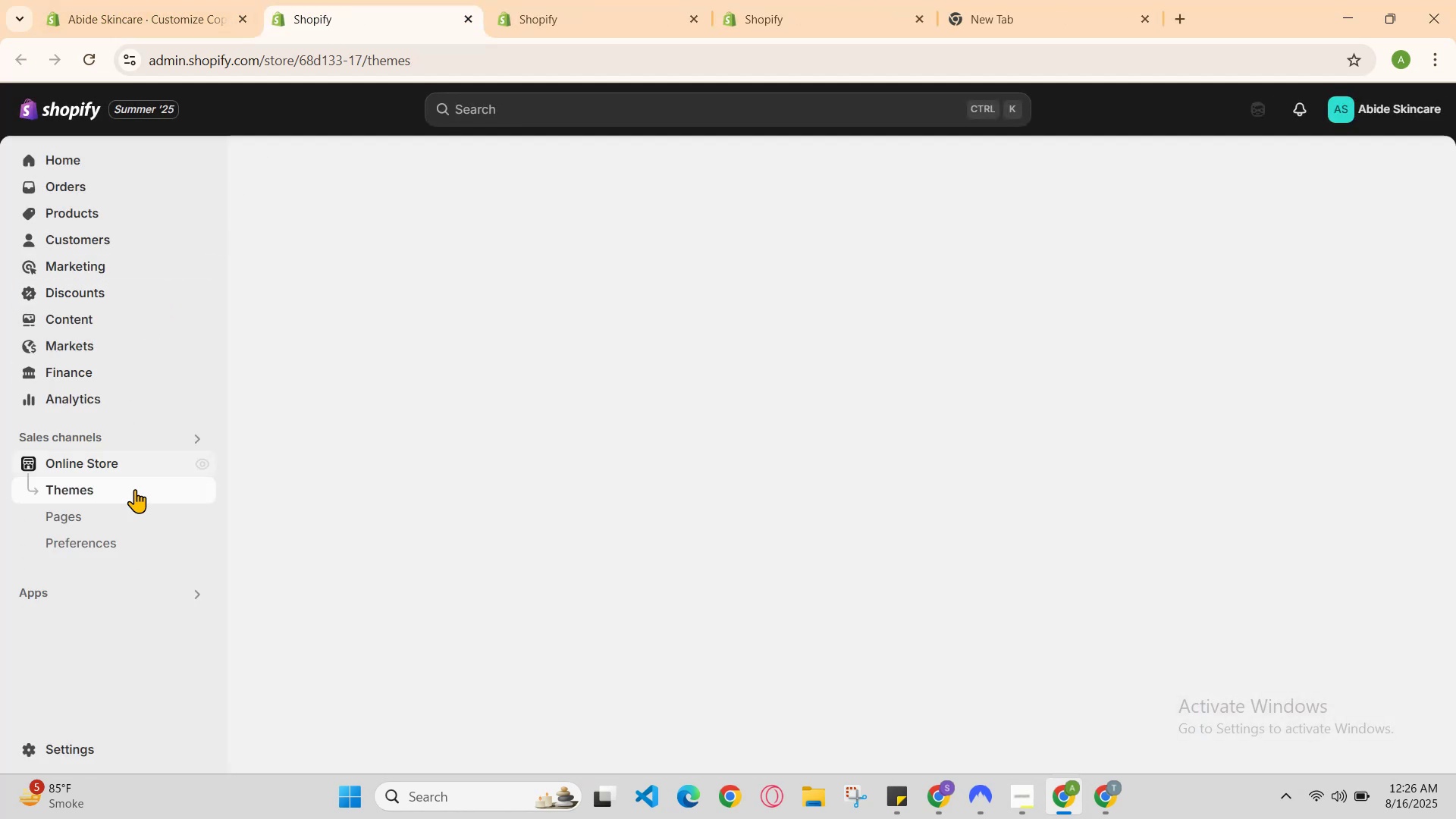 
scroll: coordinate [890, 496], scroll_direction: down, amount: 4.0
 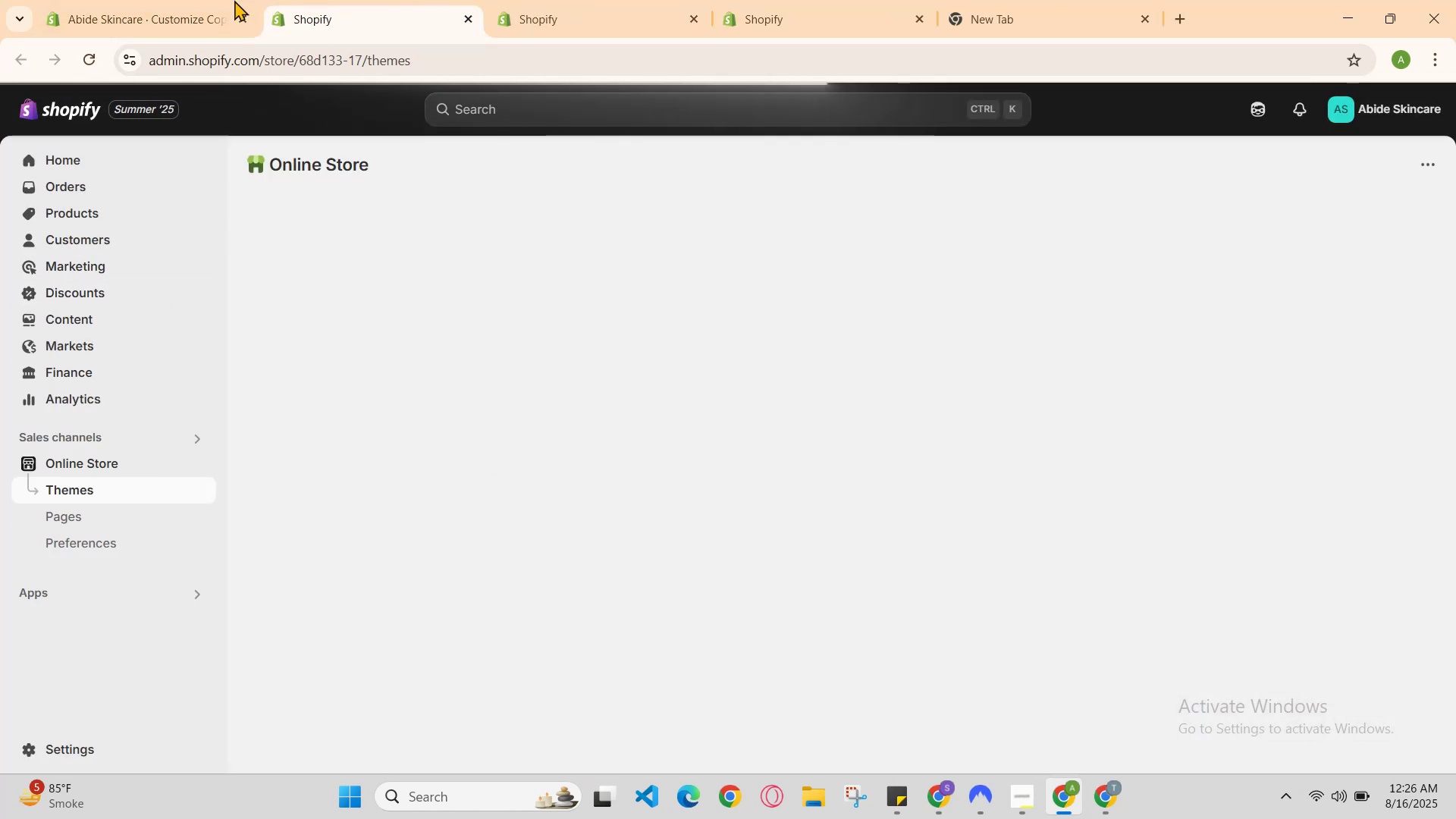 
left_click([184, 0])
 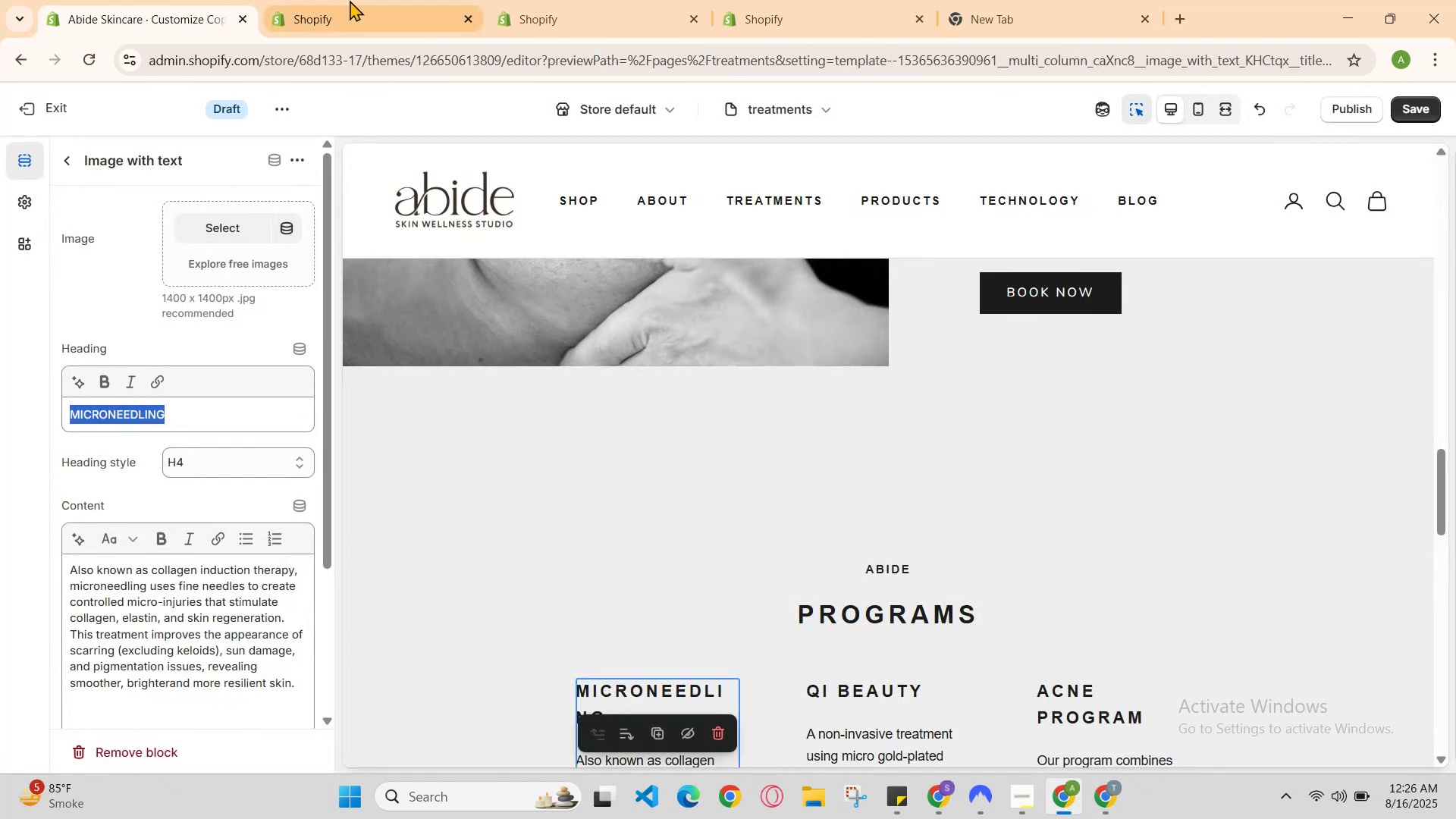 
left_click([361, 0])
 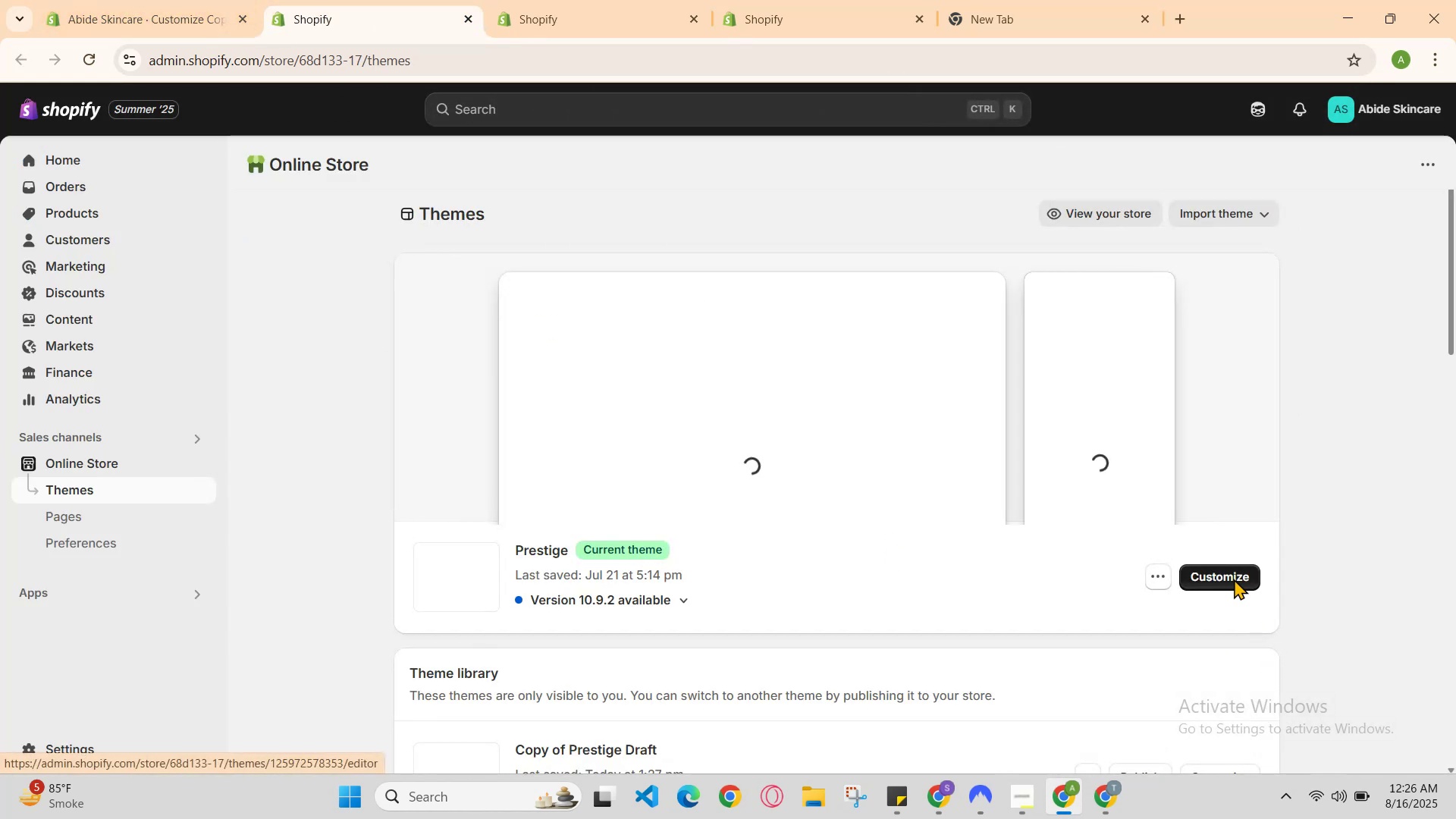 
left_click([1237, 572])
 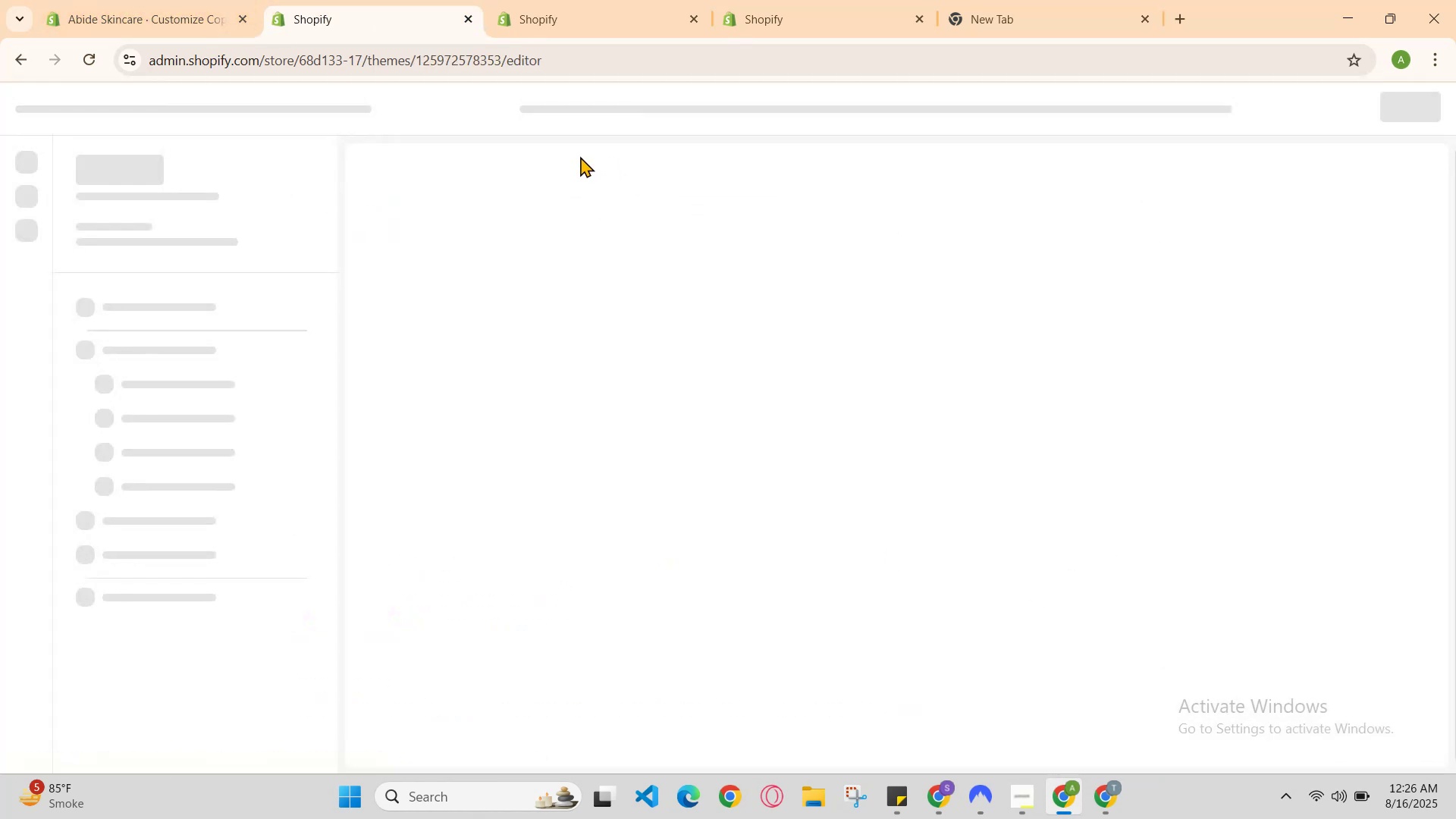 
scroll: coordinate [444, 337], scroll_direction: down, amount: 2.0
 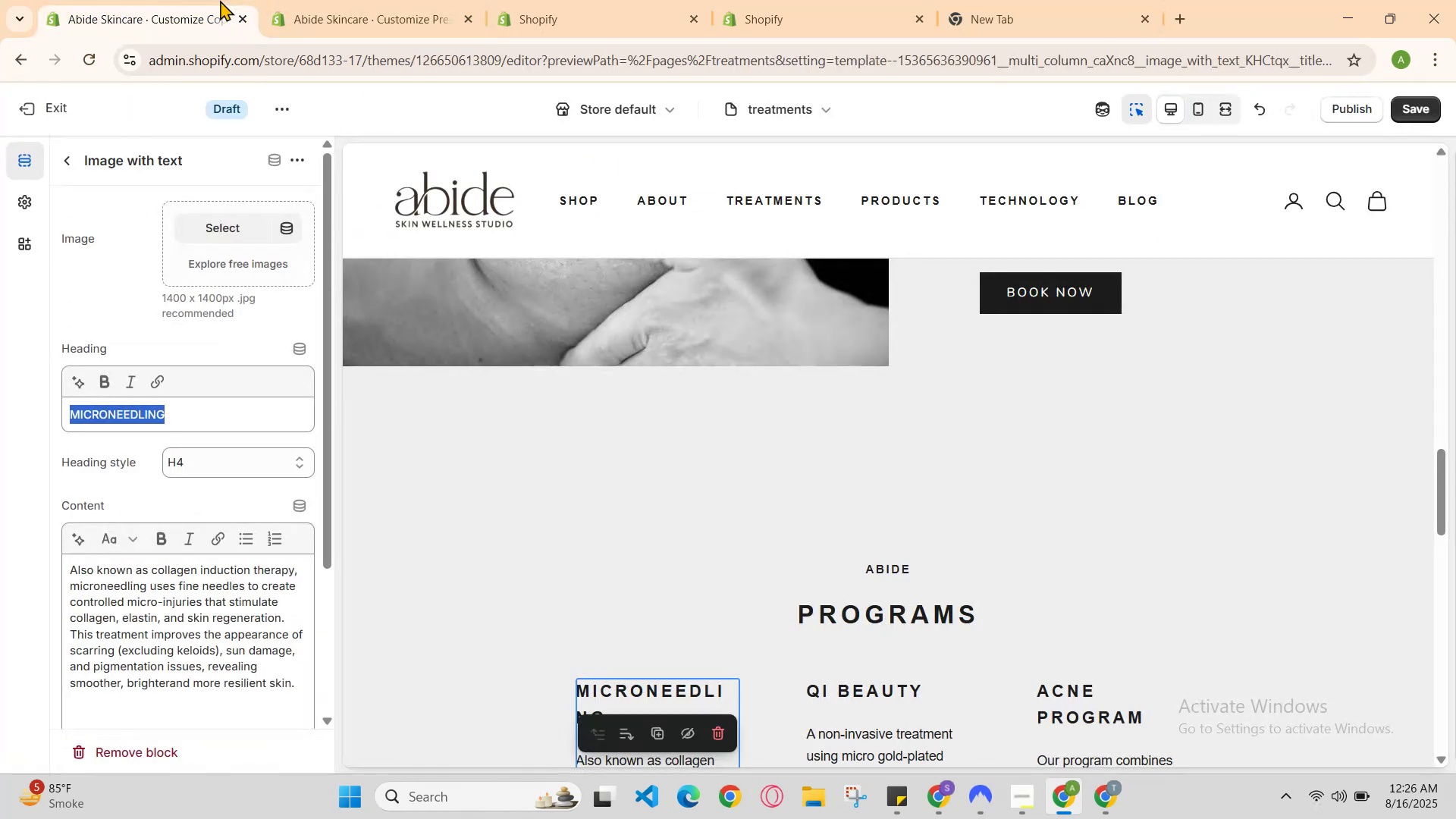 
left_click([347, 0])
 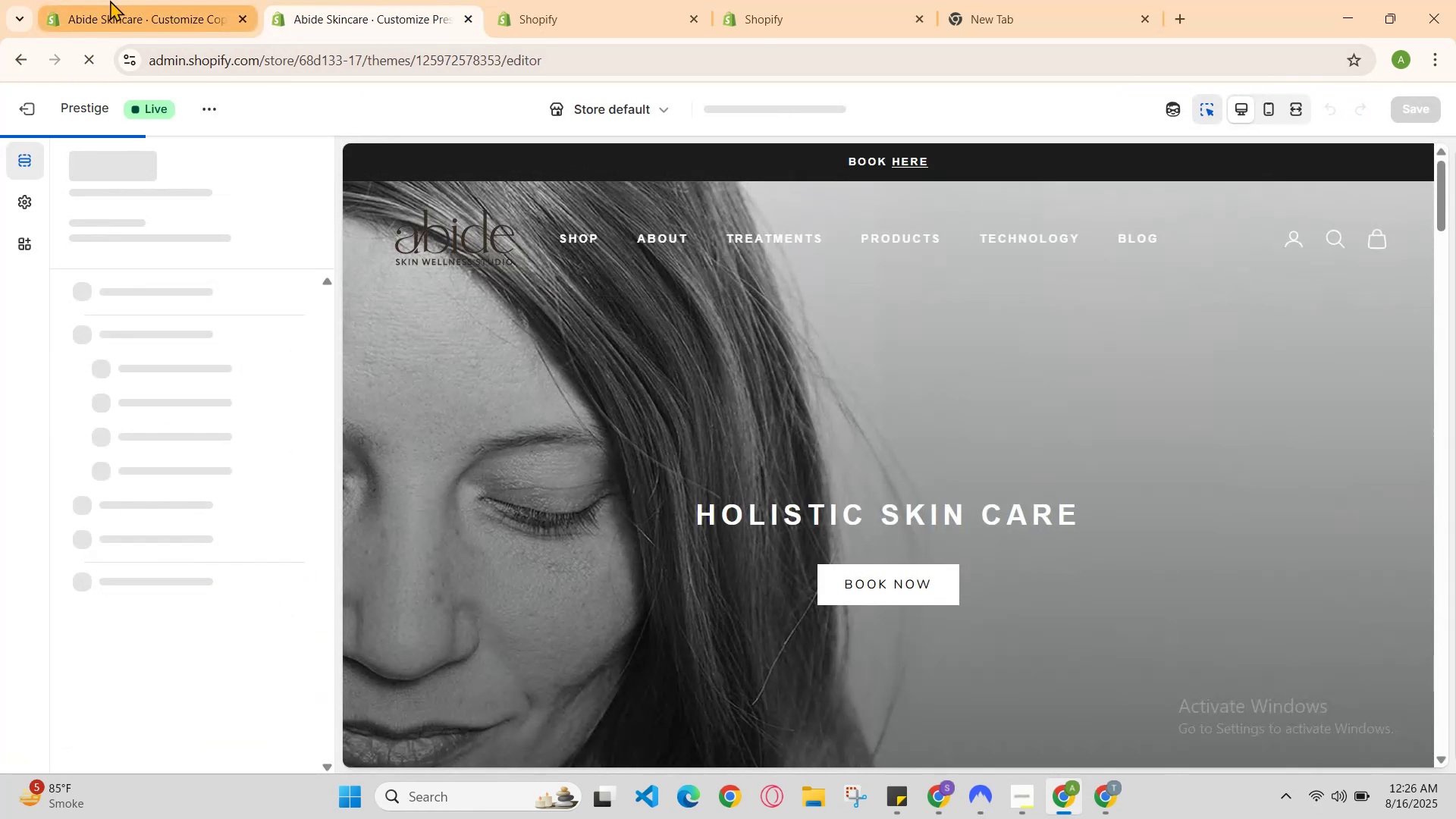 
scroll: coordinate [868, 458], scroll_direction: down, amount: 5.0
 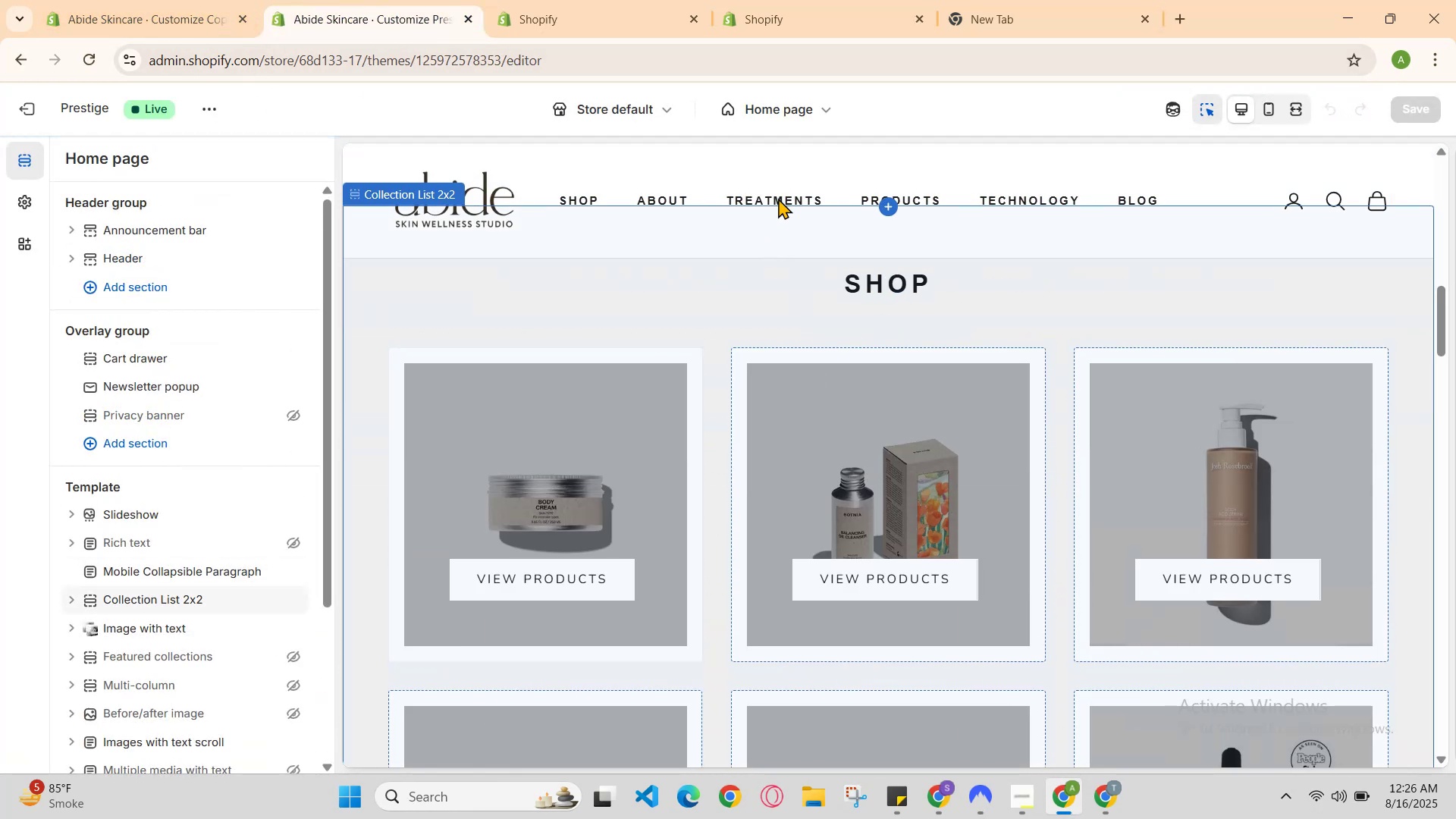 
left_click([781, 194])
 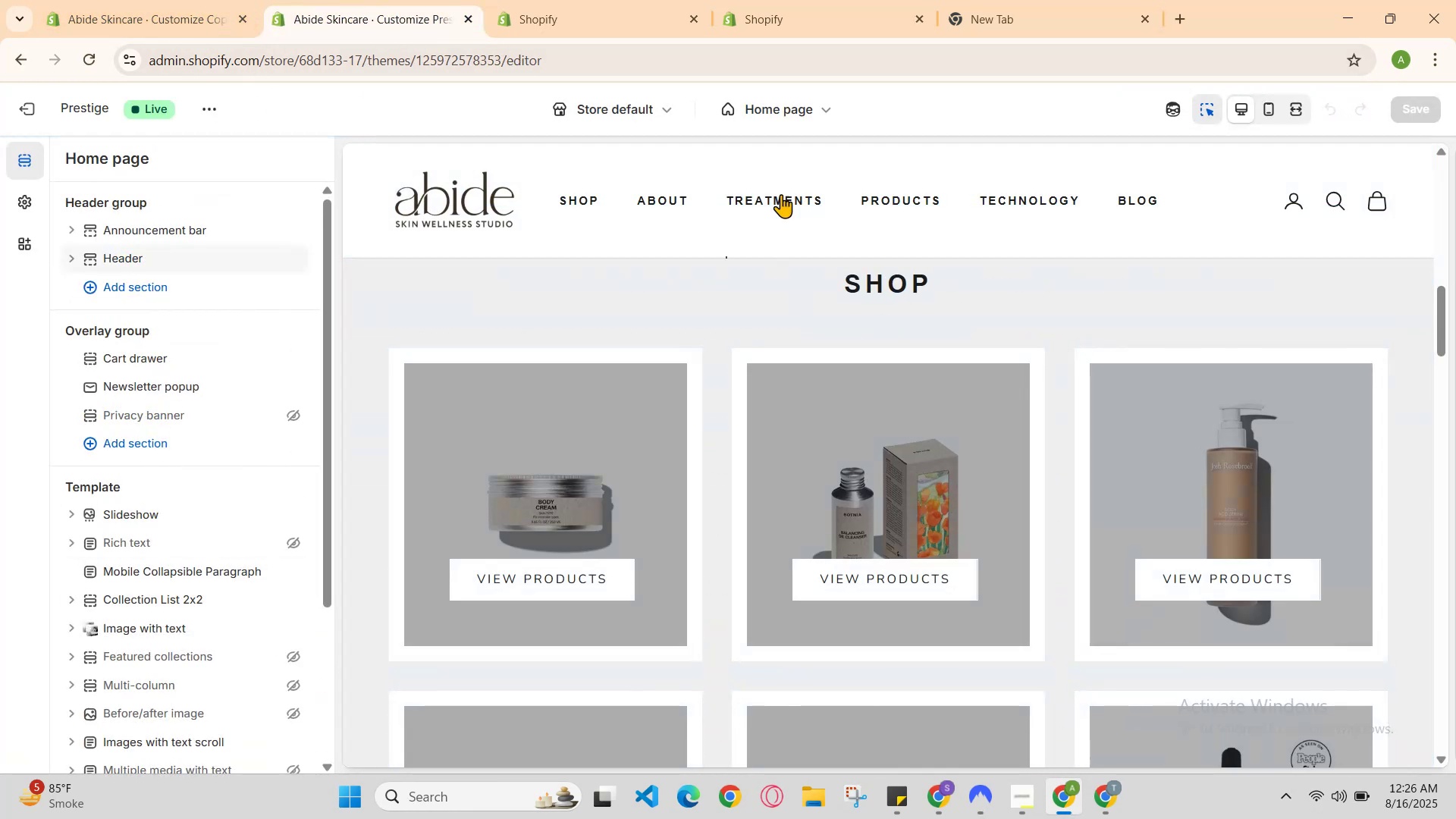 
left_click([781, 194])
 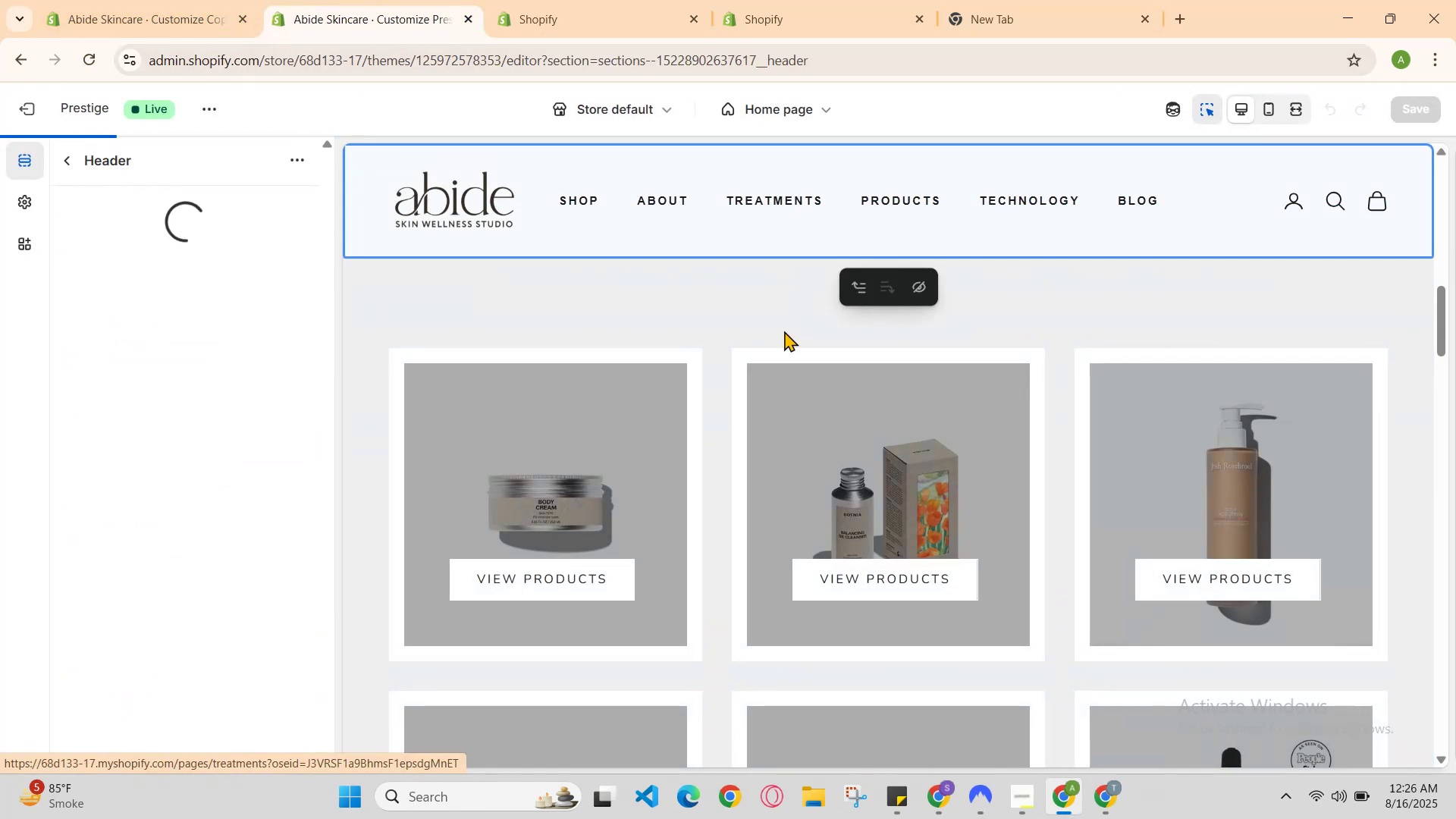 
scroll: coordinate [857, 579], scroll_direction: down, amount: 8.0
 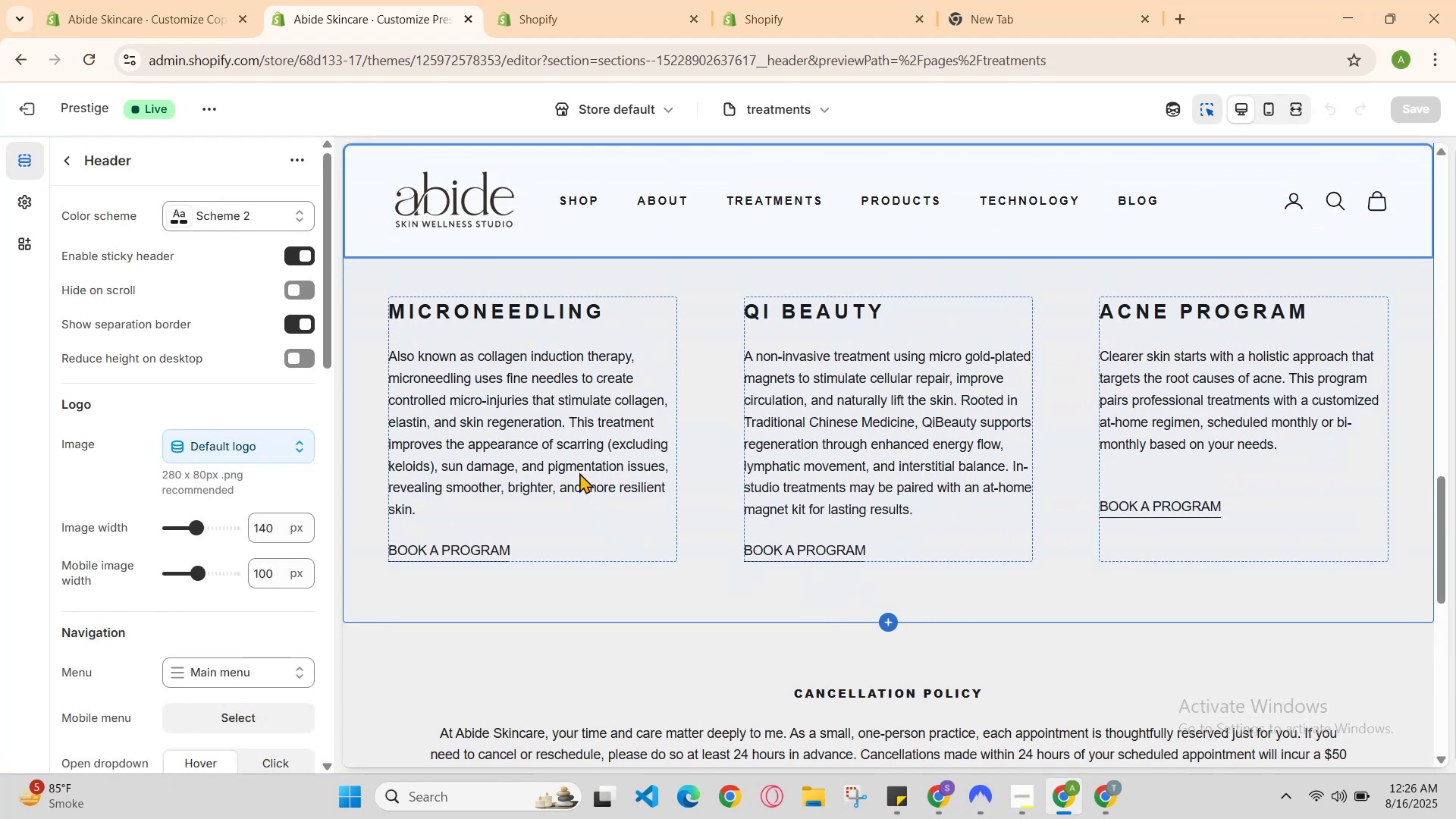 
left_click([583, 454])
 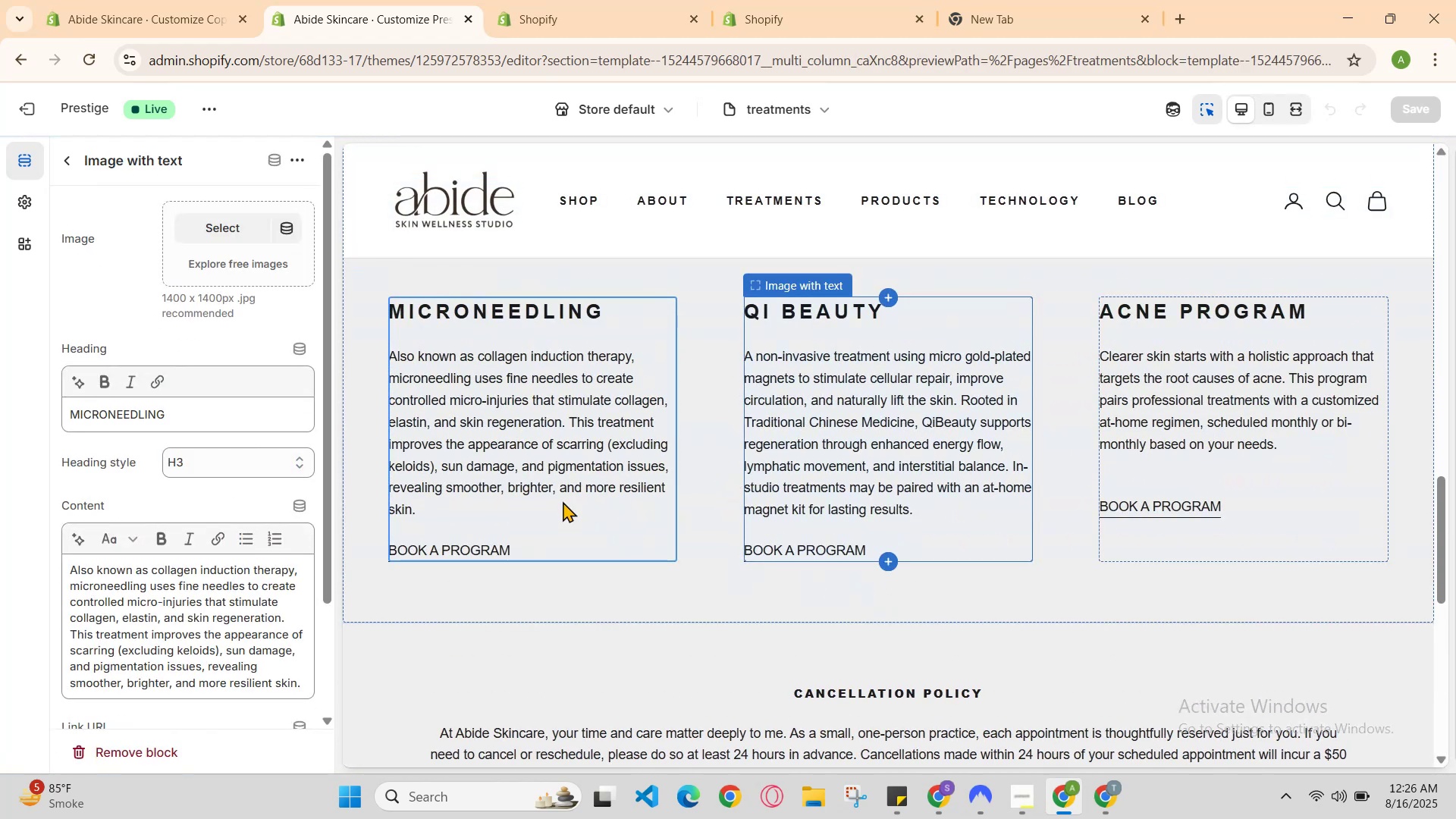 
scroll: coordinate [275, 649], scroll_direction: down, amount: 1.0
 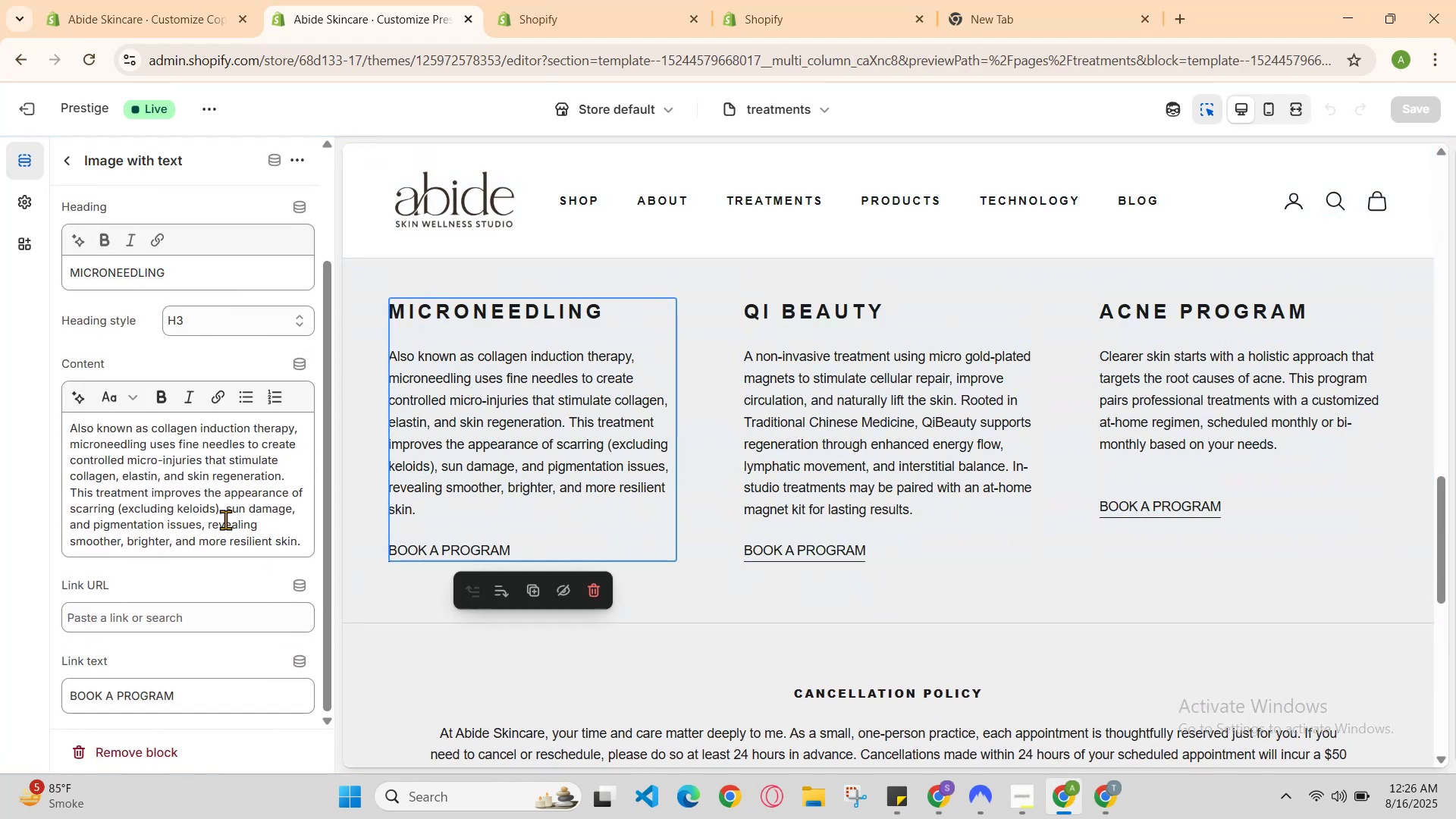 
scroll: coordinate [474, 491], scroll_direction: up, amount: 2.0
 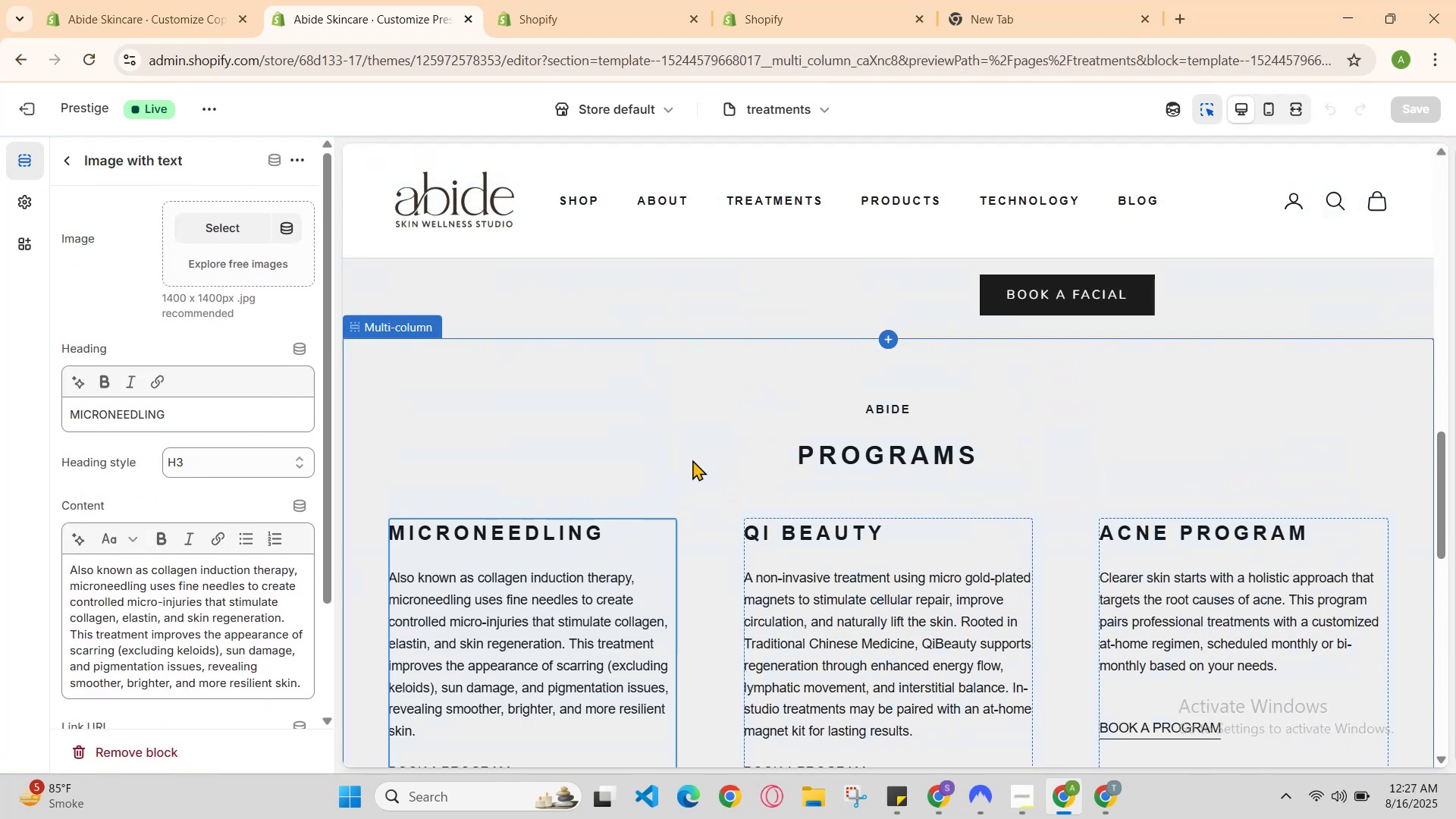 
left_click([747, 433])
 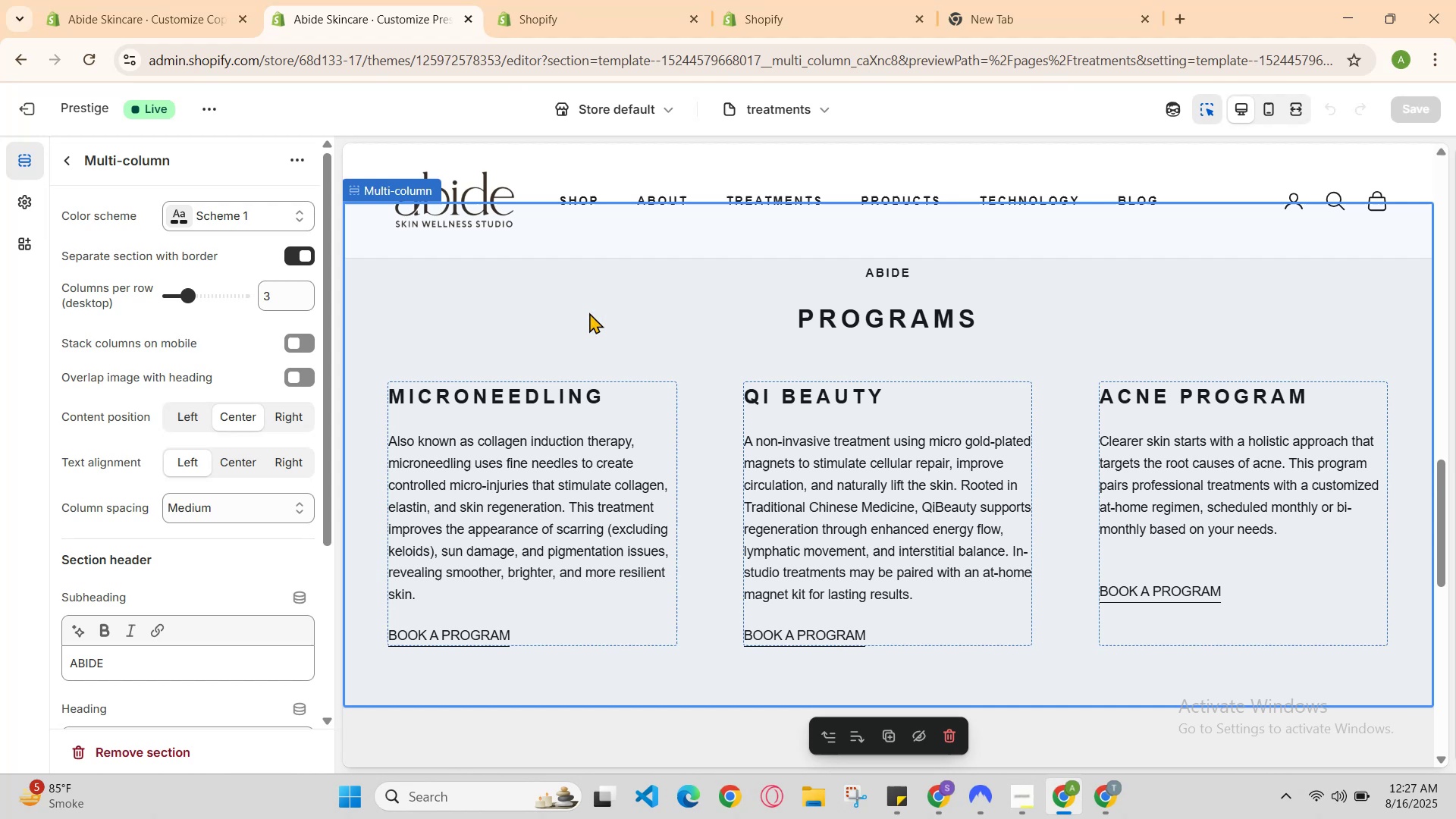 
scroll: coordinate [750, 367], scroll_direction: up, amount: 2.0
 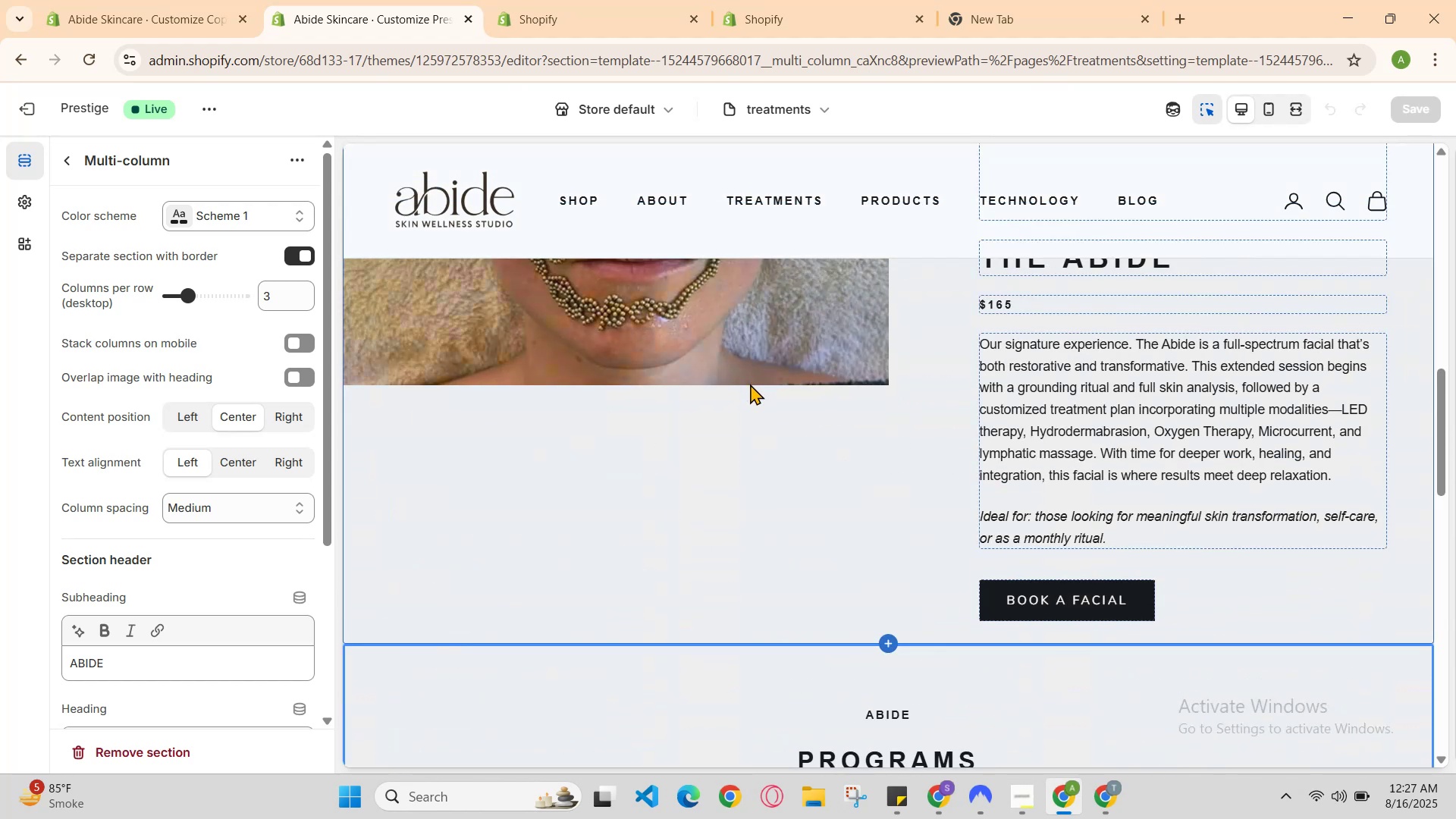 
scroll: coordinate [779, 475], scroll_direction: none, amount: 0.0
 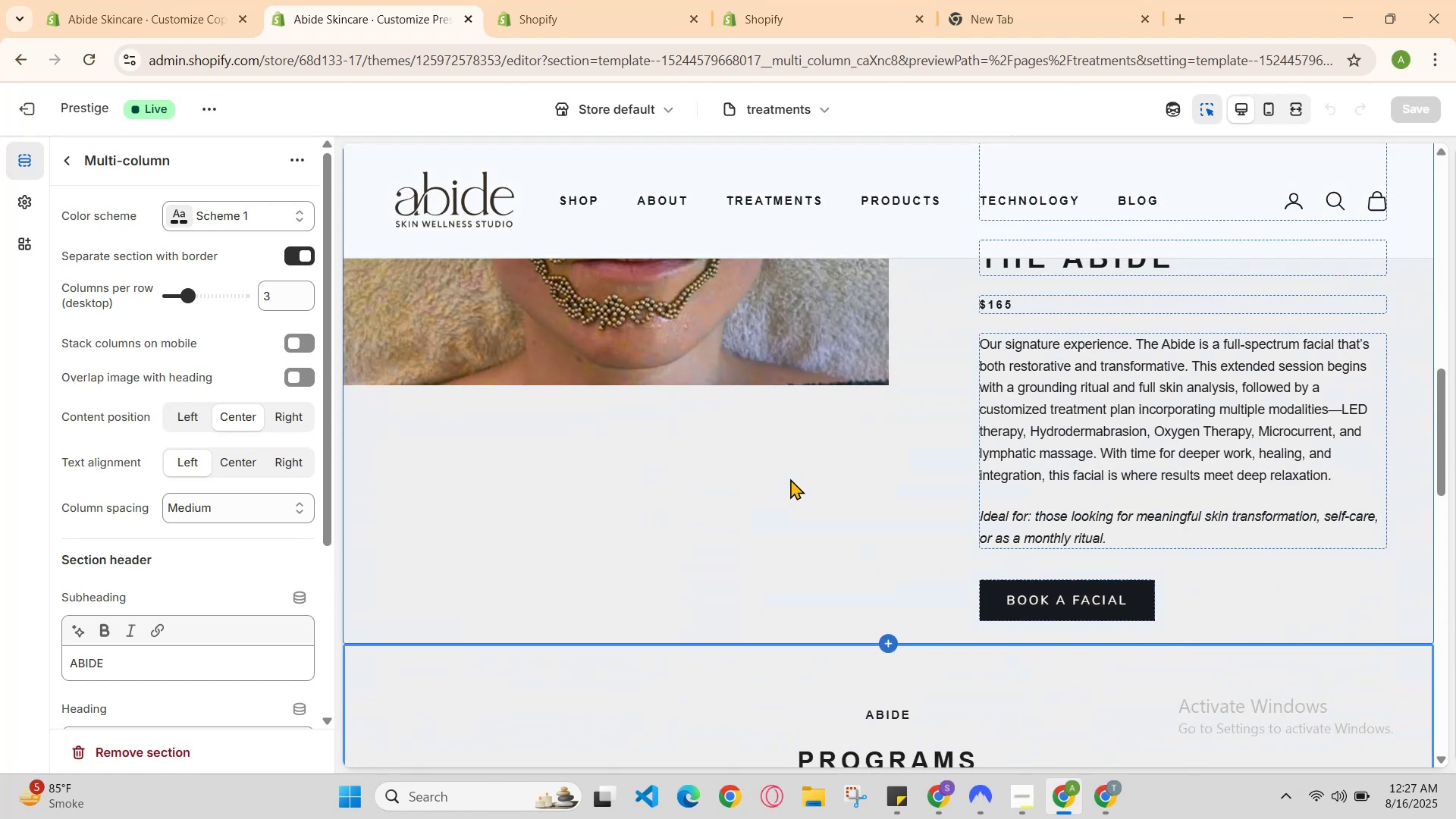 
scroll: coordinate [817, 529], scroll_direction: down, amount: 1.0
 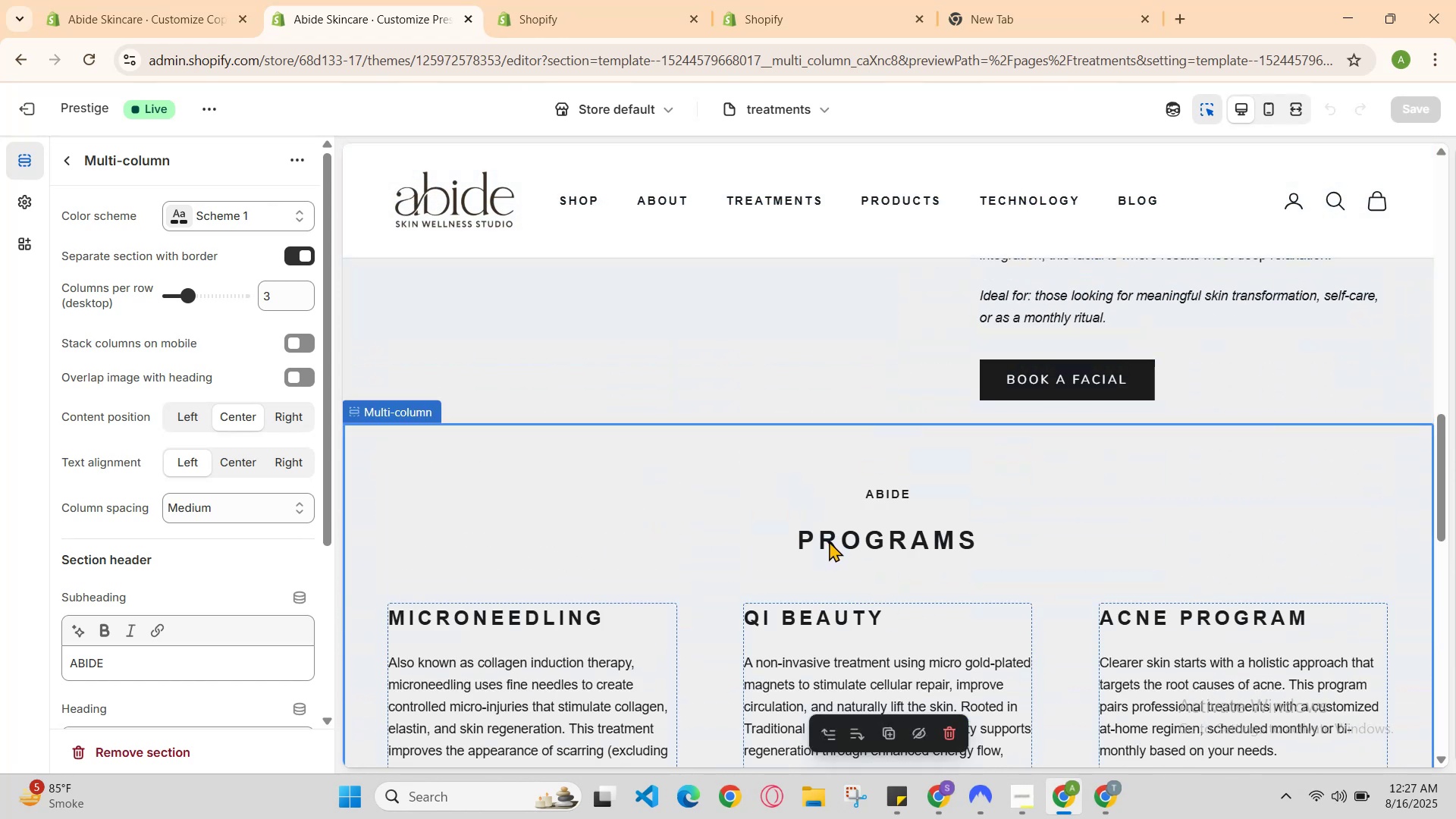 
scroll: coordinate [890, 497], scroll_direction: none, amount: 0.0
 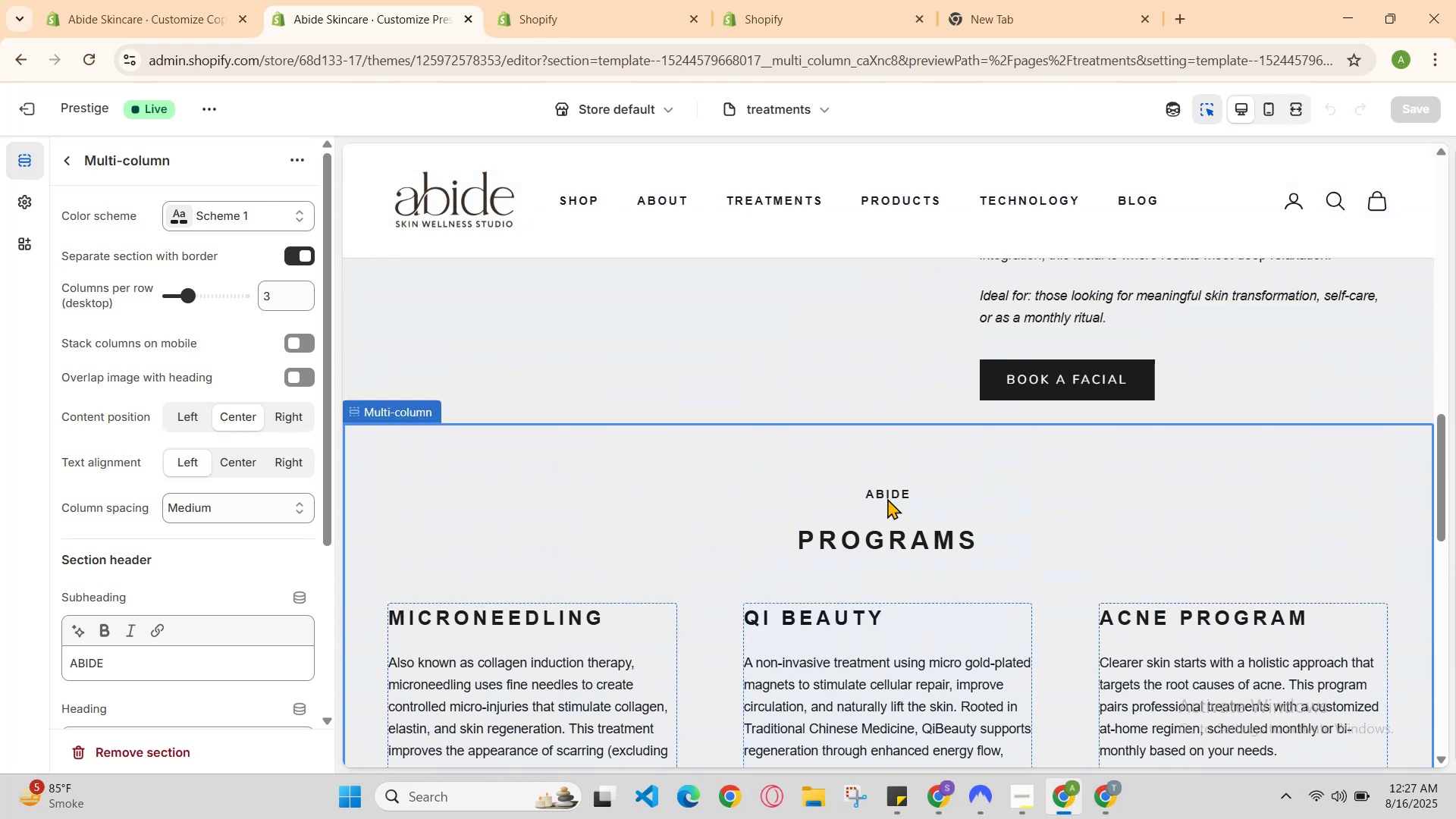 
scroll: coordinate [884, 534], scroll_direction: down, amount: 2.0
 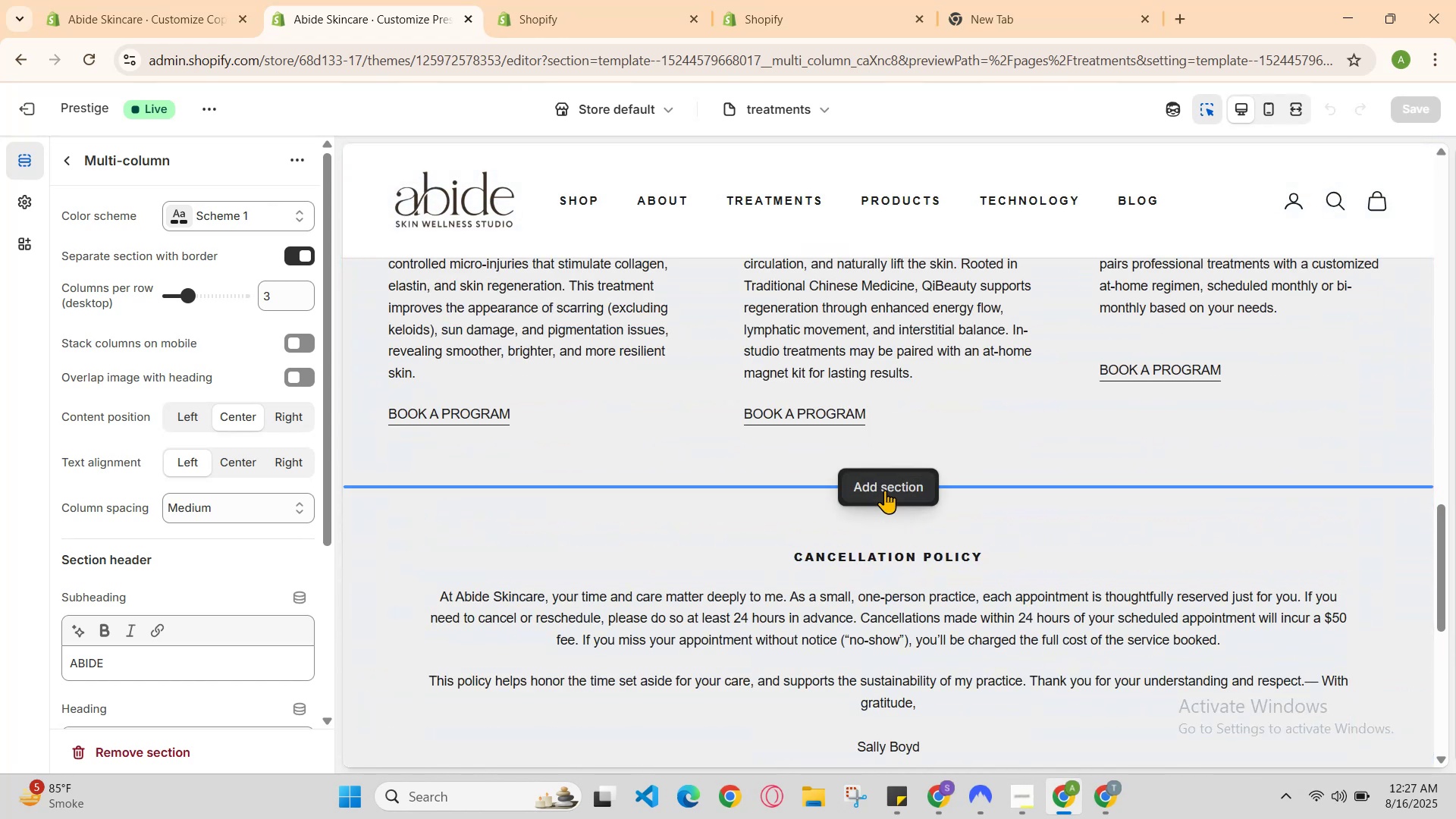 
left_click([888, 488])
 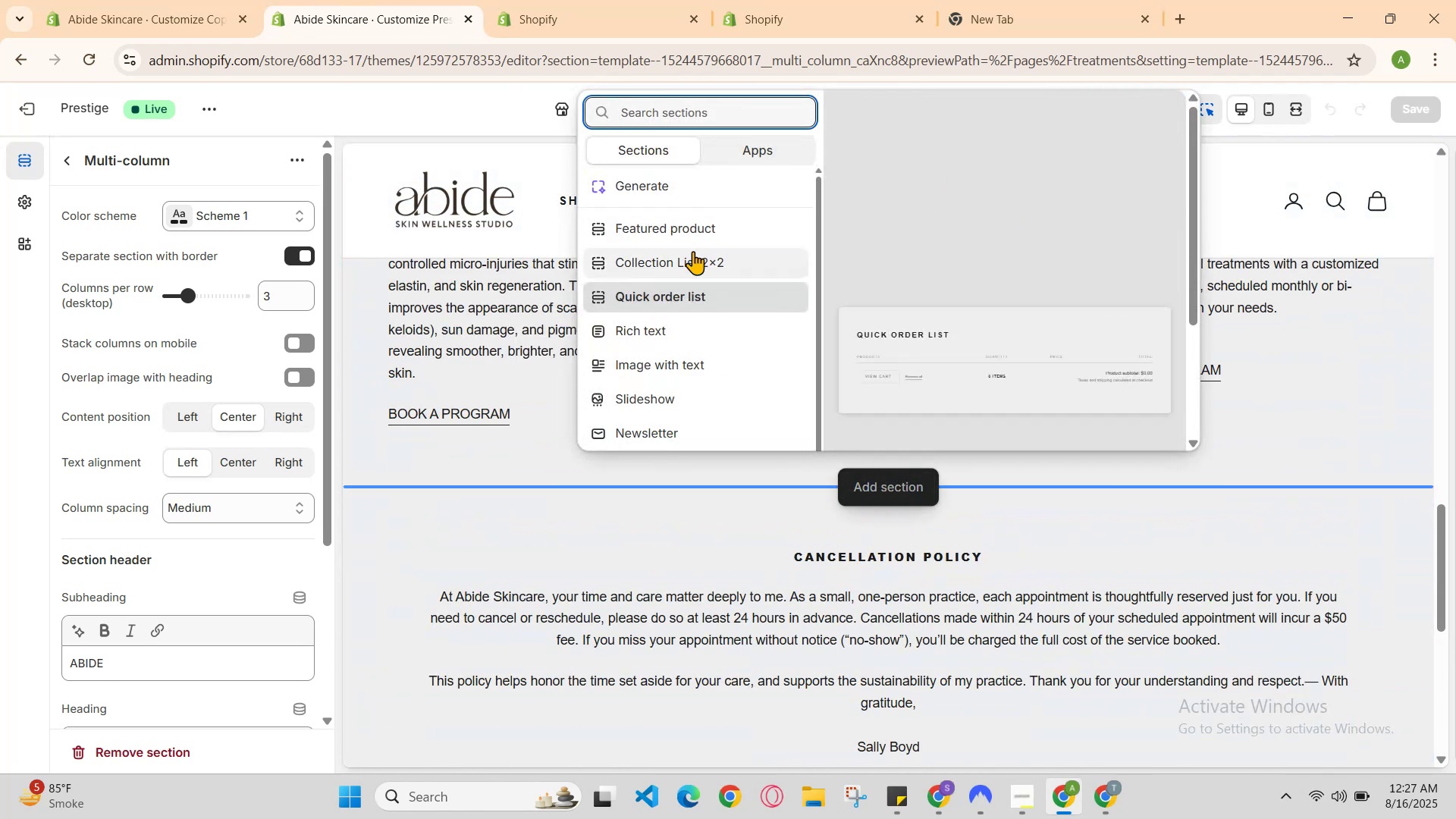 
scroll: coordinate [705, 362], scroll_direction: down, amount: 2.0
 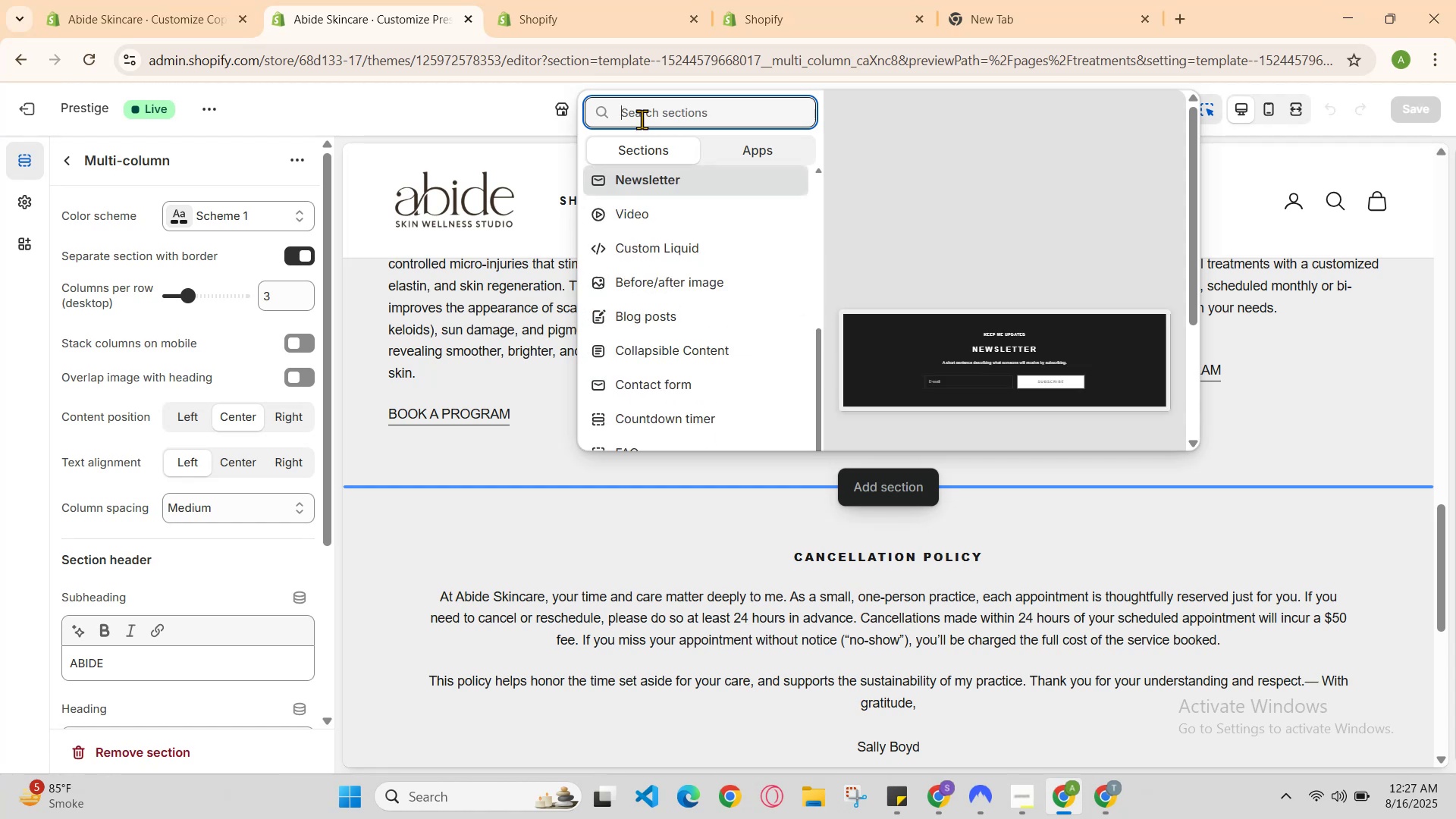 
type(mu)
 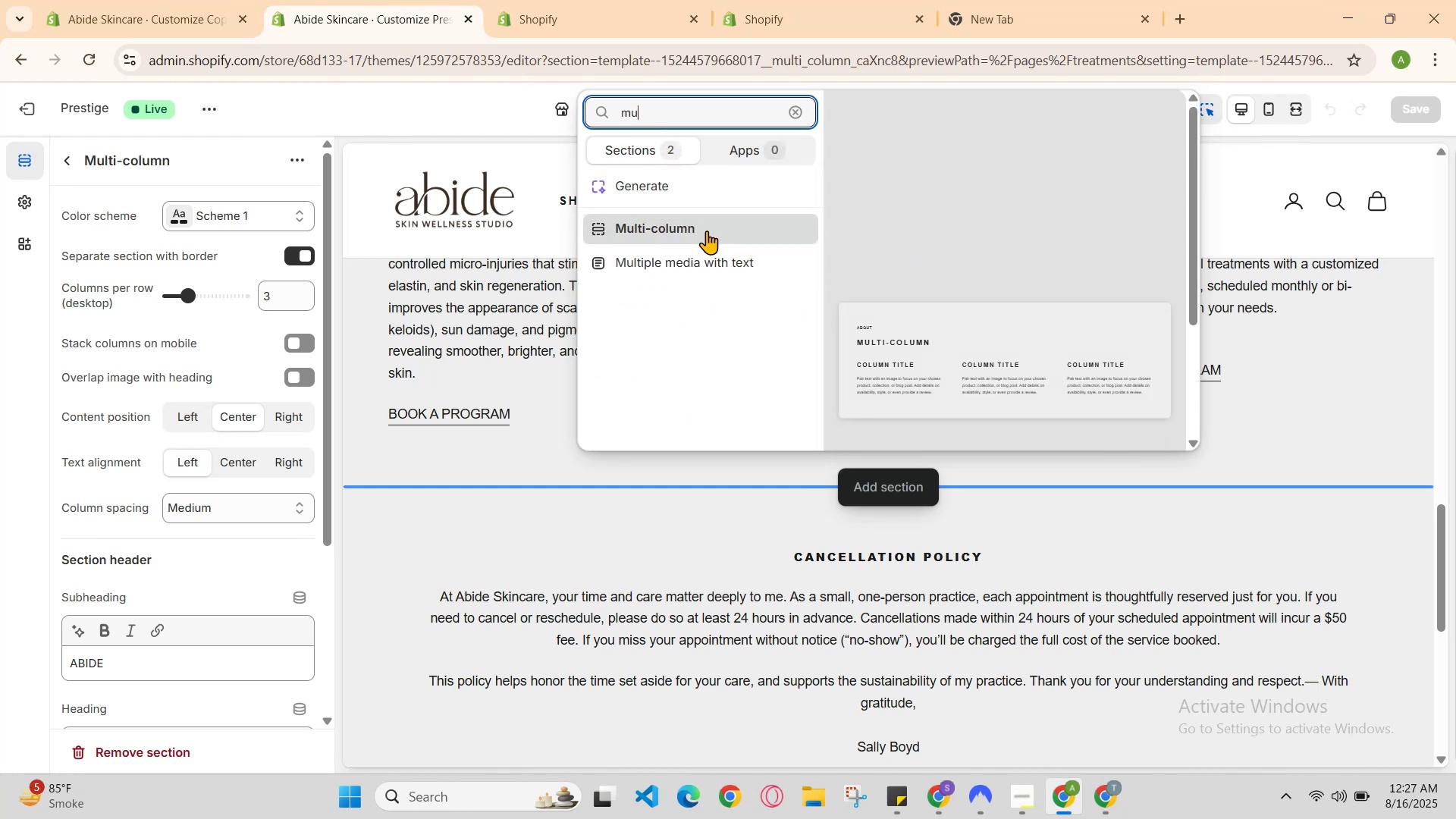 
left_click([717, 233])
 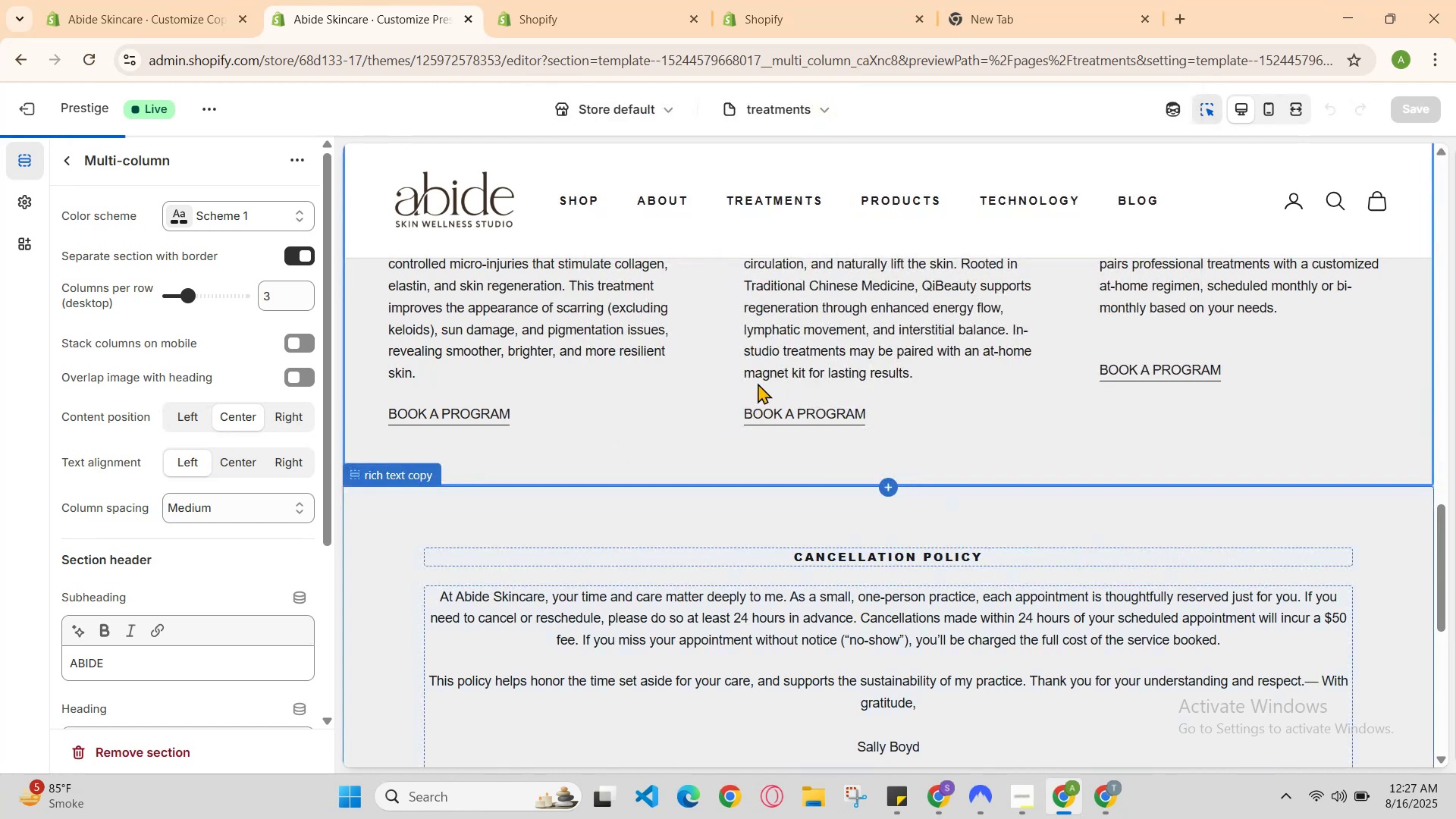 
mouse_move([834, 529])
 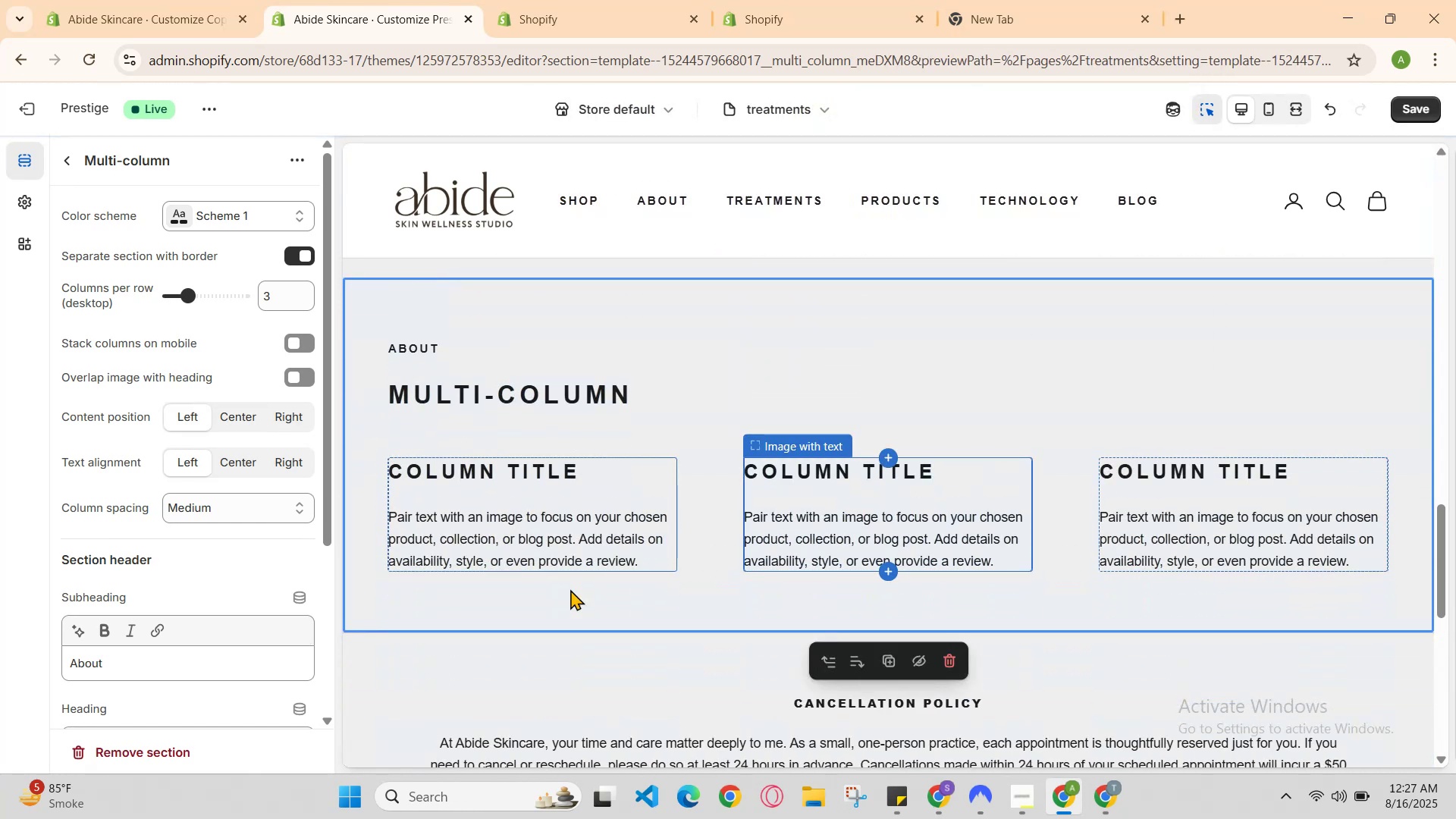 
scroll: coordinate [534, 540], scroll_direction: up, amount: 1.0
 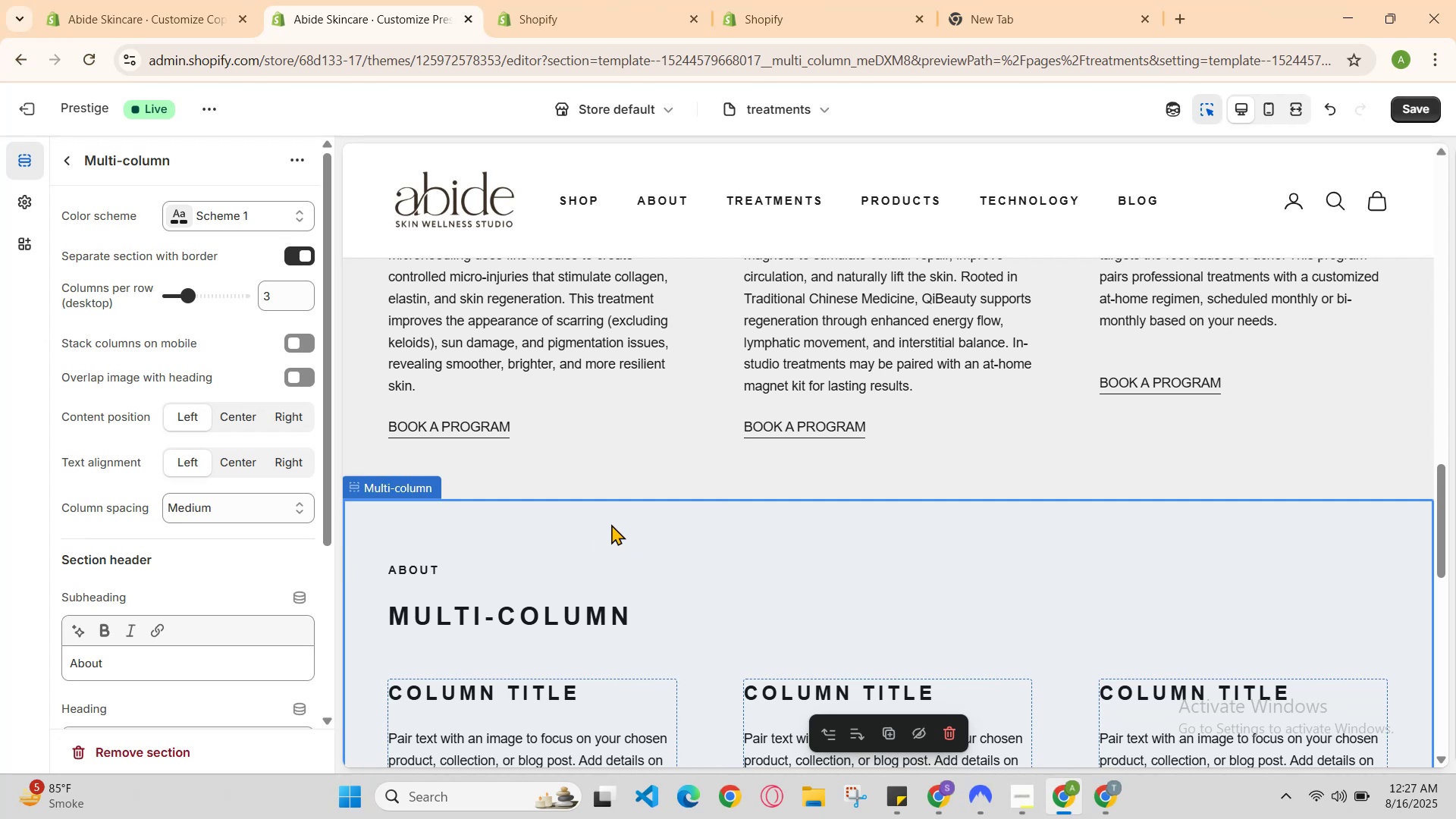 
key(Control+Z)
 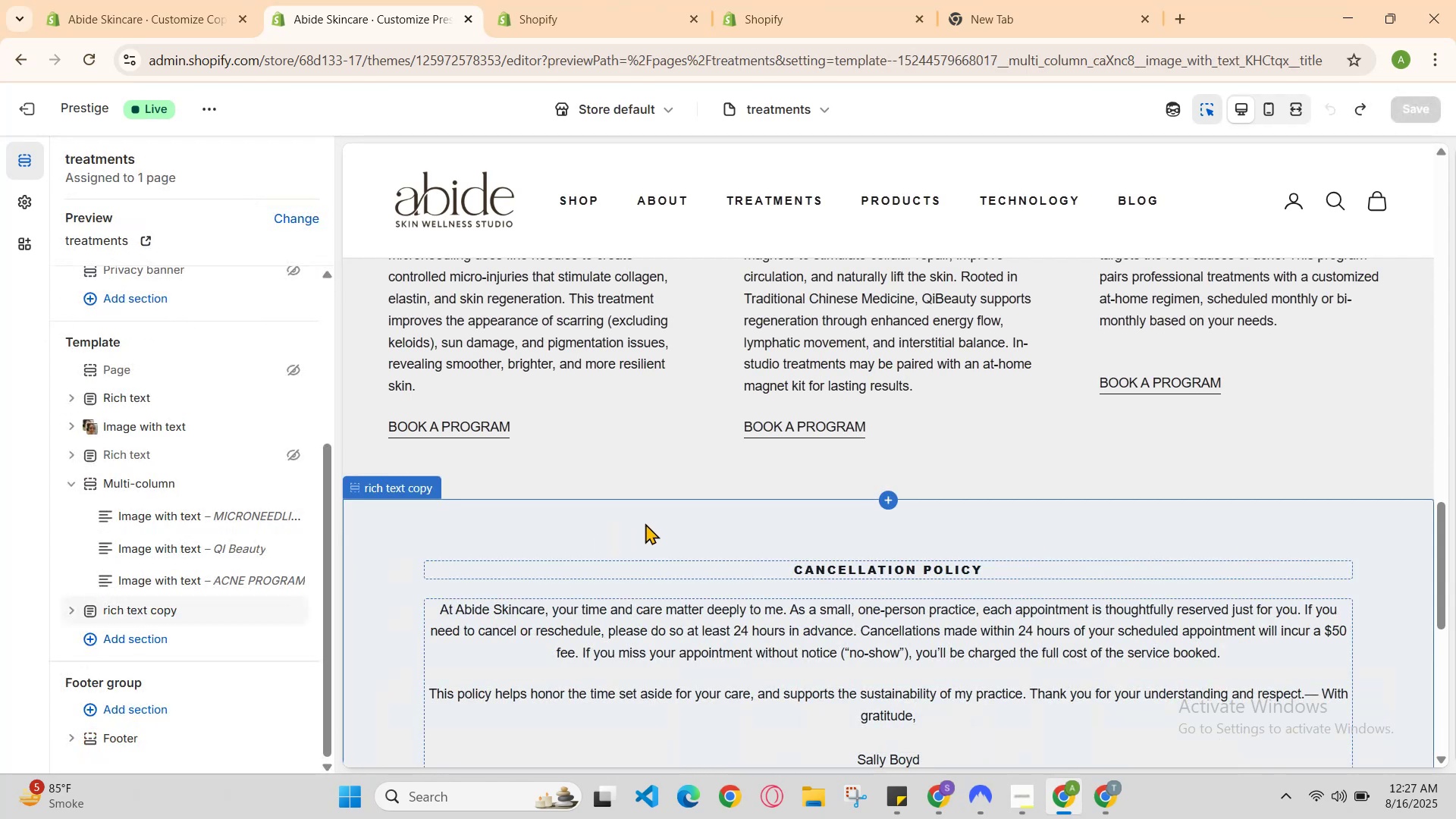 
scroll: coordinate [695, 492], scroll_direction: up, amount: 1.0
 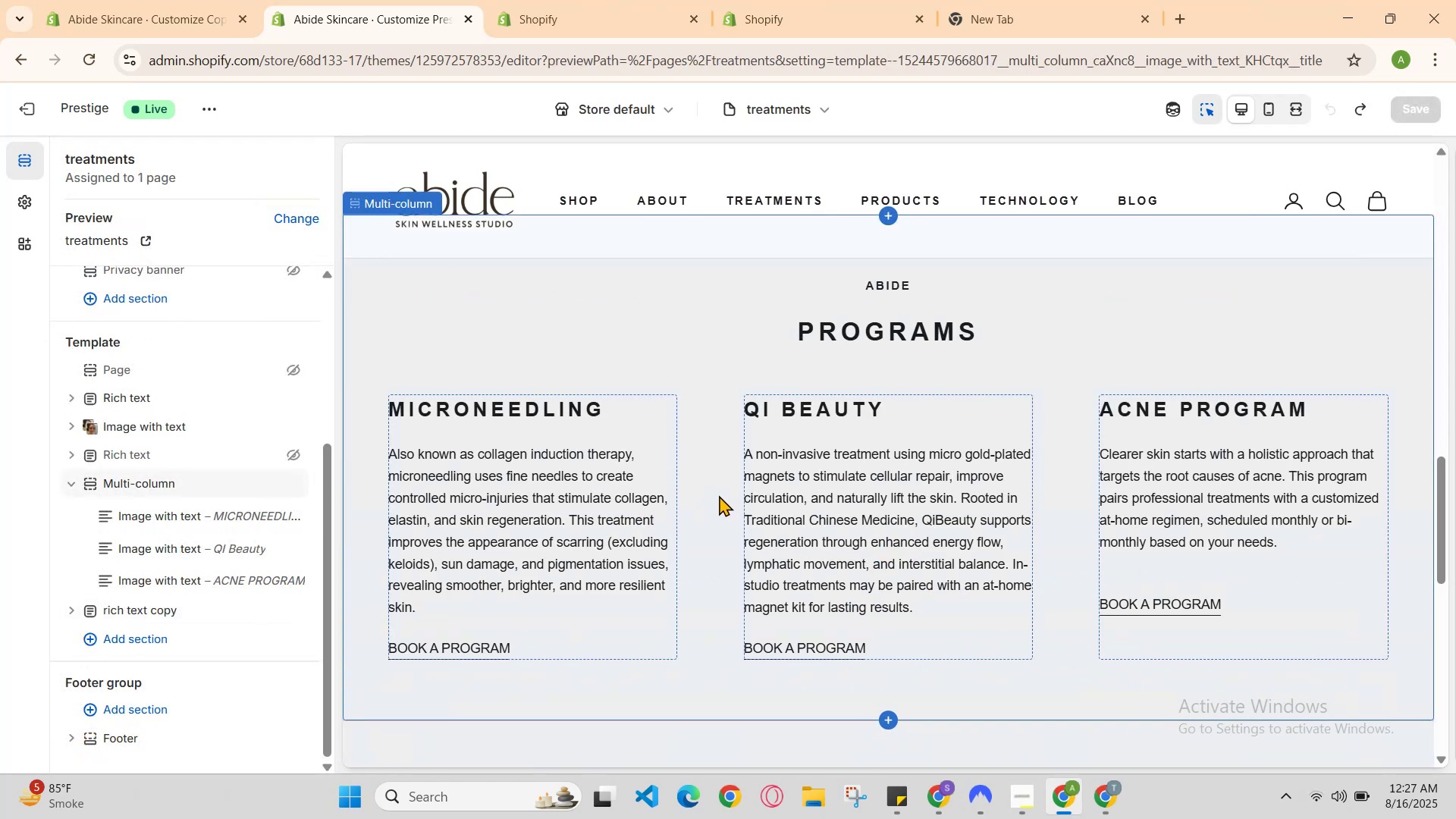 
scroll: coordinate [714, 551], scroll_direction: none, amount: 0.0
 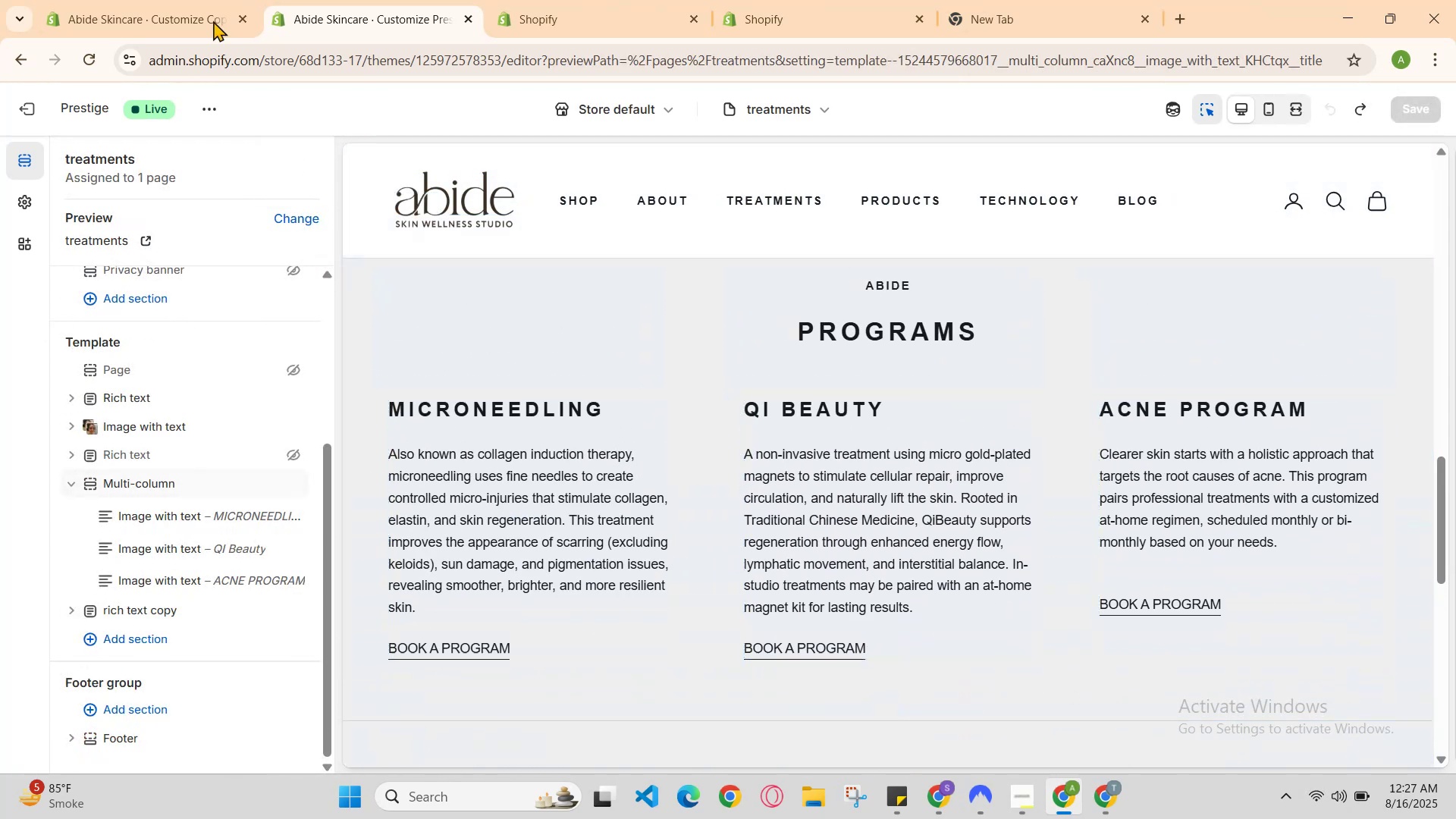 
left_click([156, 0])
 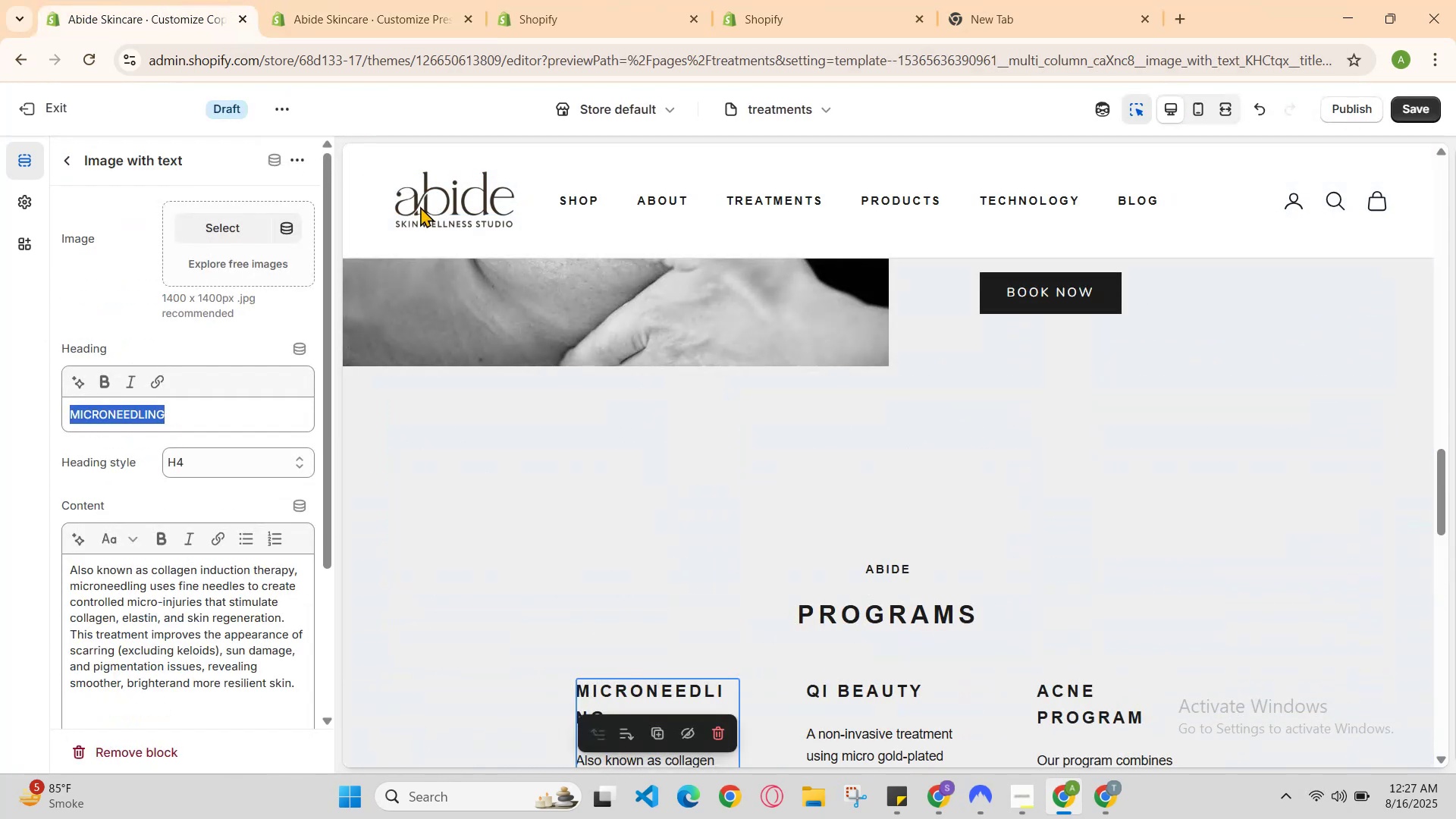 
scroll: coordinate [678, 494], scroll_direction: down, amount: 5.0
 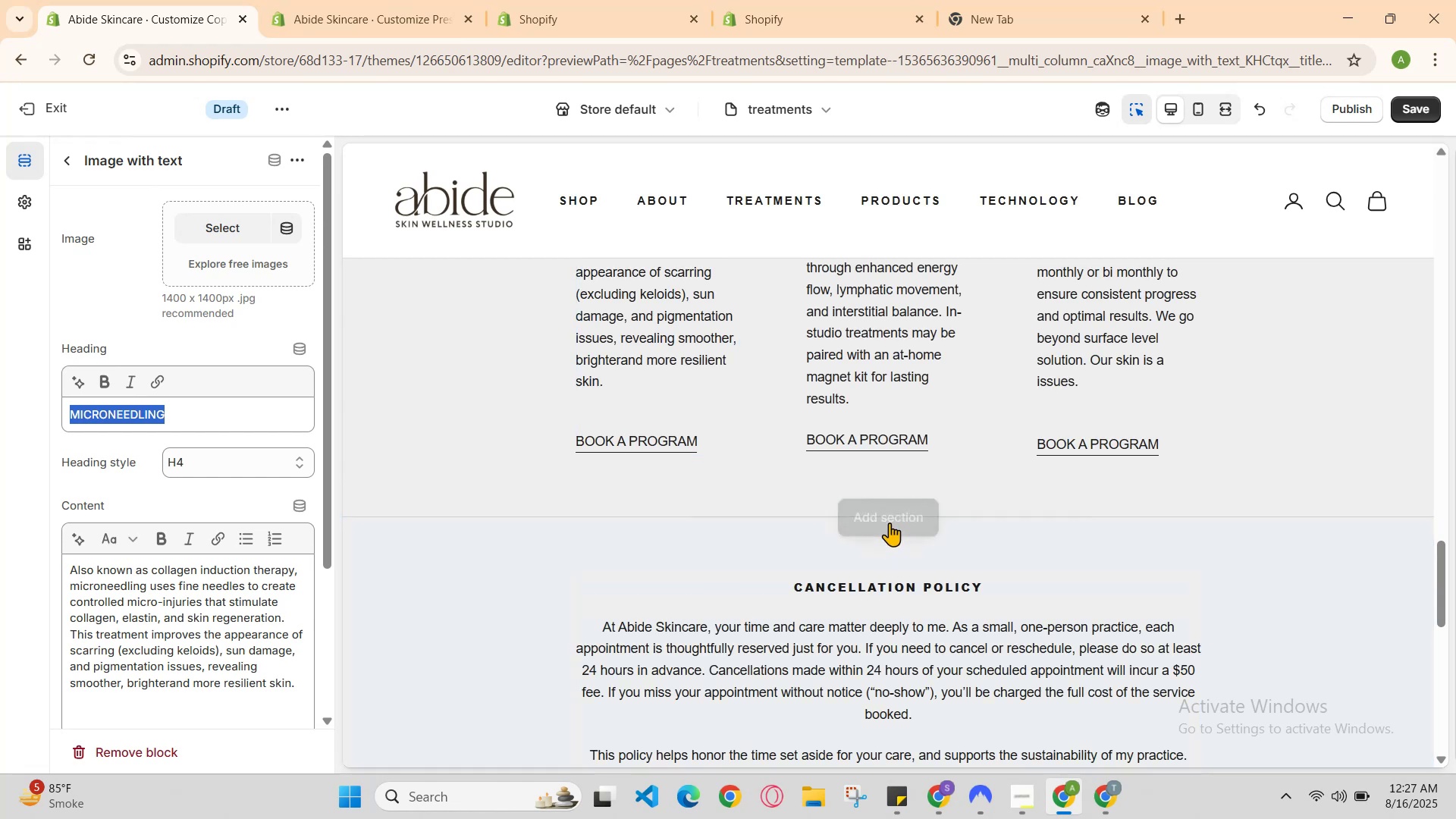 
left_click([886, 520])
 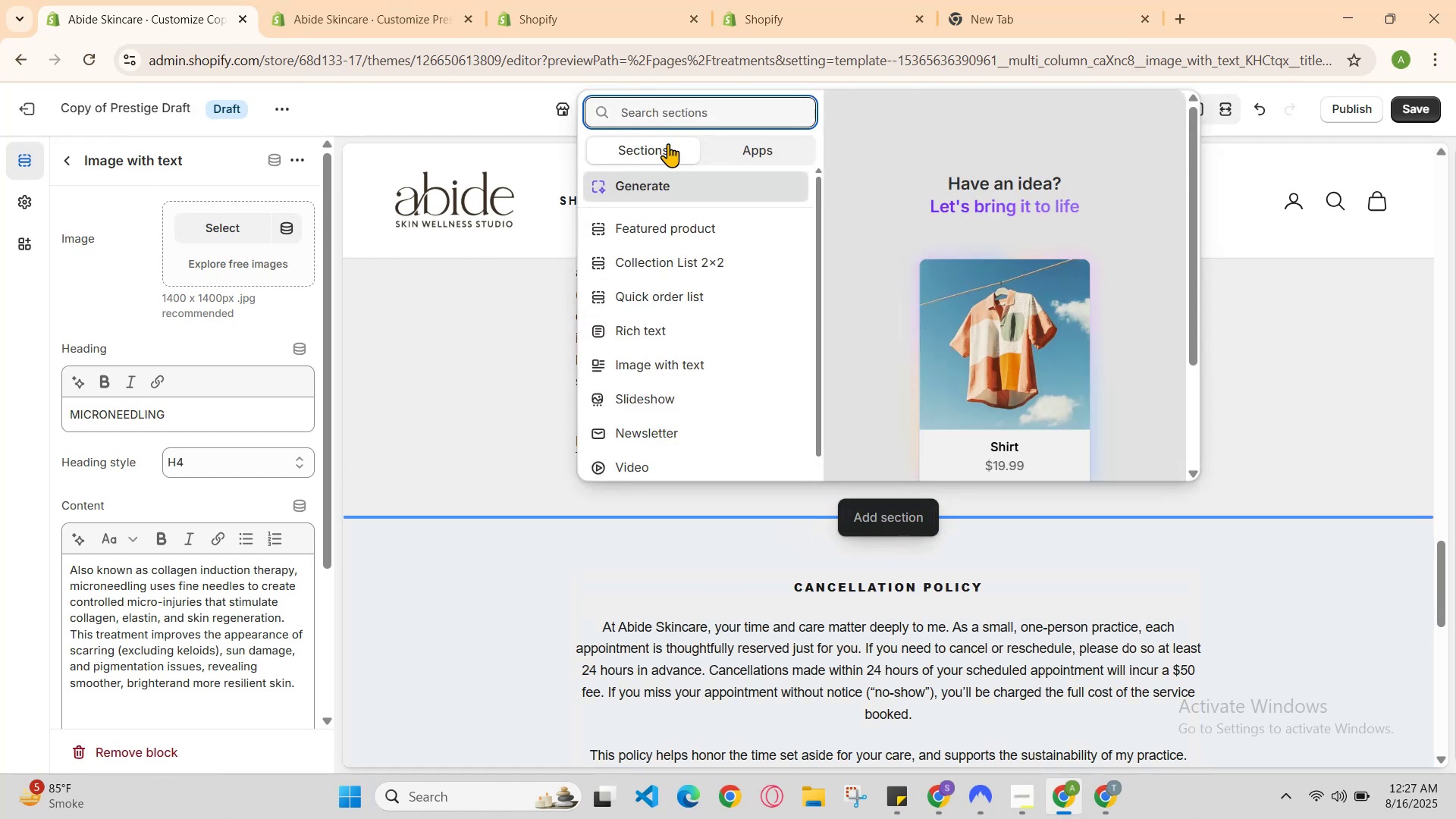 
left_click([675, 116])
 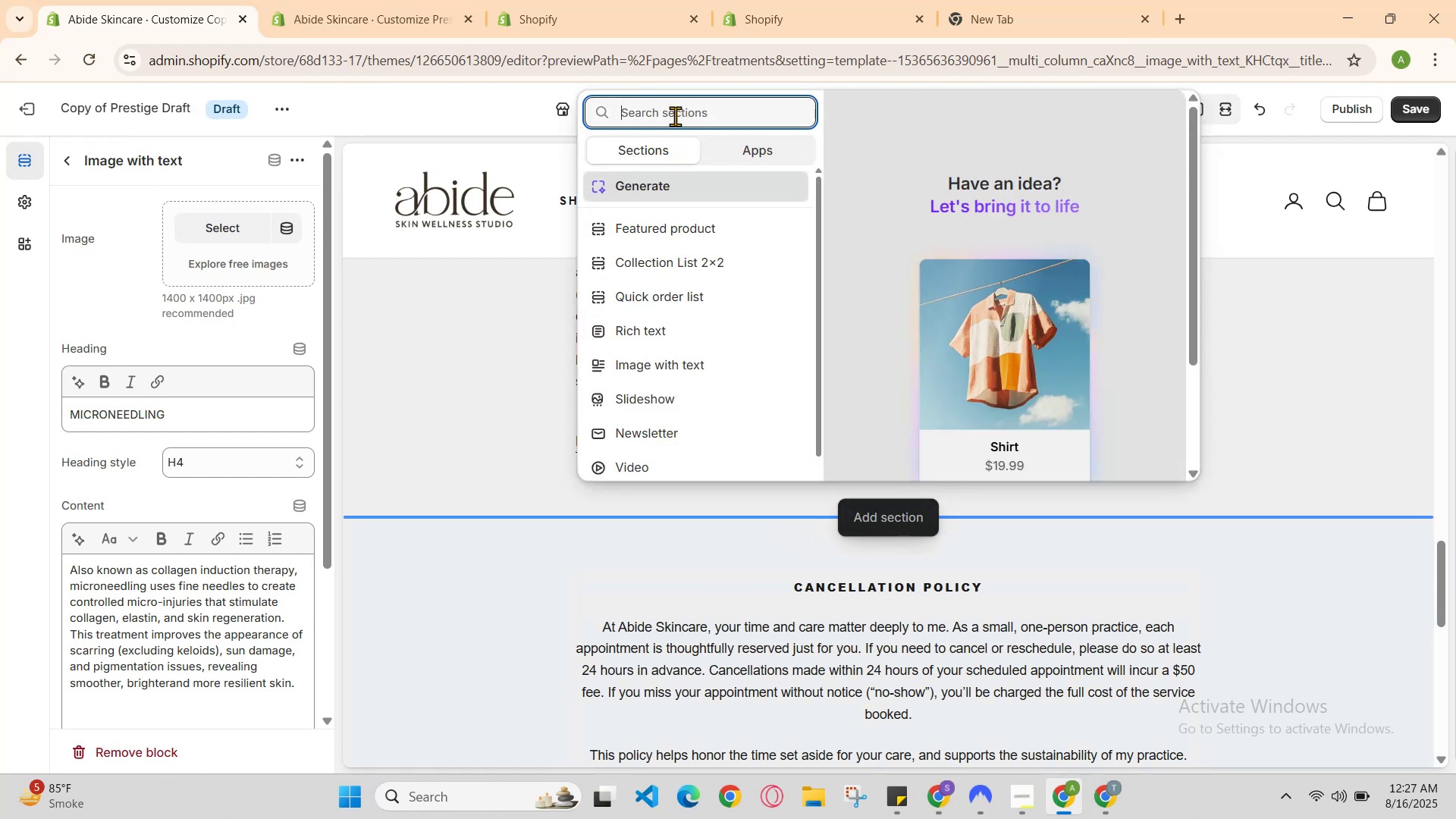 
type(mu)
 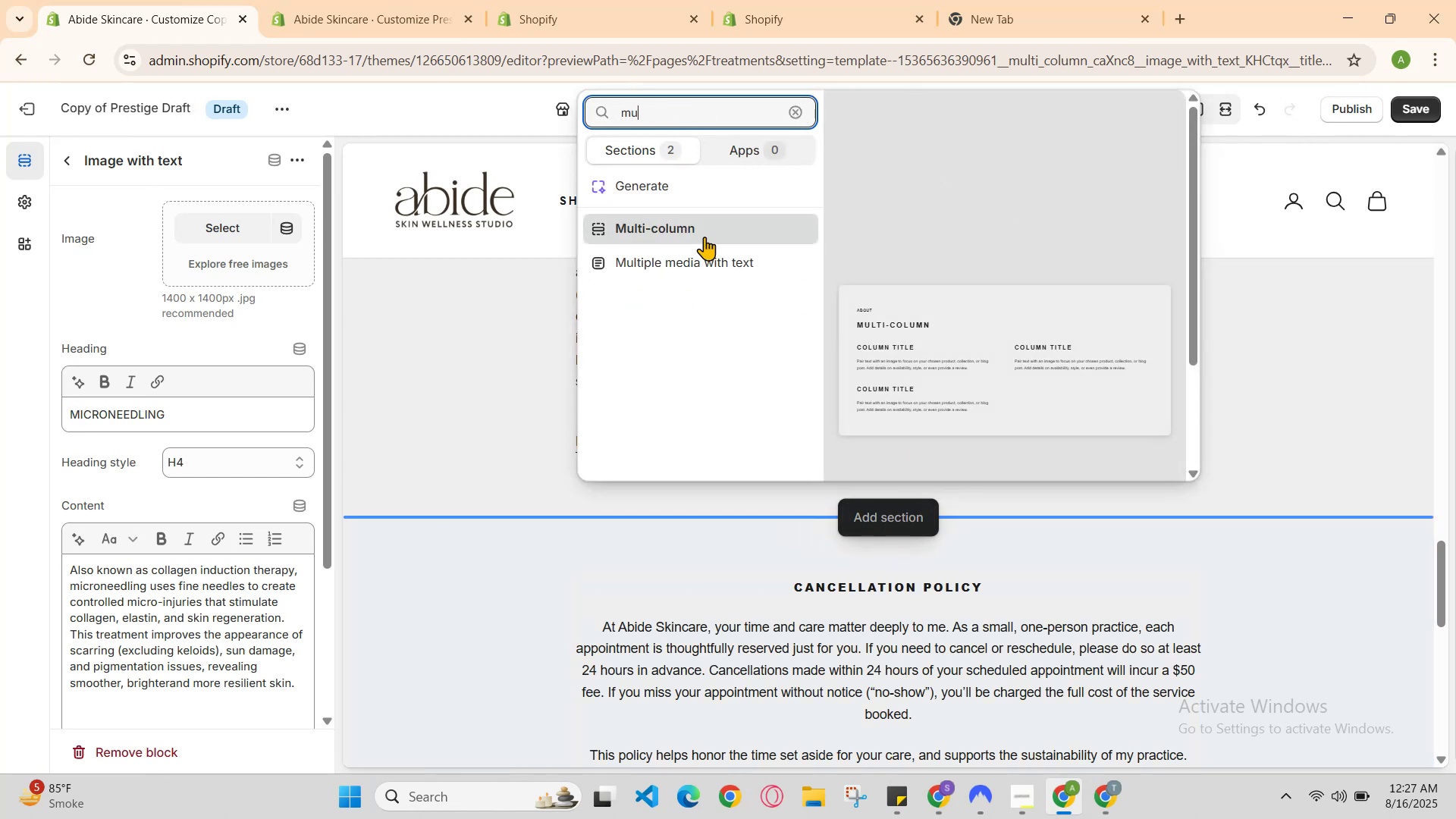 
scroll: coordinate [140, 249], scroll_direction: up, amount: 1.0
 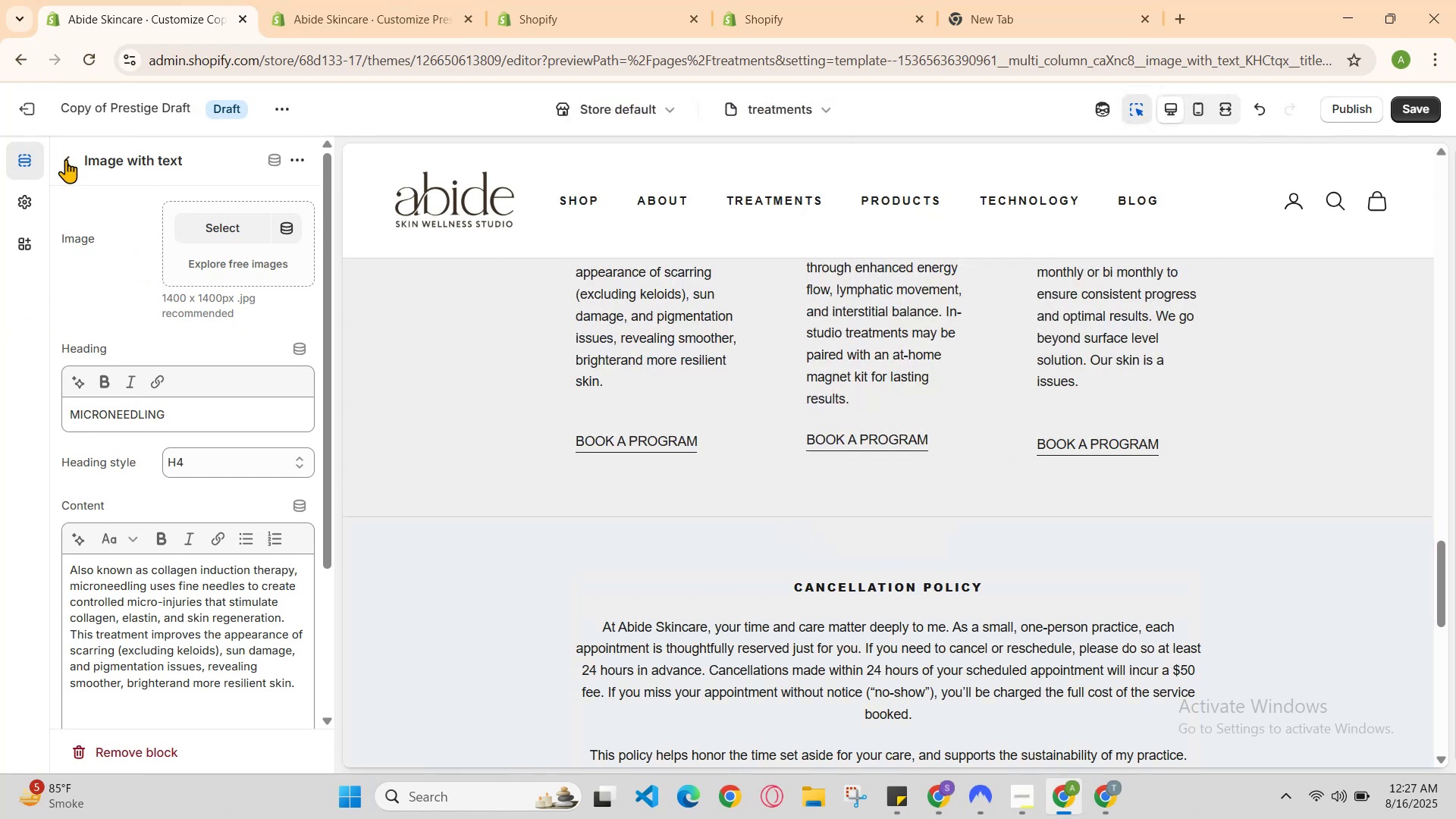 
left_click([66, 159])
 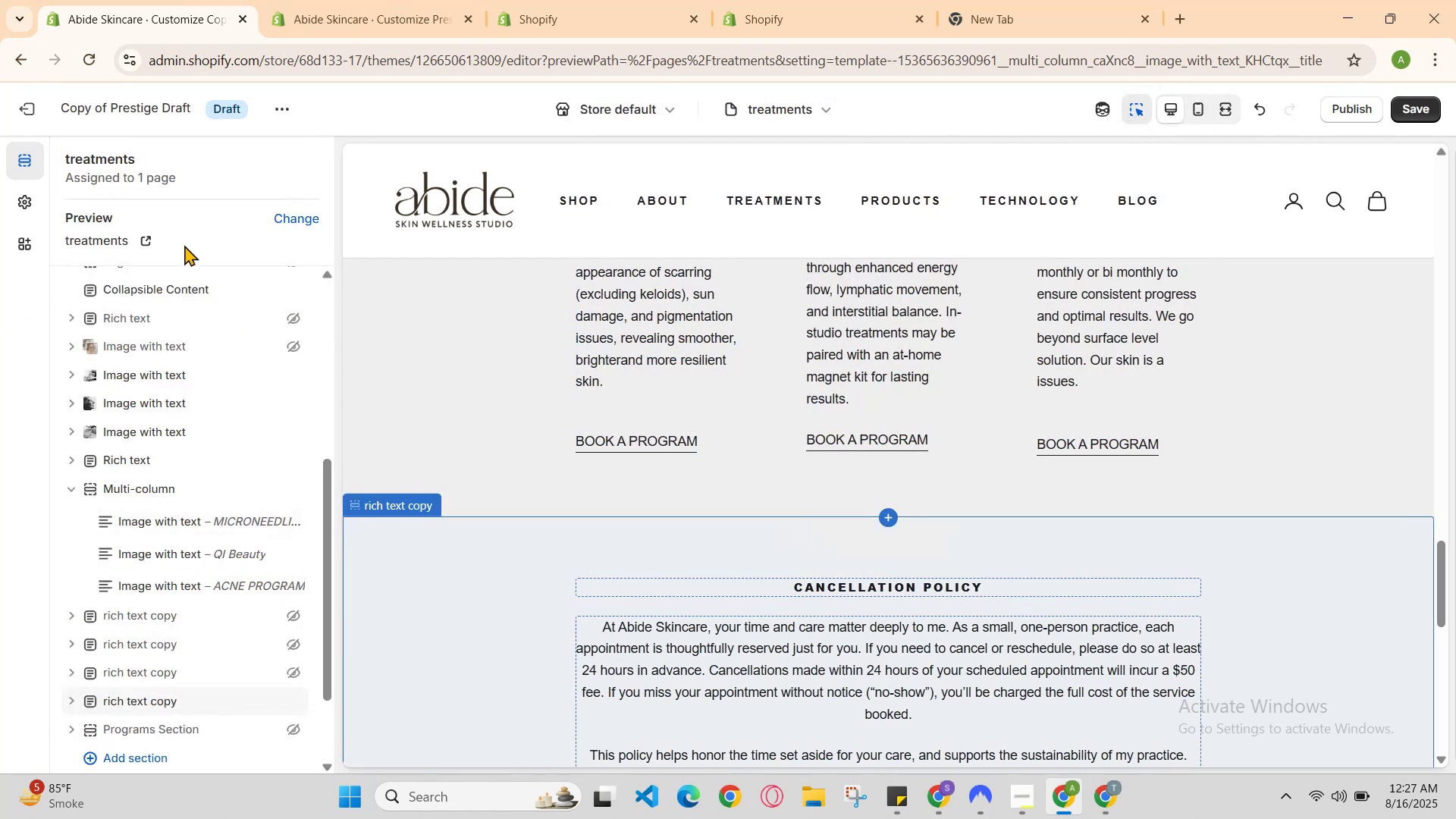 
scroll: coordinate [202, 289], scroll_direction: up, amount: 1.0
 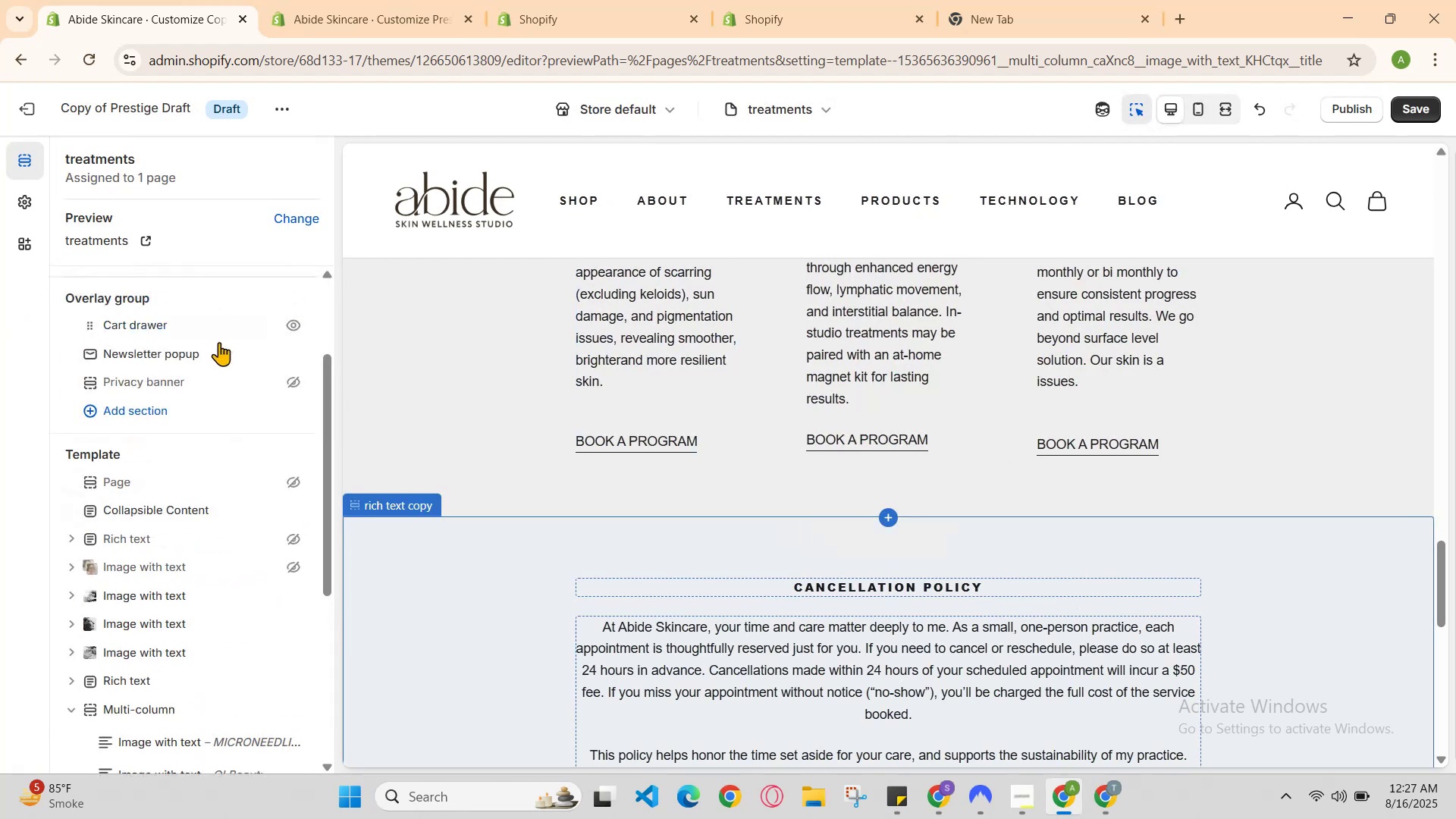 
scroll: coordinate [221, 428], scroll_direction: down, amount: 1.0
 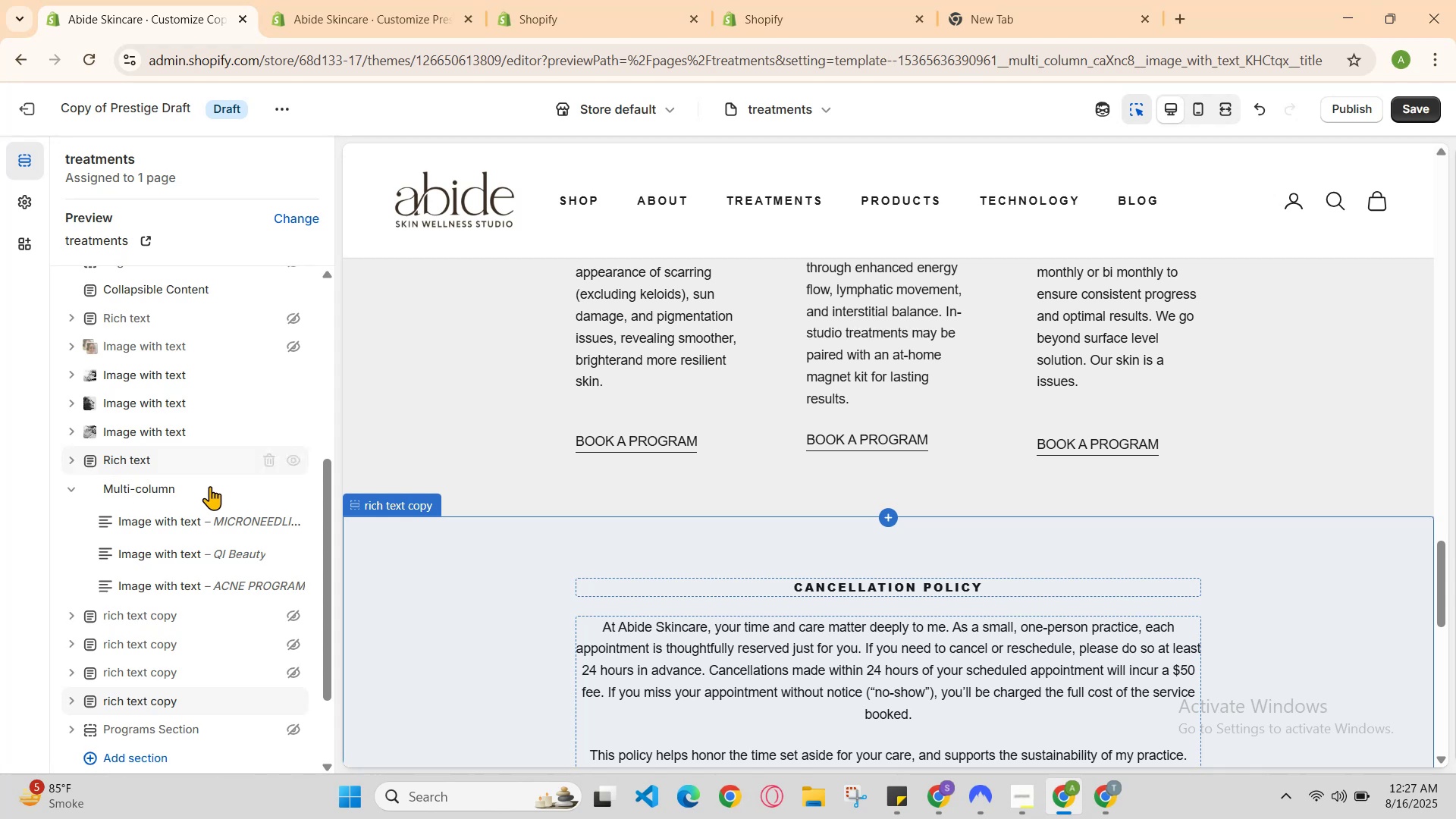 
left_click([203, 496])
 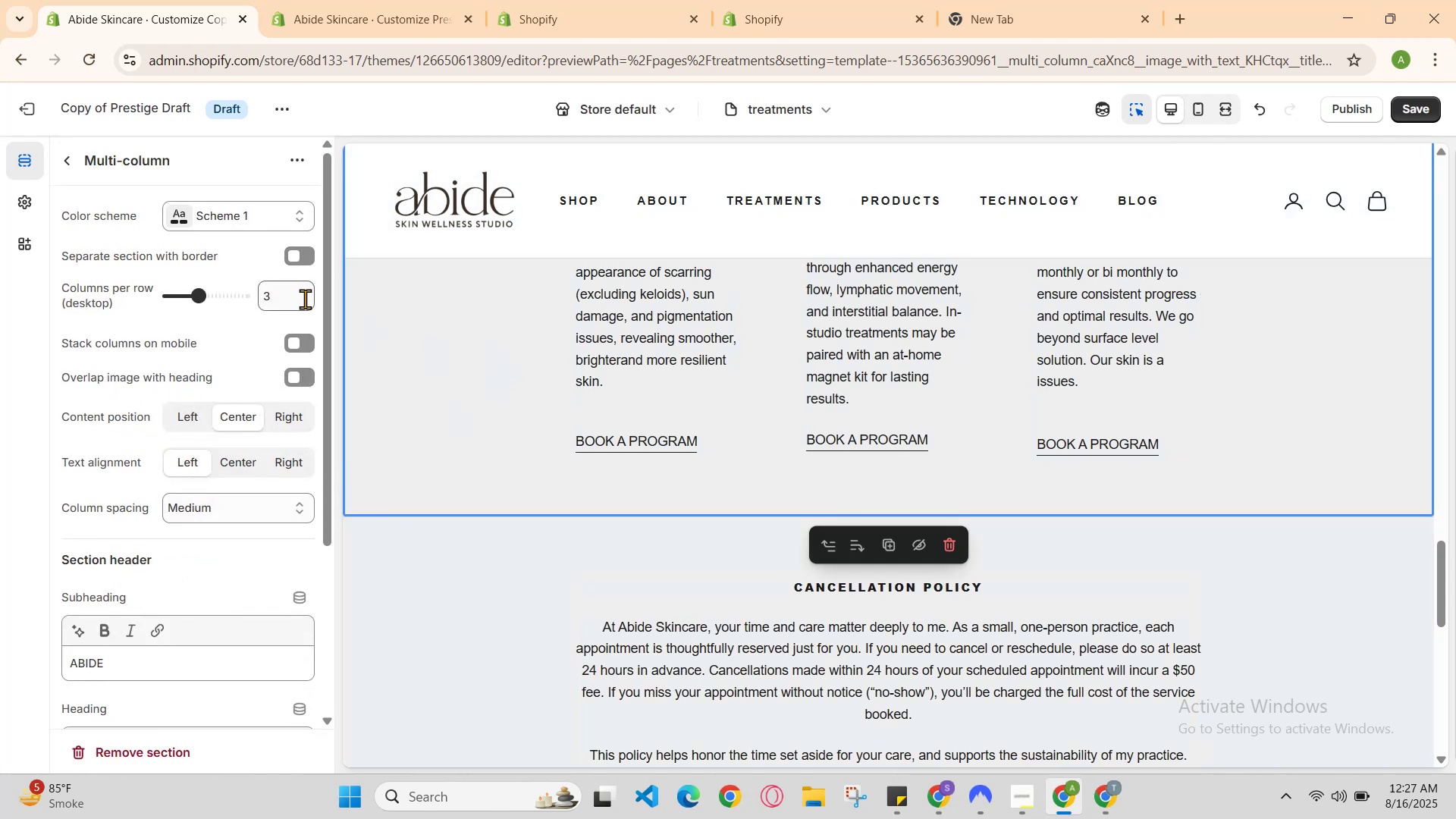 
scroll: coordinate [764, 489], scroll_direction: down, amount: 1.0
 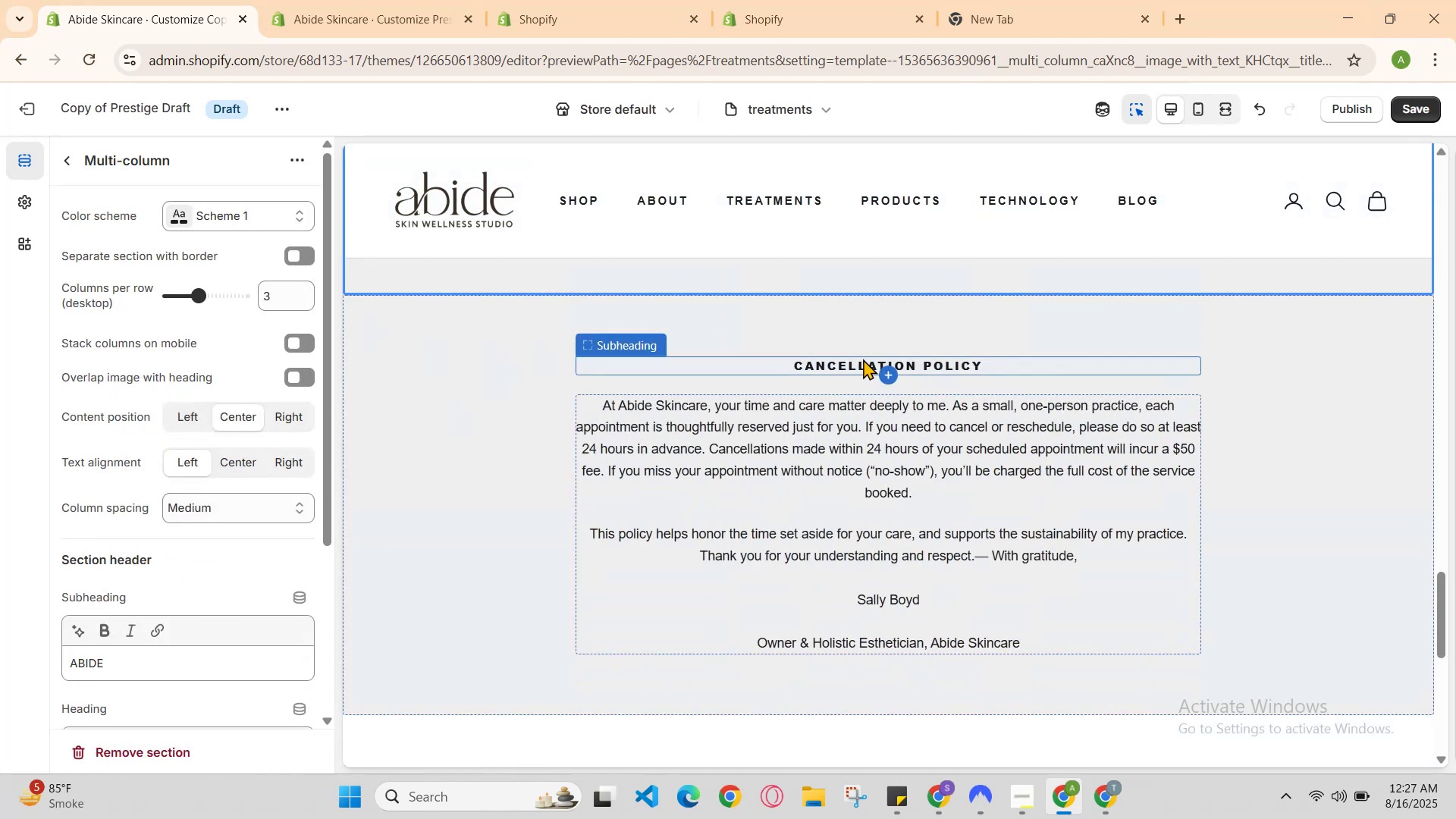 
scroll: coordinate [869, 400], scroll_direction: up, amount: 1.0
 